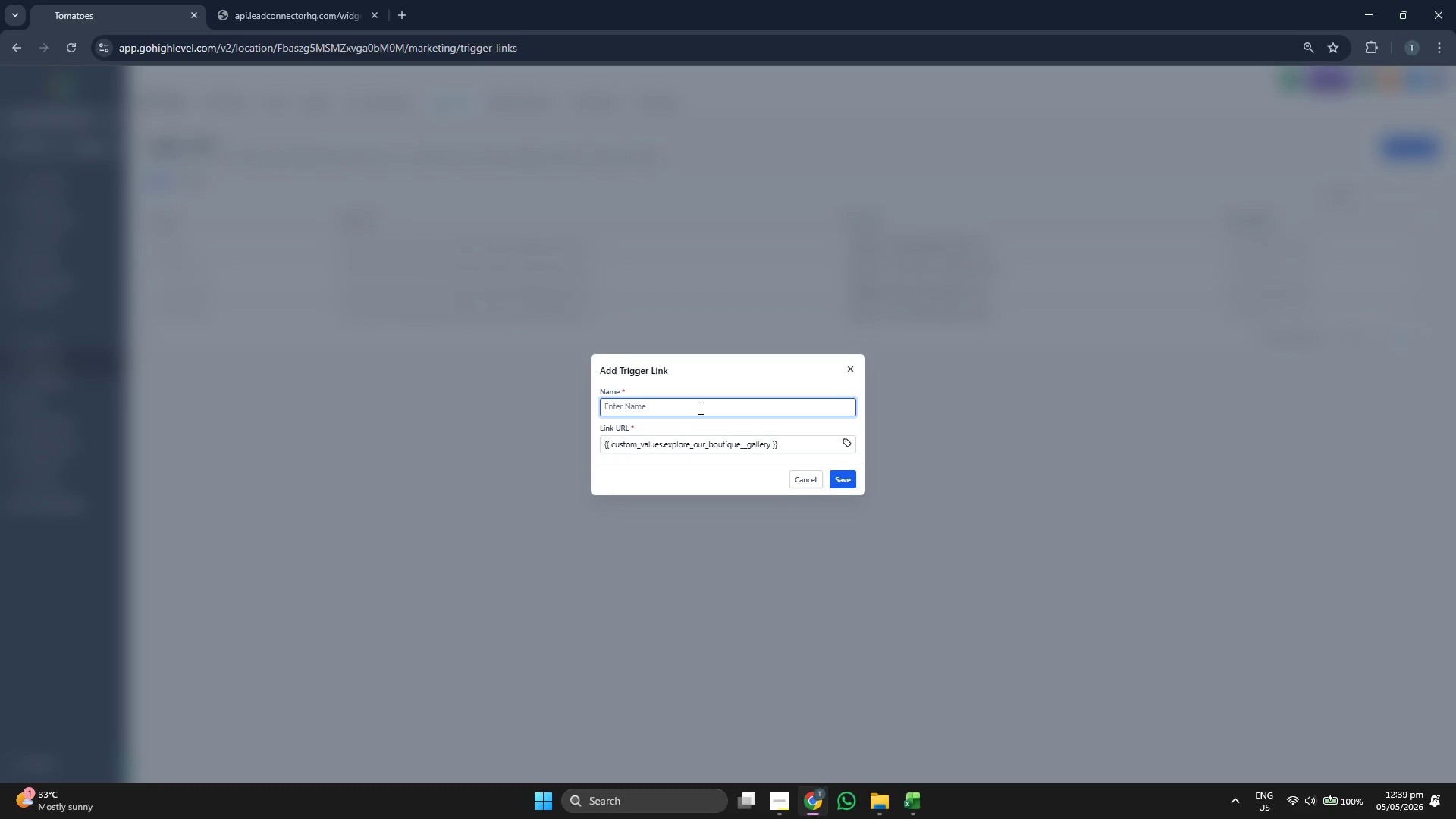 
type(Explore our Boutique Gallery)
 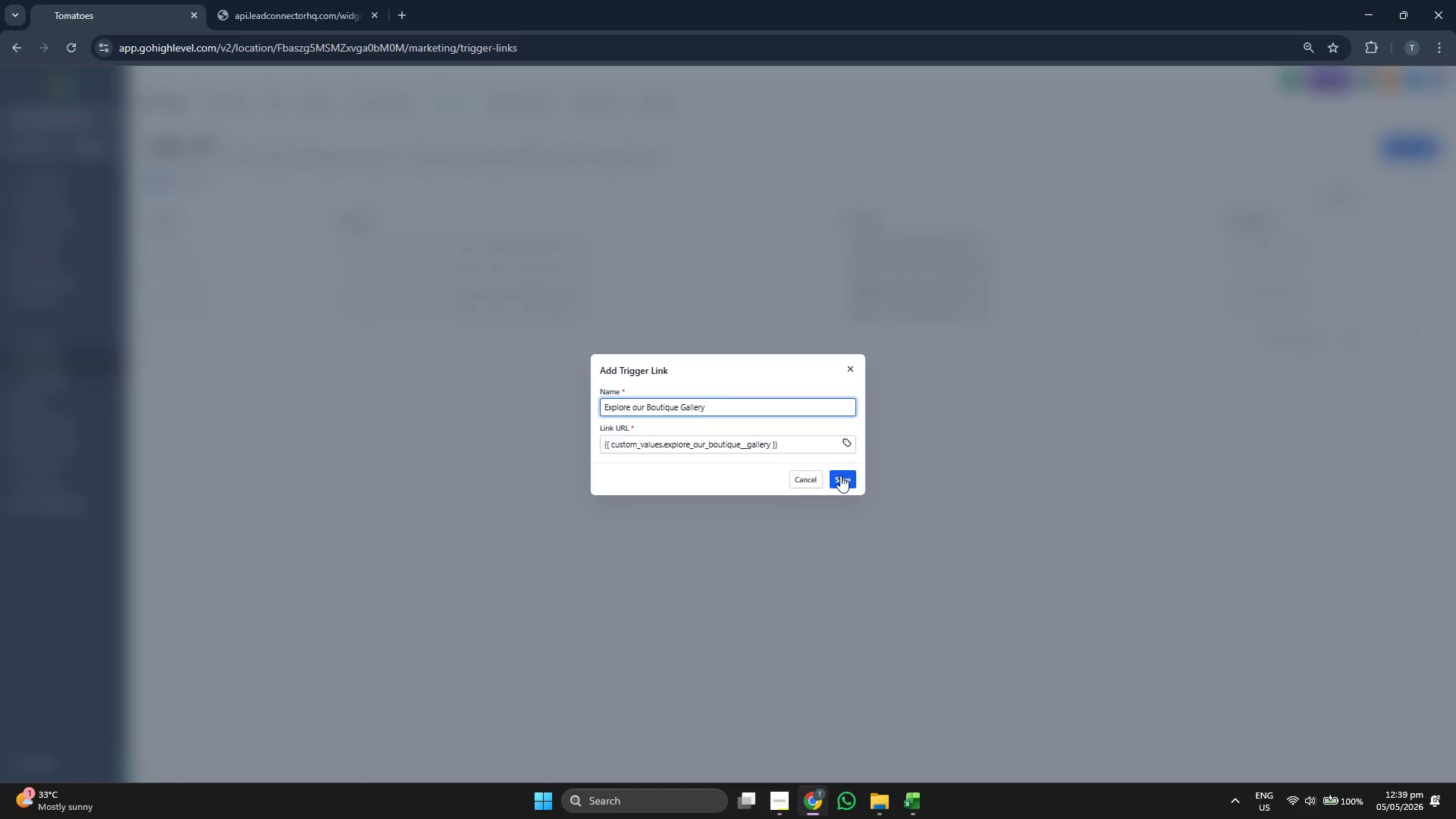 
left_click([843, 486])
 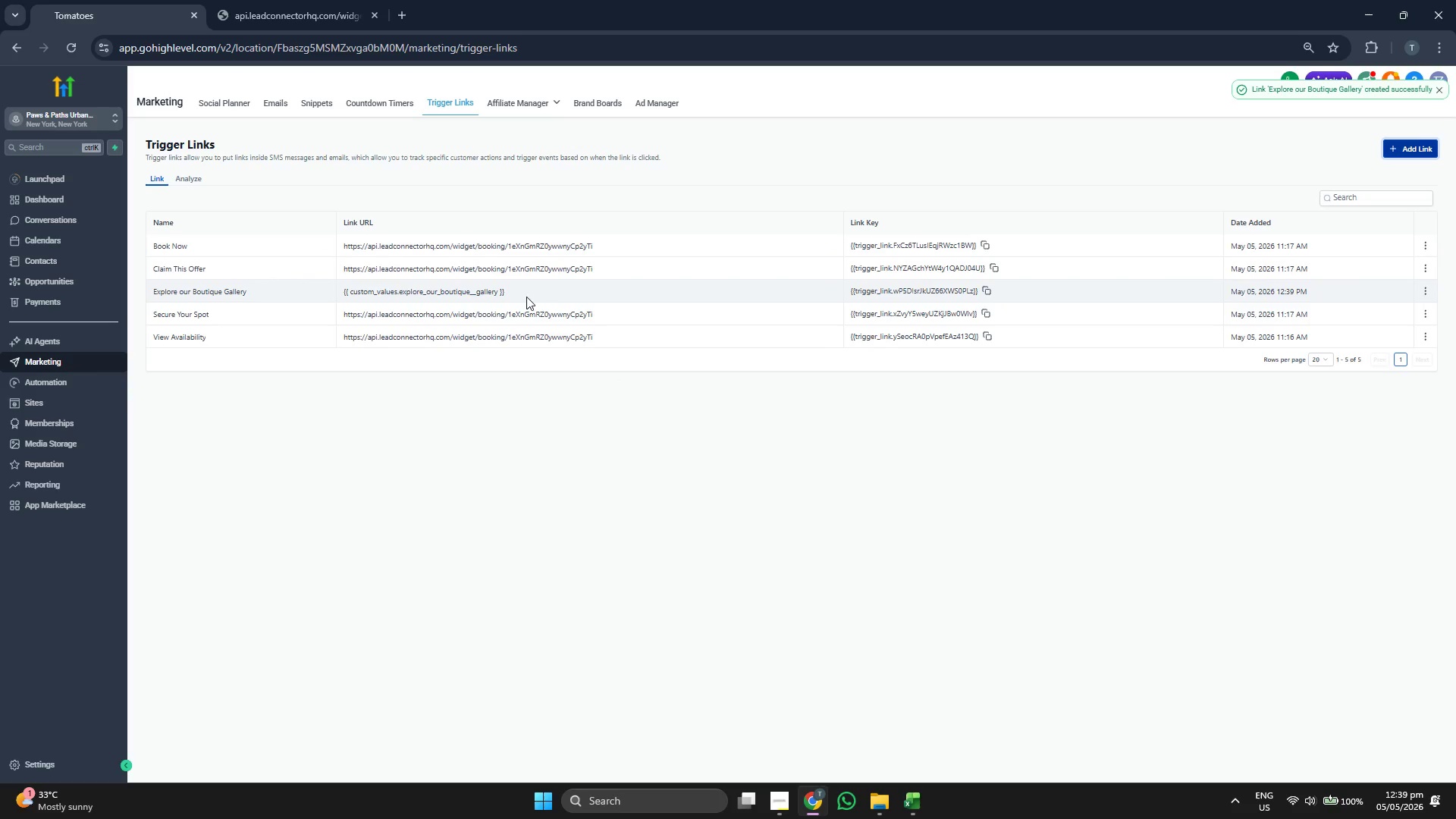 
left_click([281, 105])
 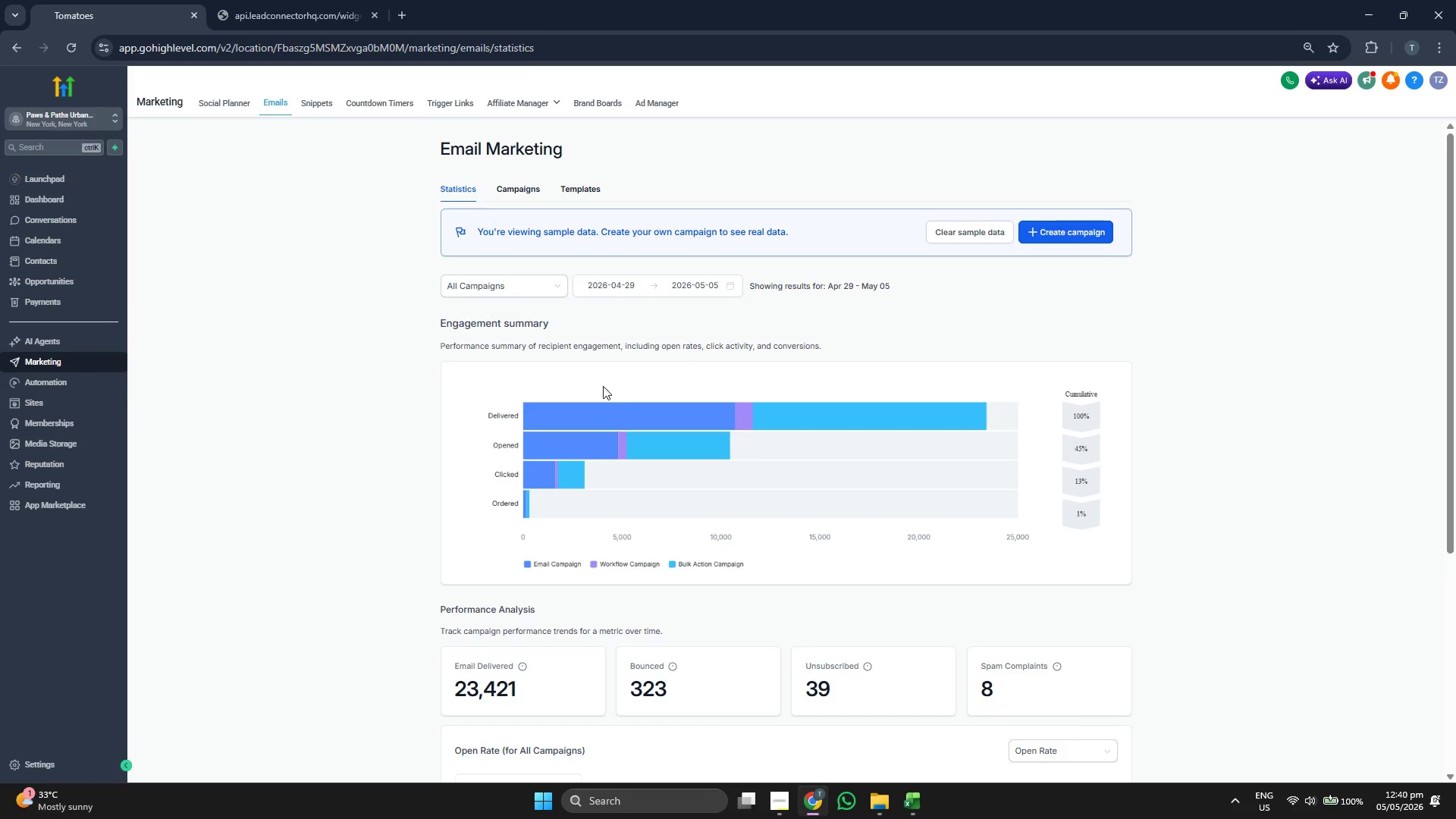 
wait(8.31)
 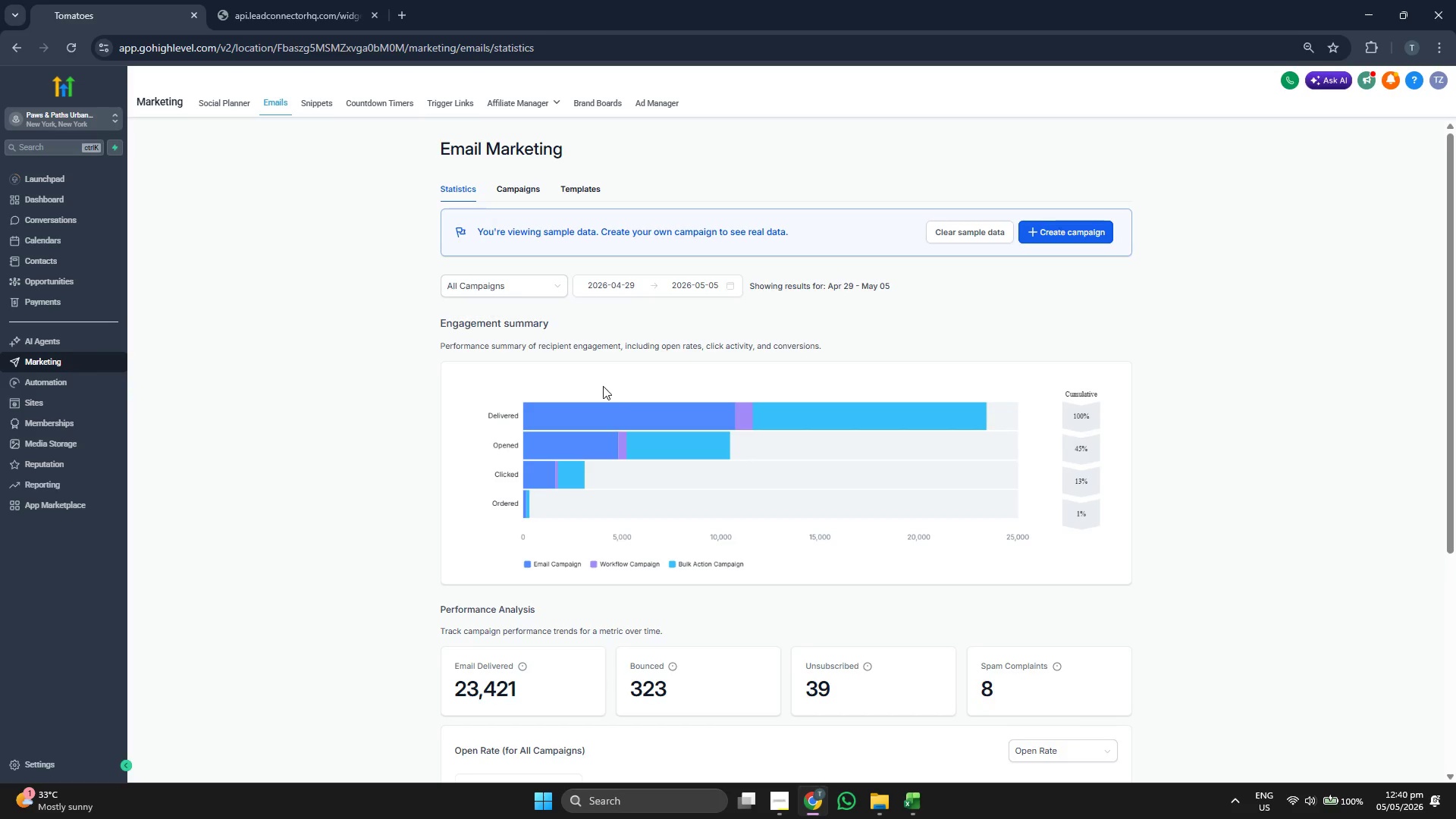 
left_click([511, 397])
 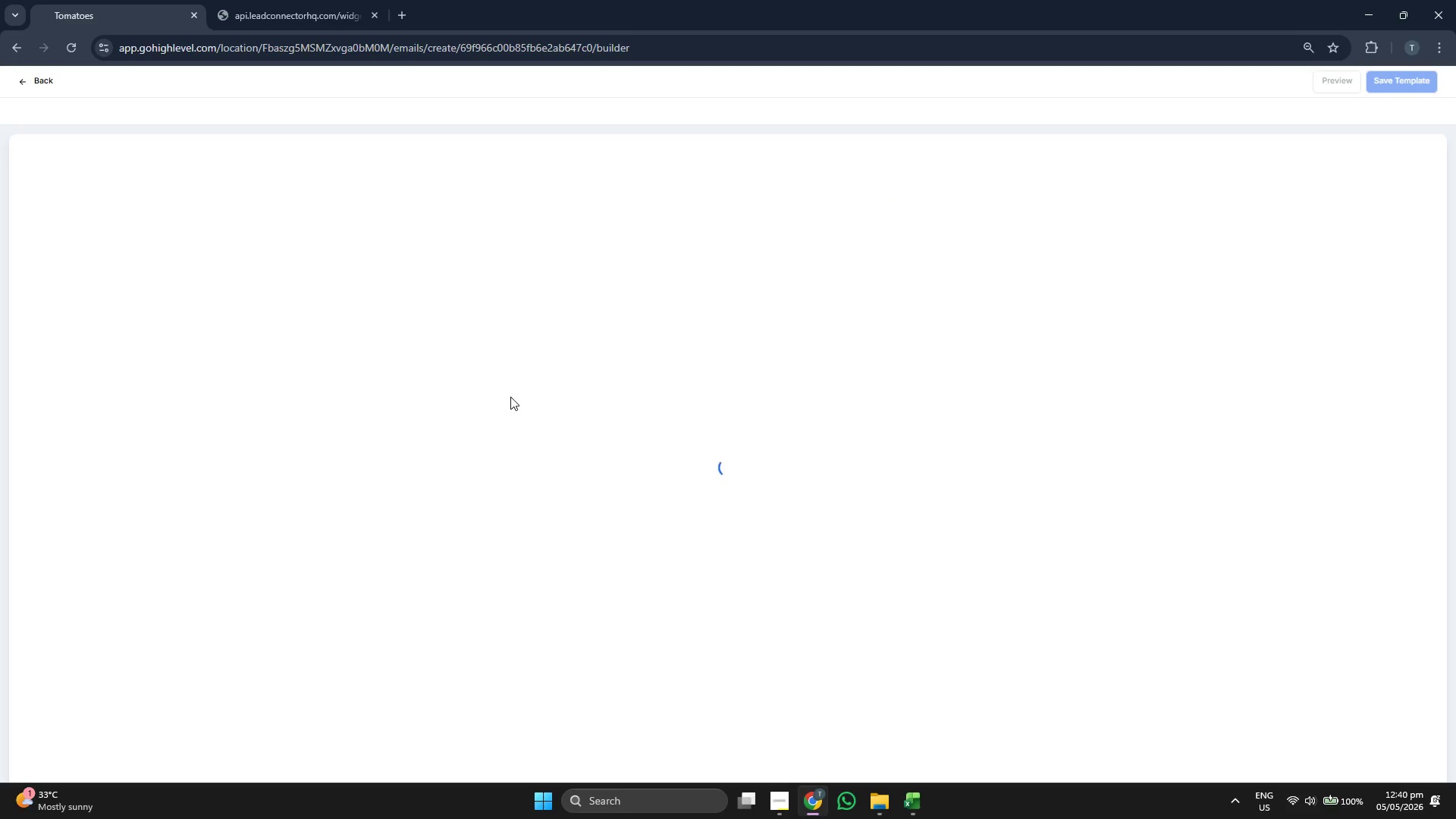 
wait(5.72)
 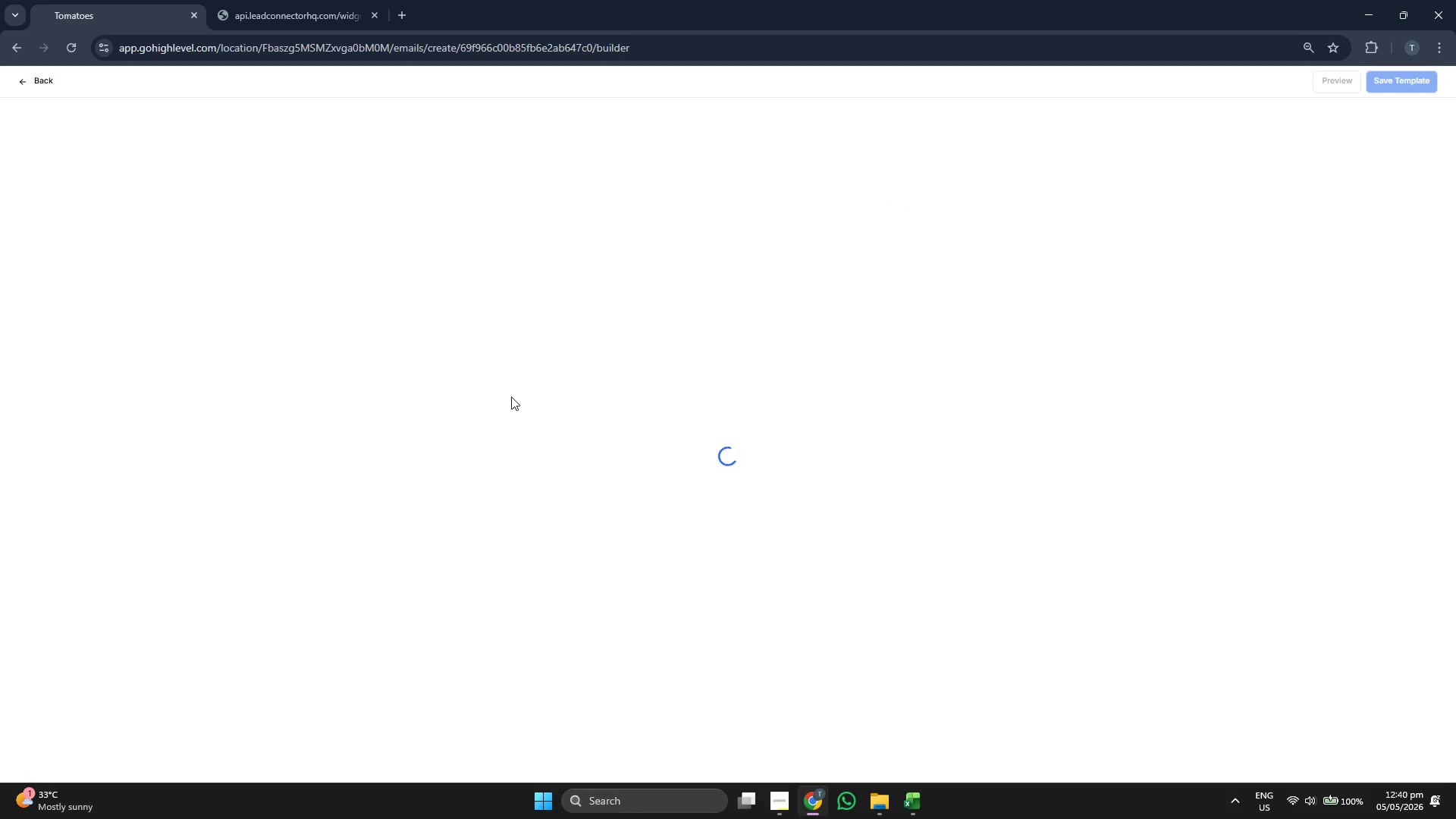 
left_click([639, 86])
 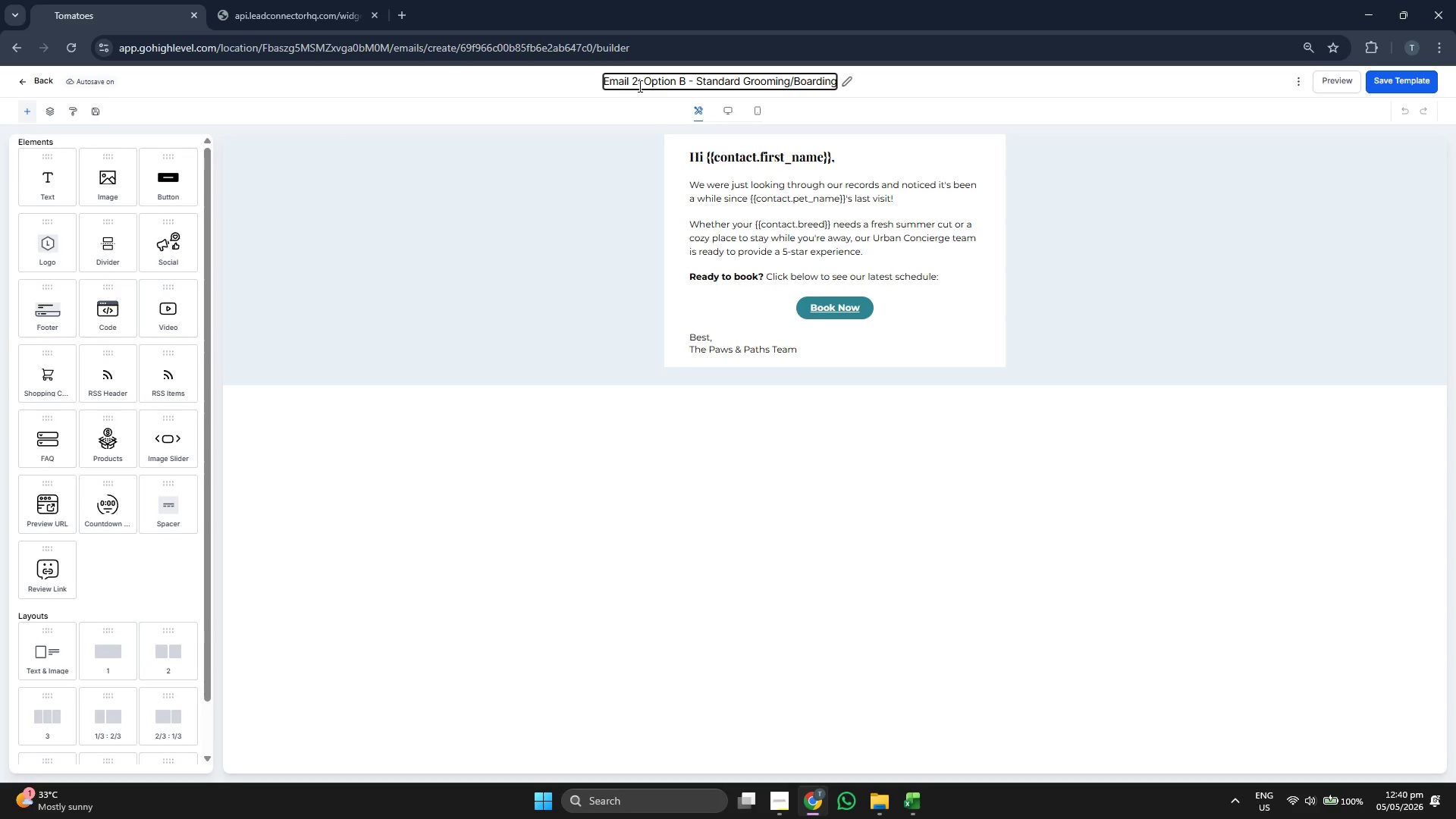 
key(Backspace)
 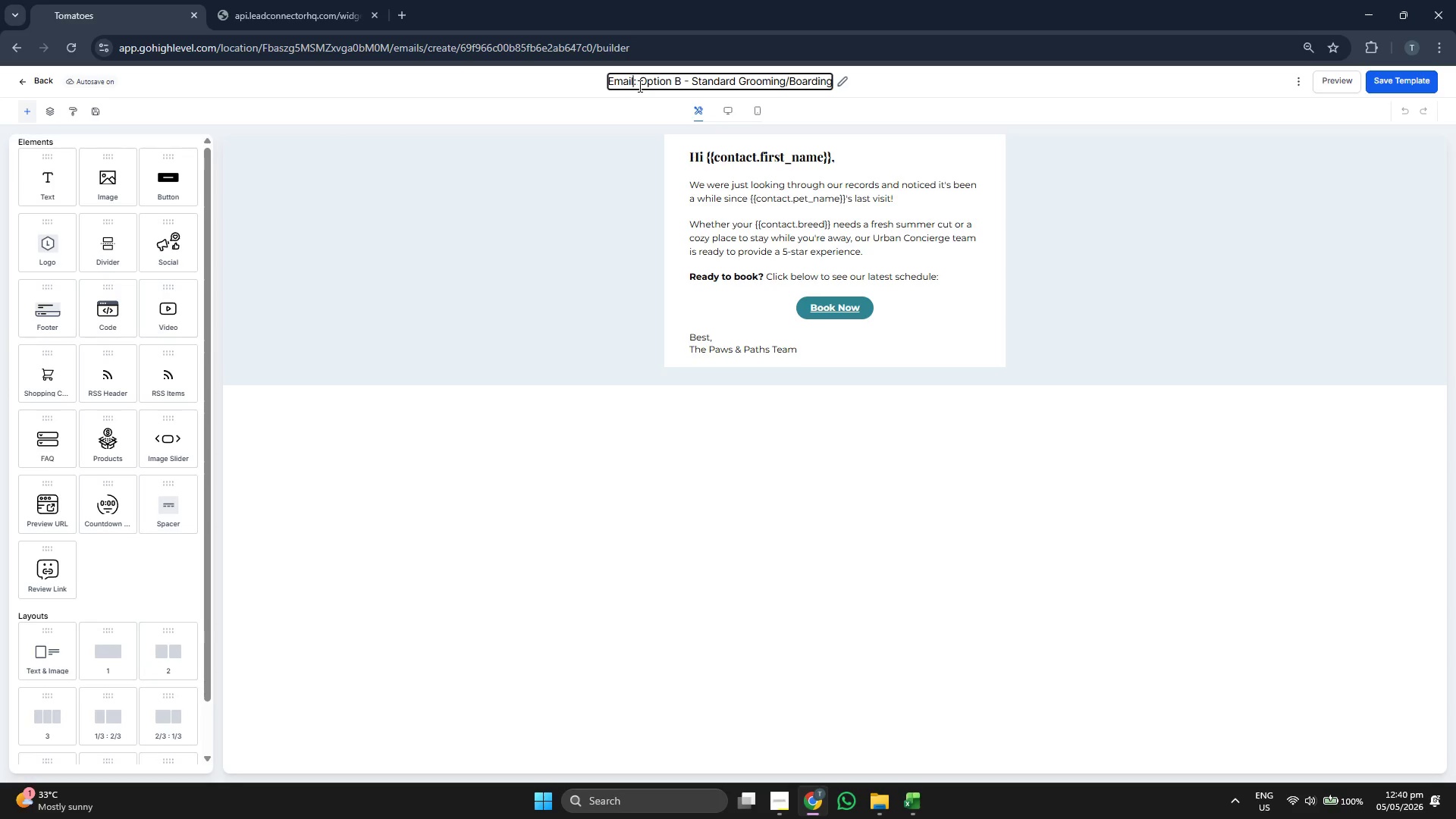 
key(Backspace)
 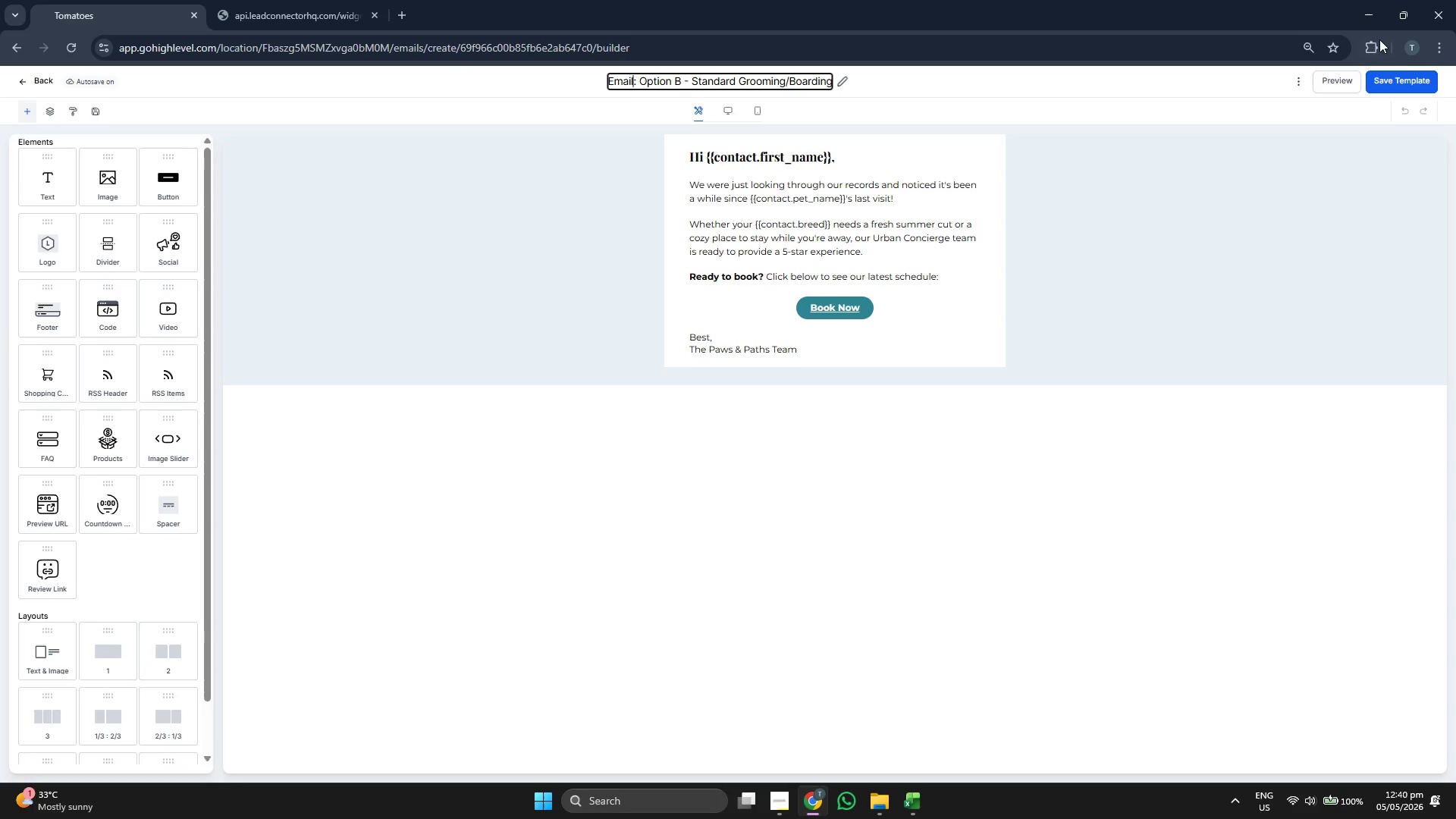 
left_click([1402, 77])
 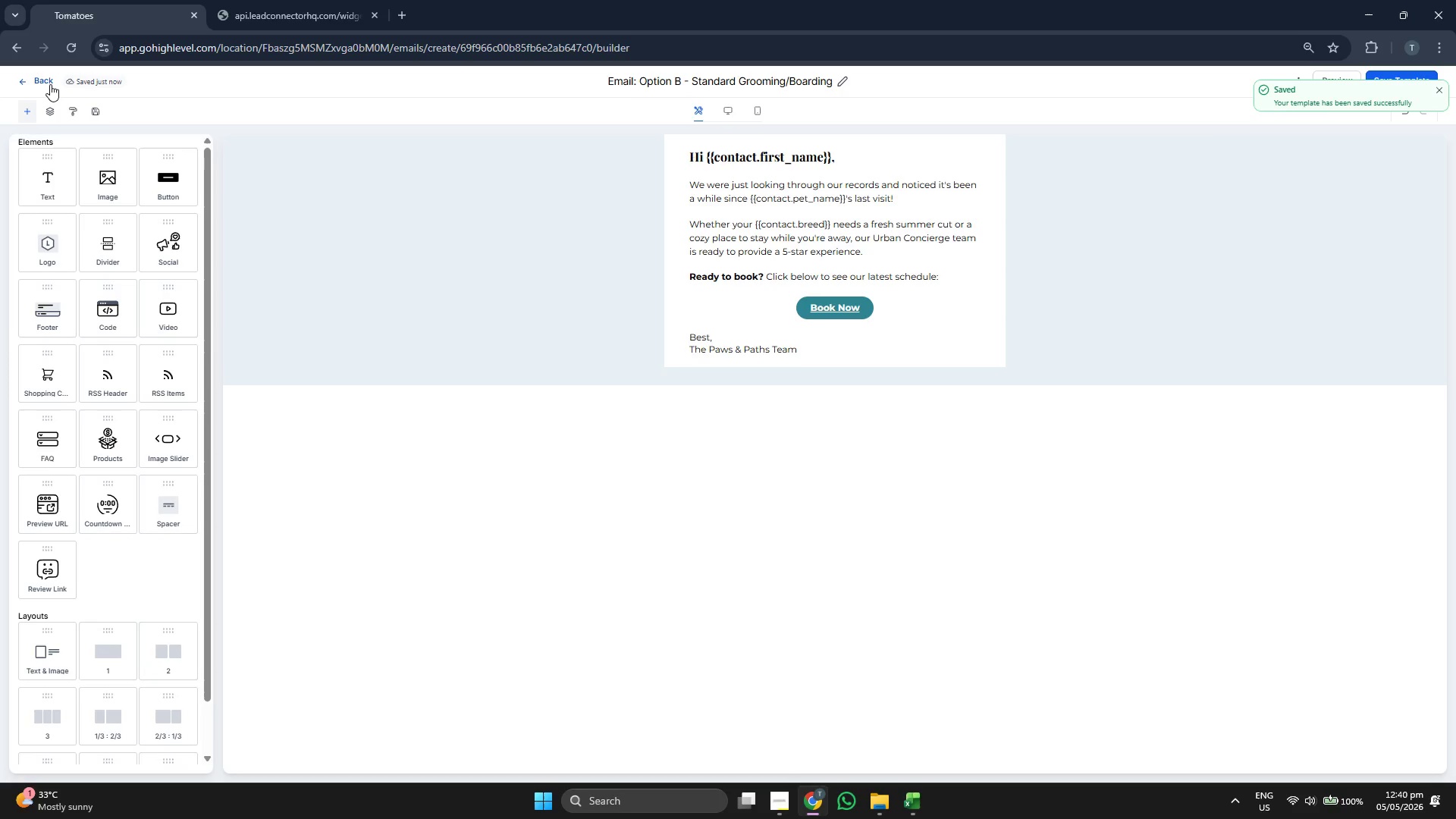 
left_click([50, 84])
 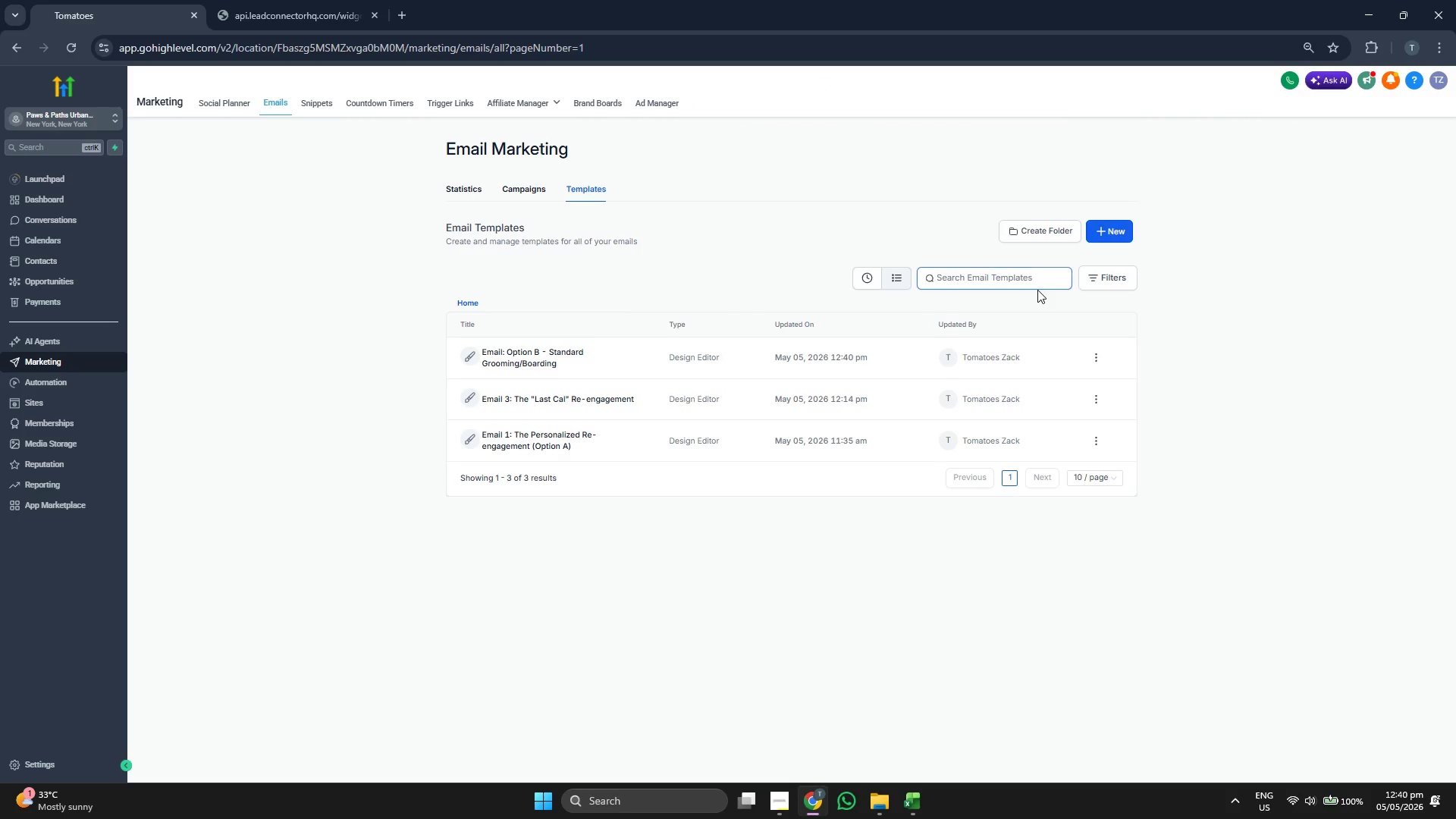 
wait(6.14)
 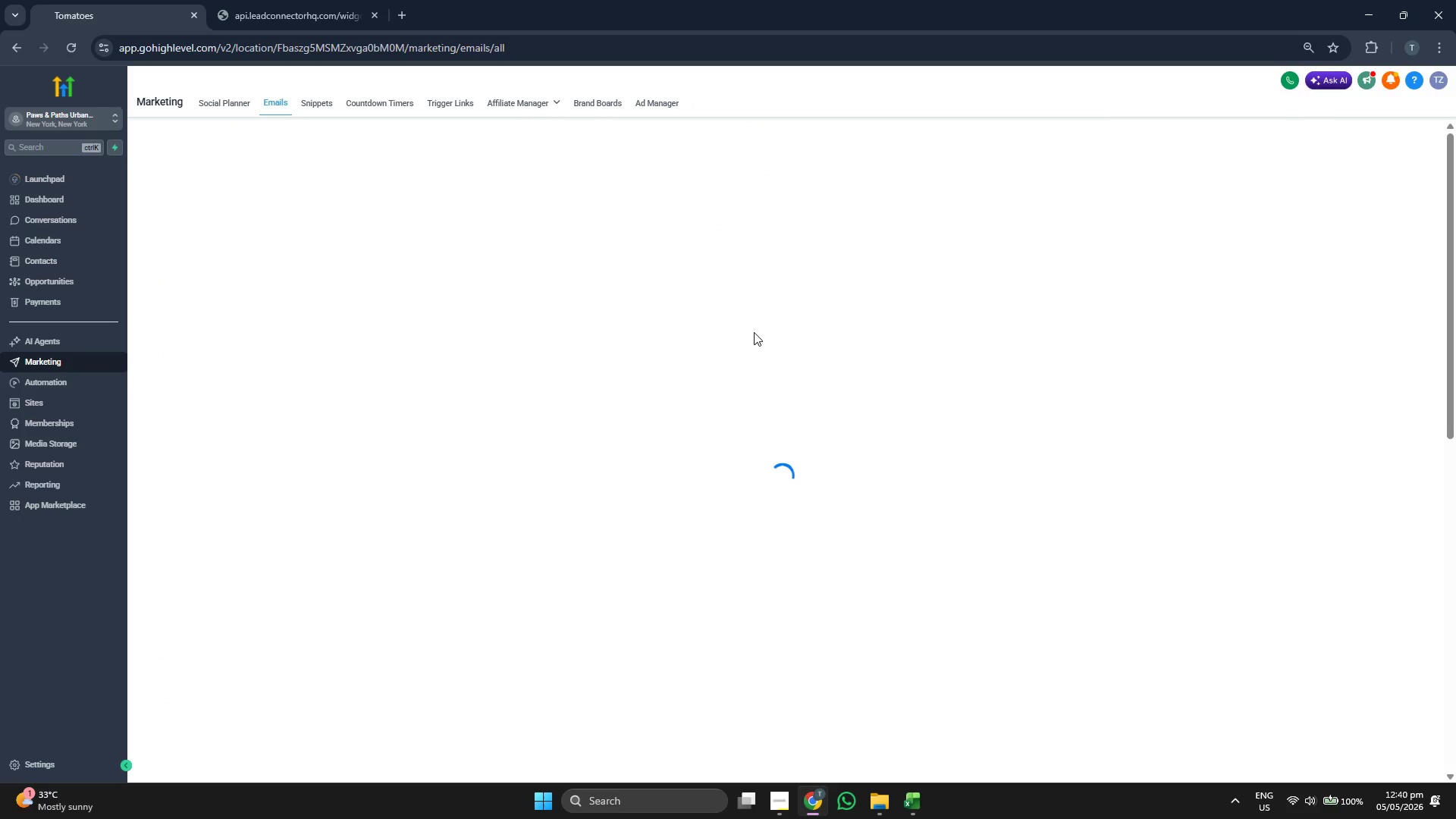 
left_click([1103, 240])
 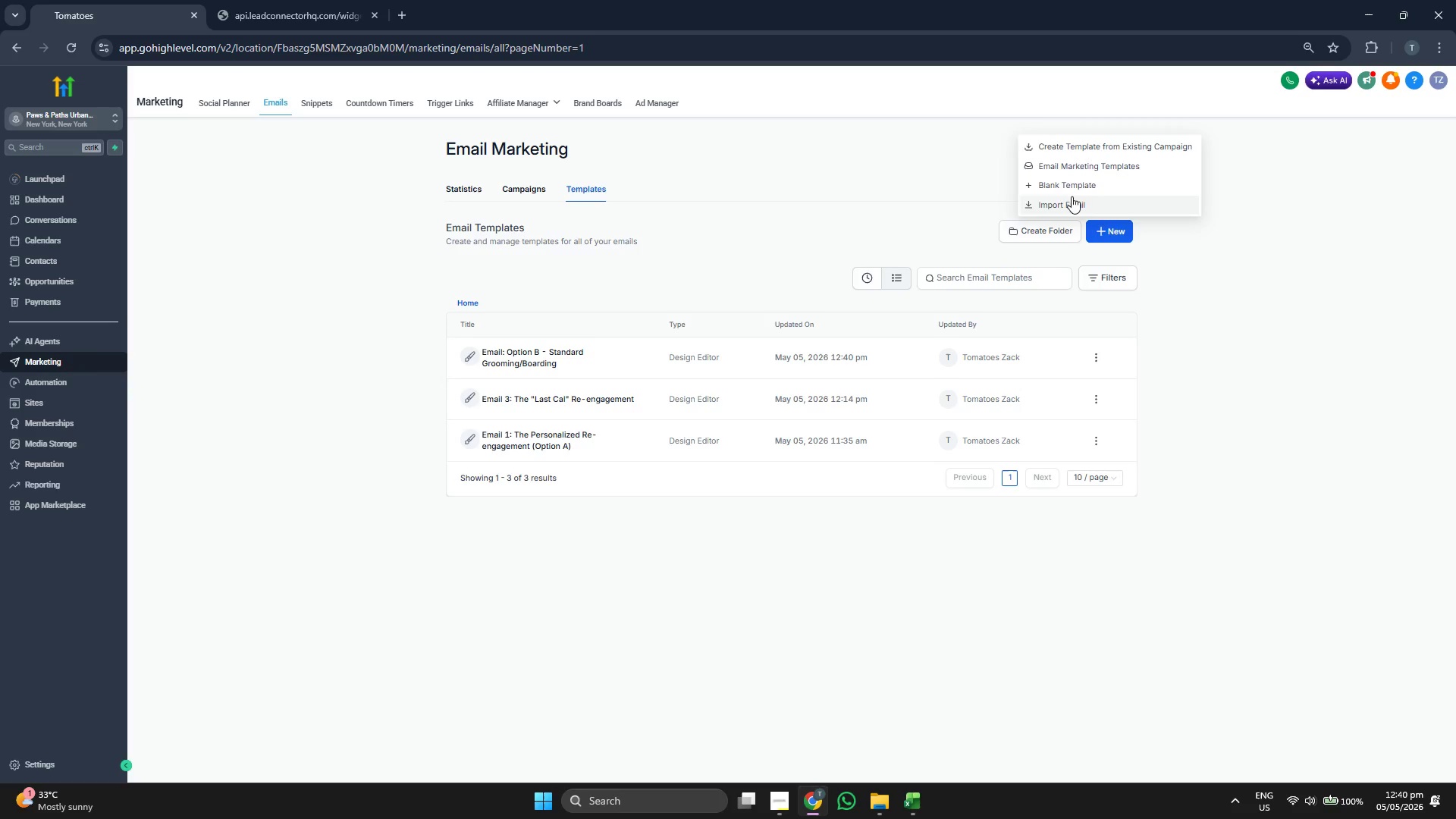 
left_click([1078, 187])
 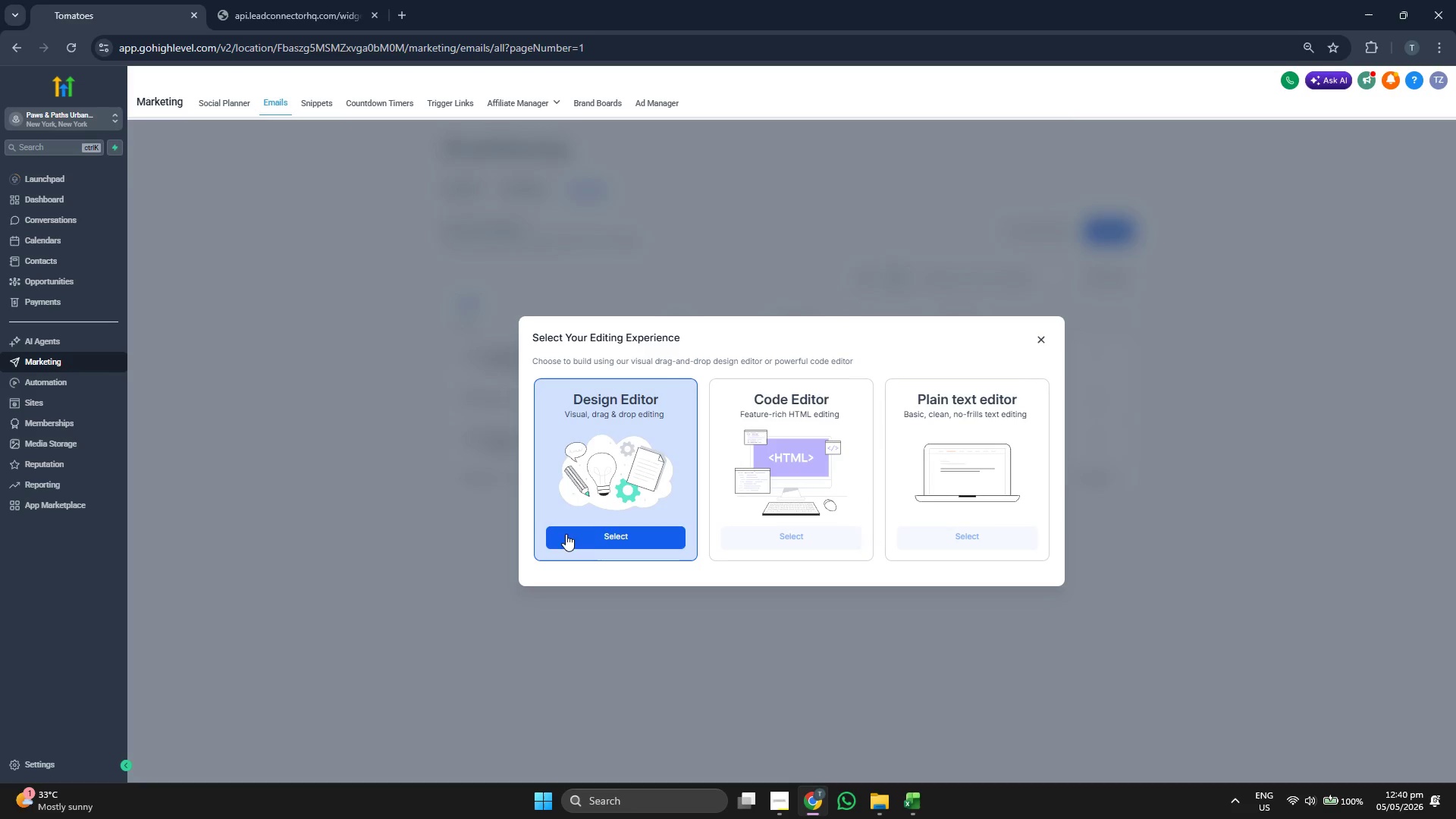 
left_click([596, 544])
 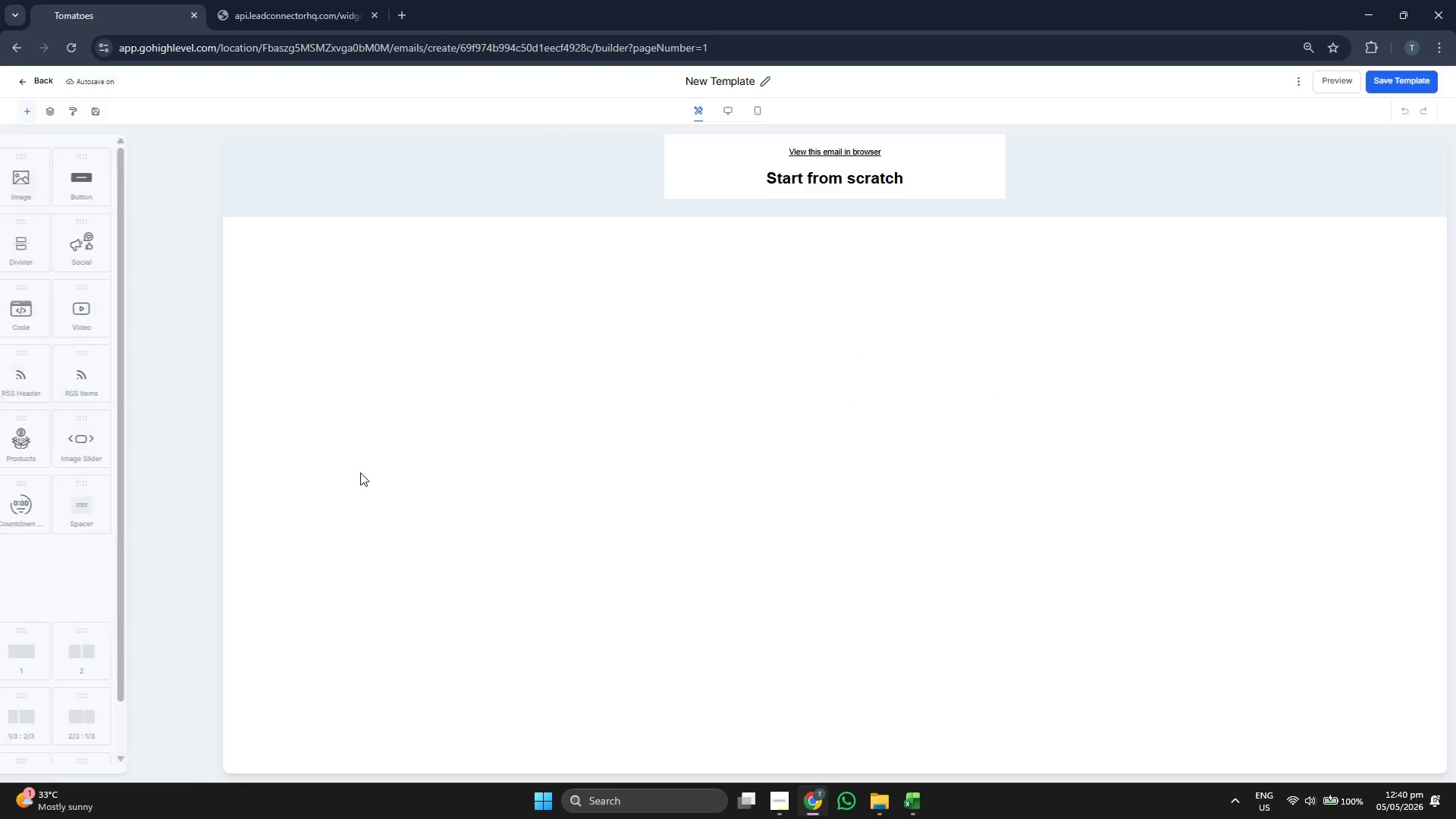 
wait(7.42)
 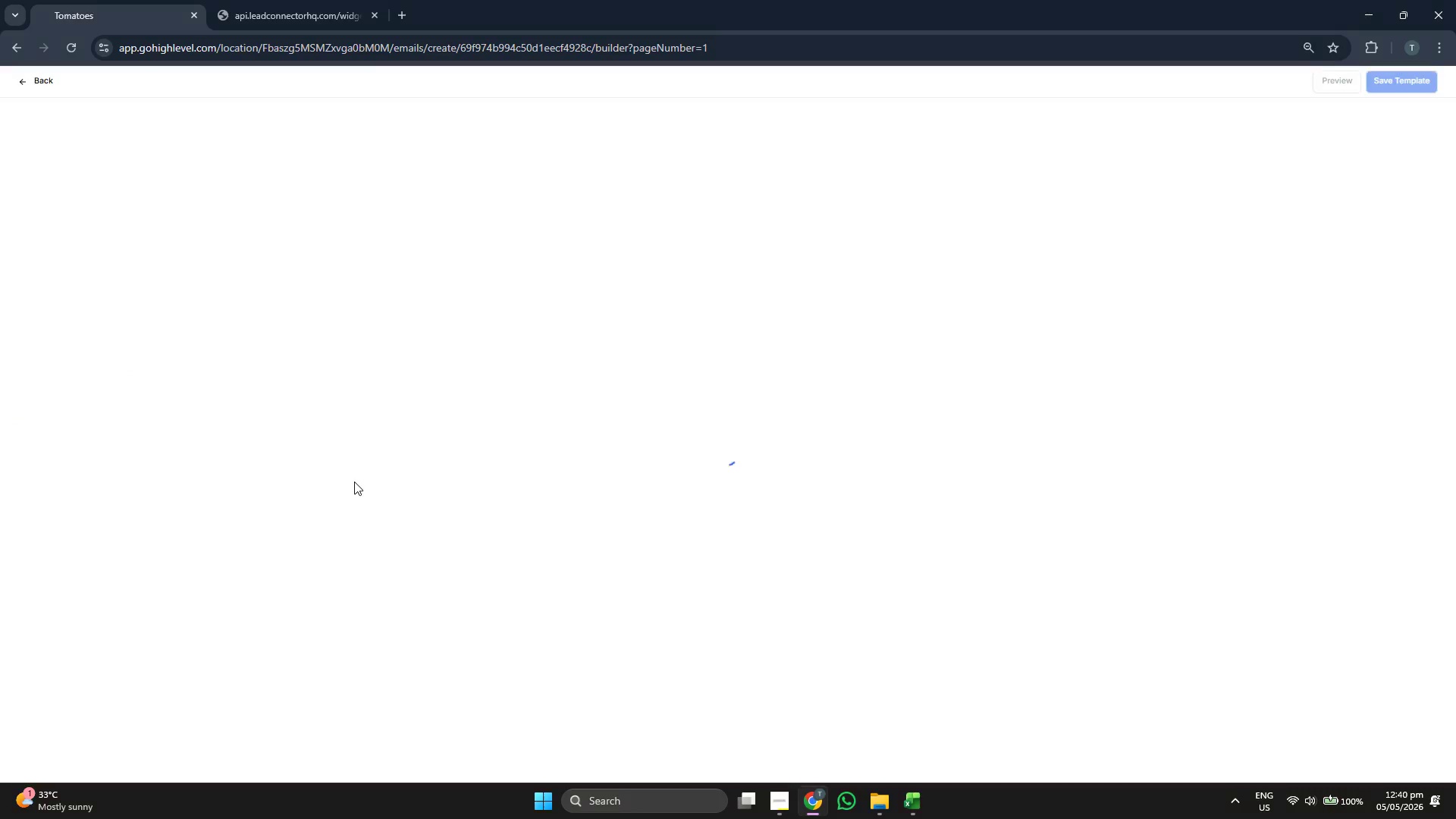 
left_click([797, 157])
 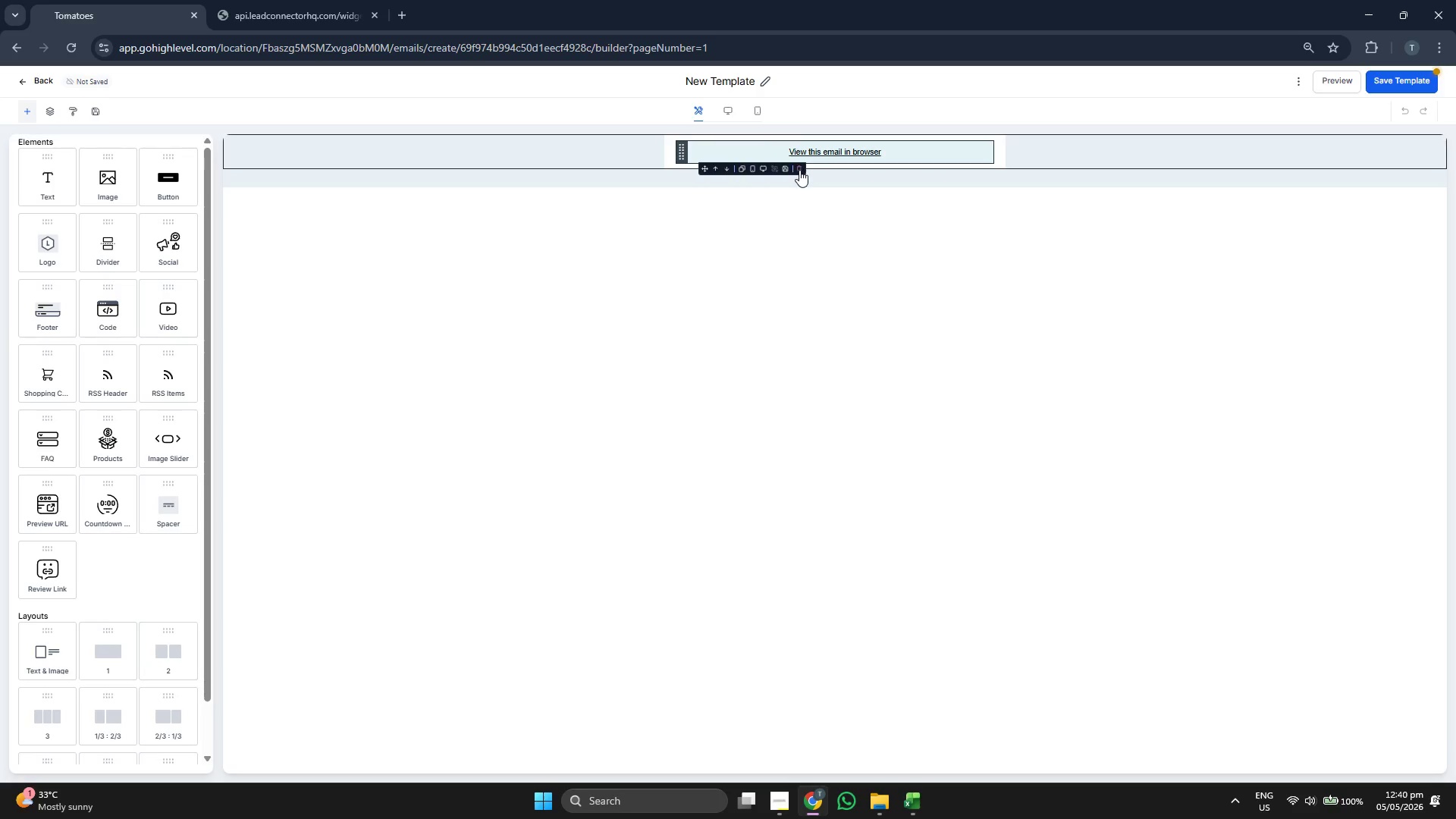 
left_click([799, 170])
 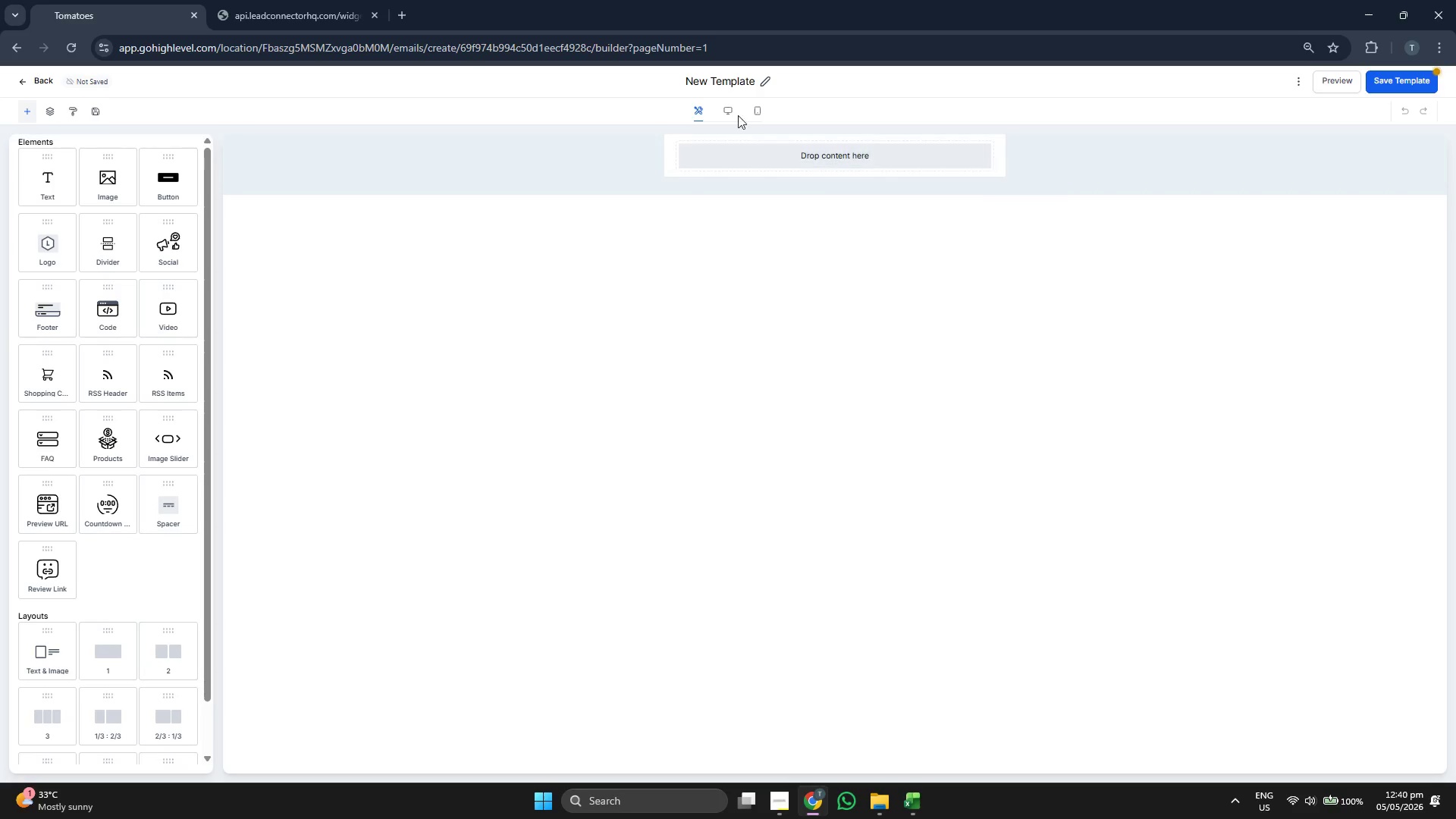 
left_click([729, 84])
 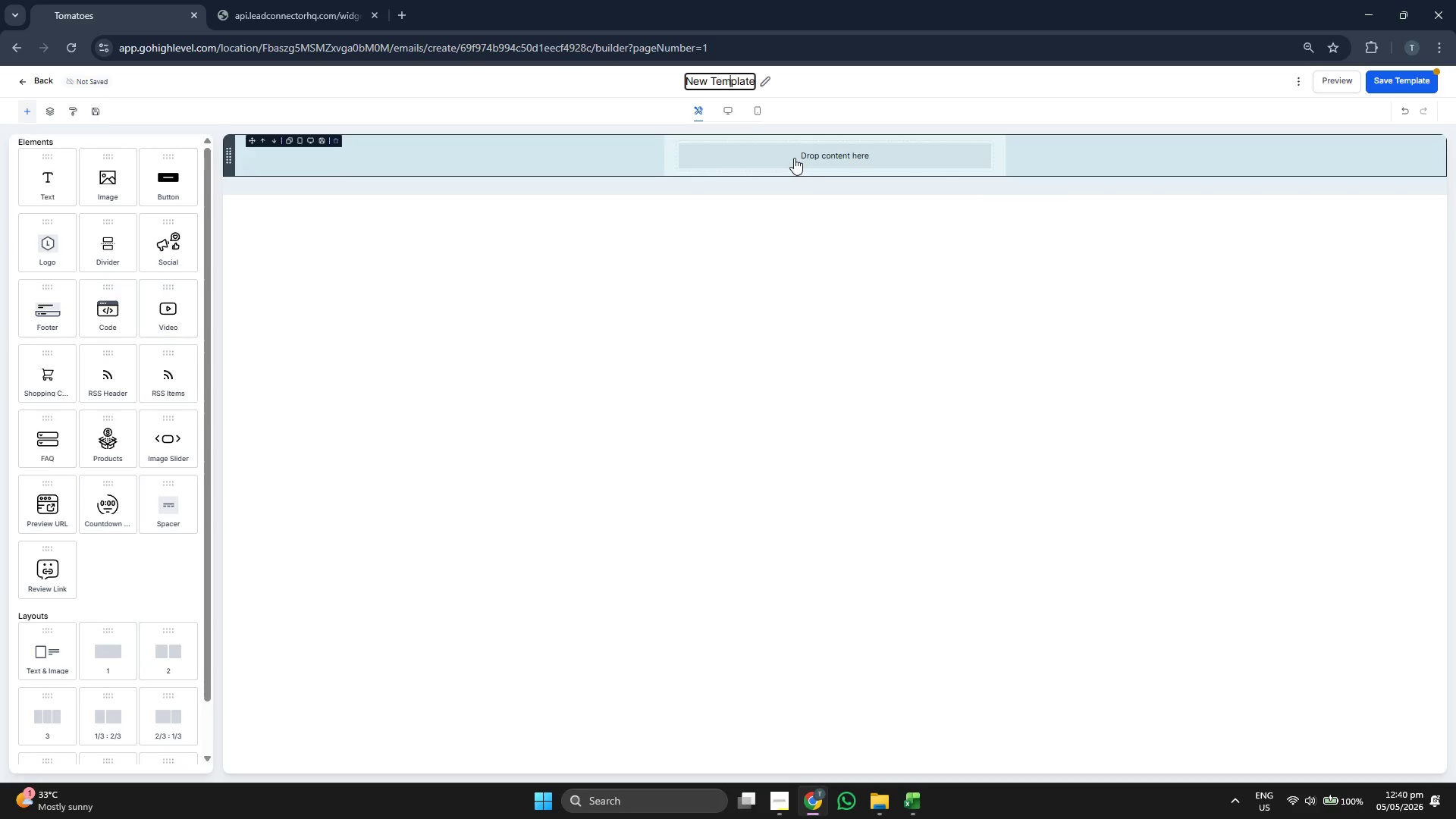 
key(ArrowRight)
 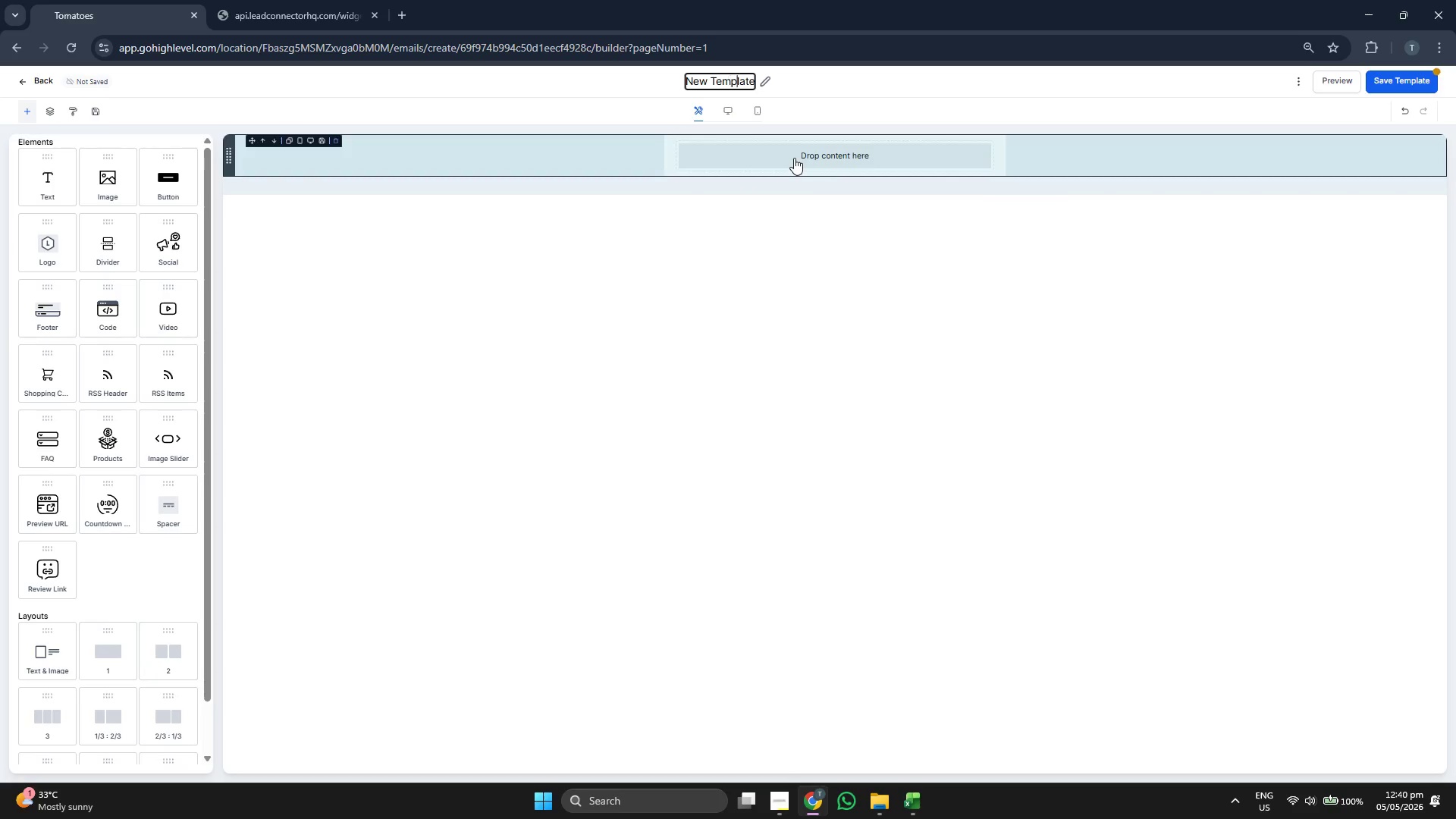 
key(ArrowRight)
 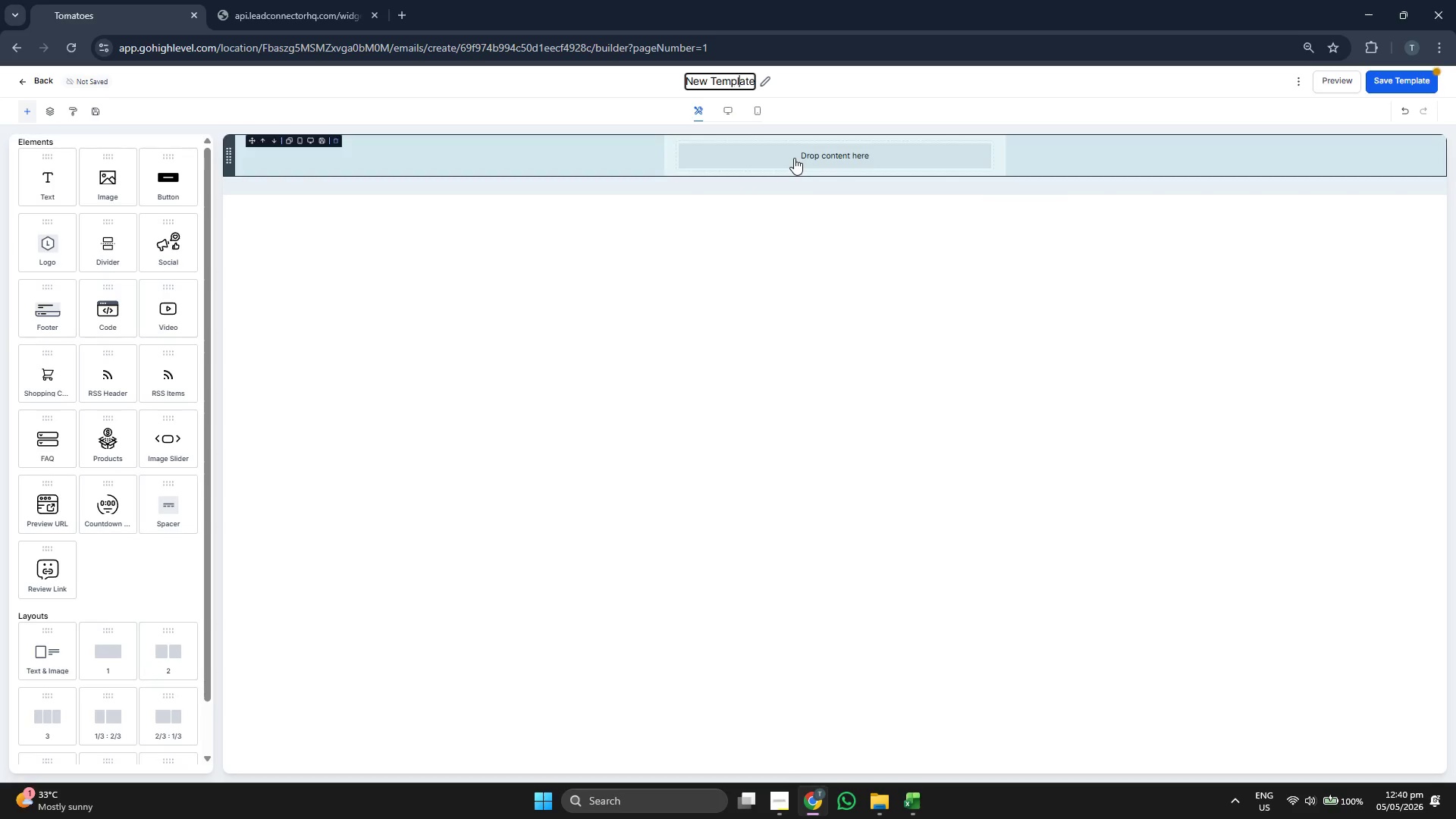 
key(ArrowRight)
 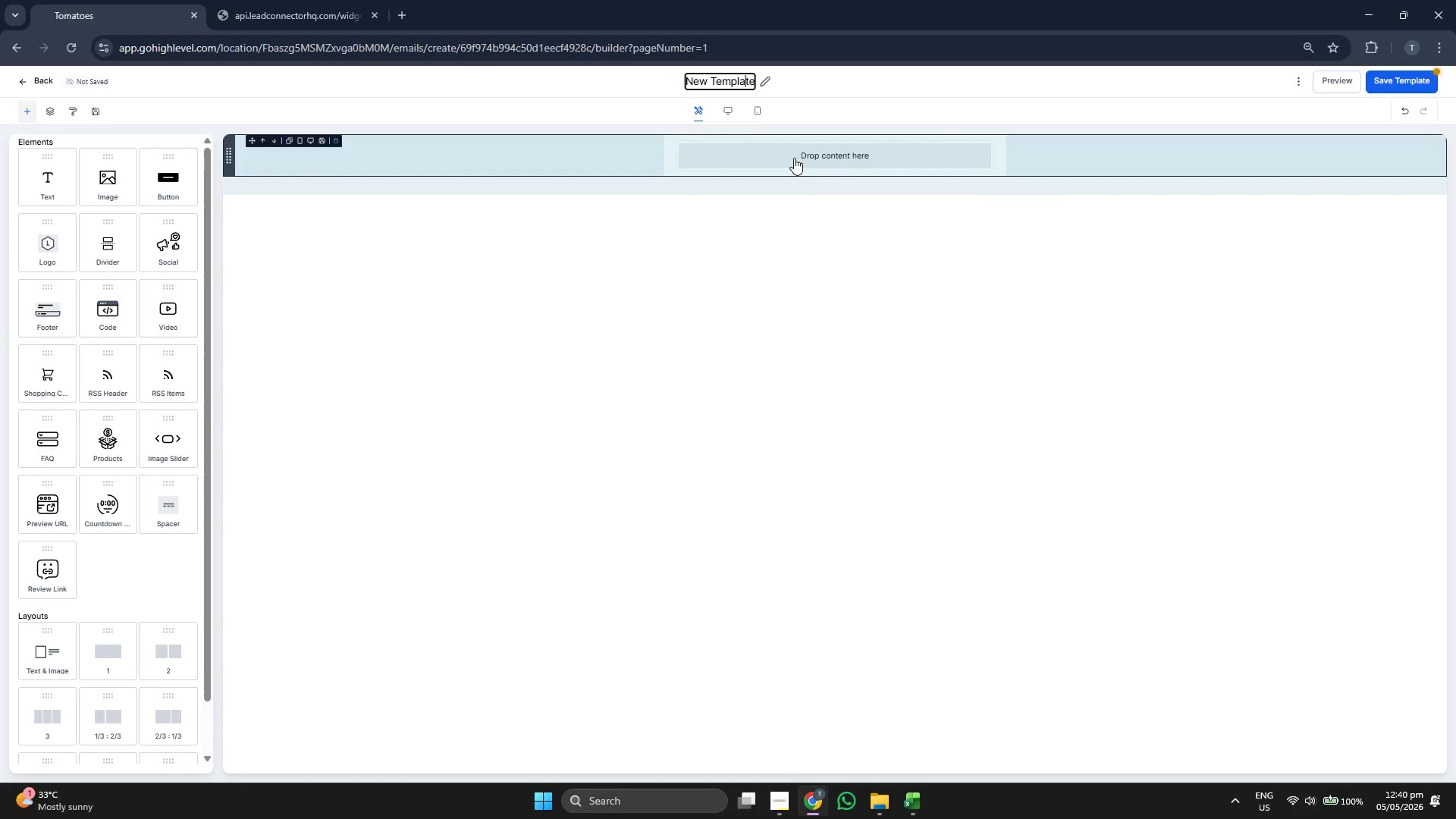 
key(ArrowRight)
 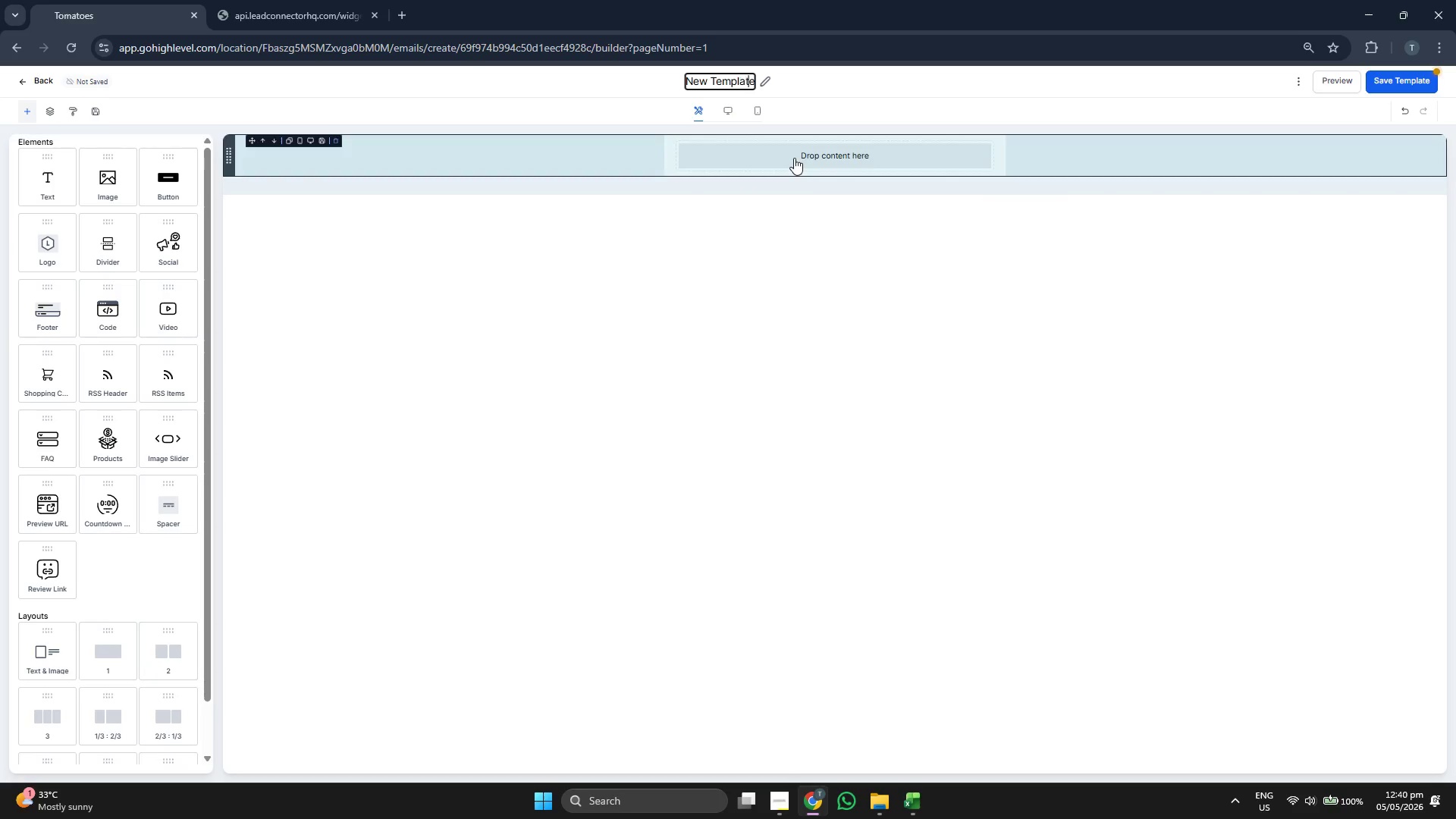 
key(ArrowRight)
 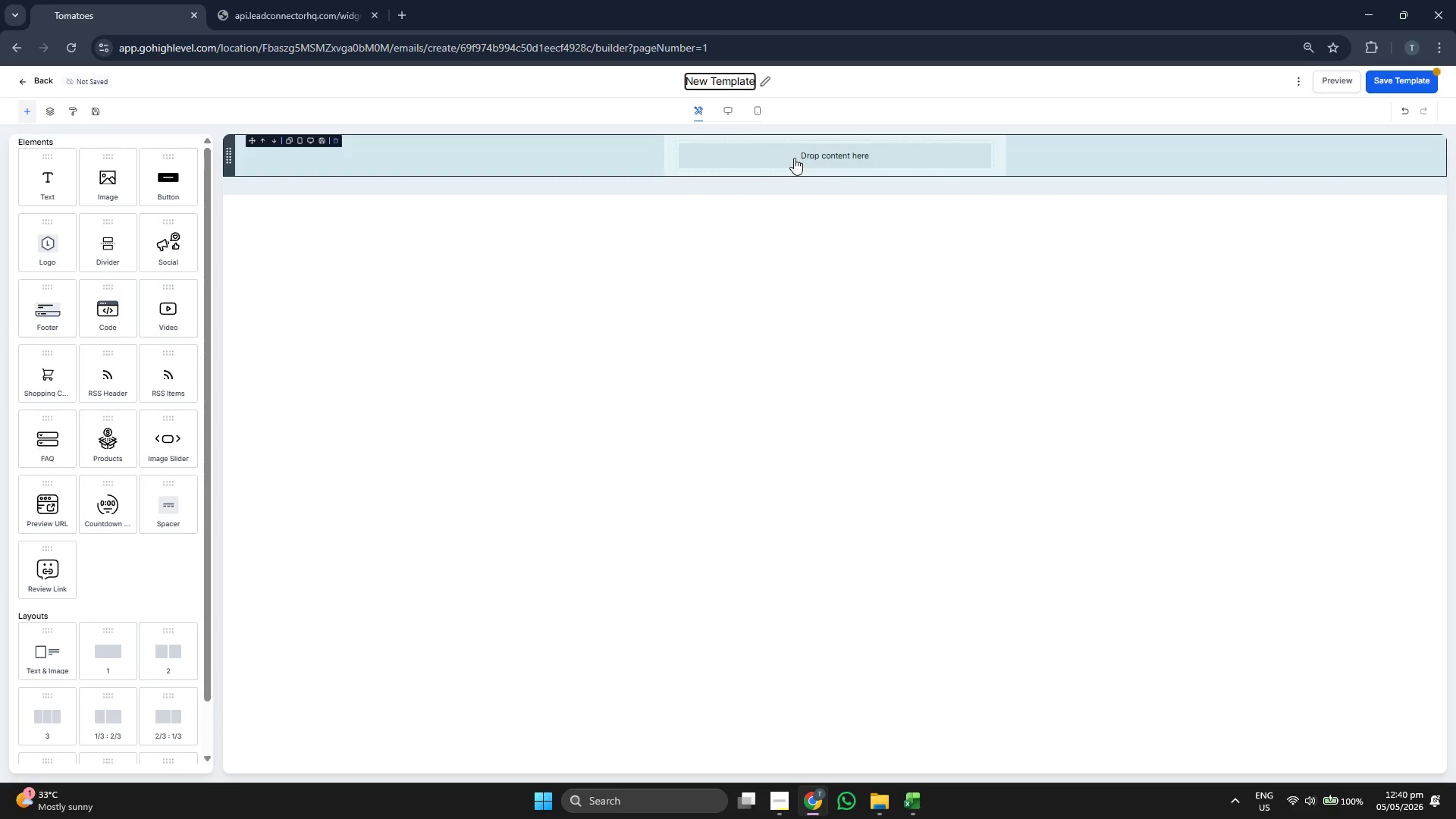 
key(Backspace)
key(Backspace)
key(Backspace)
key(Backspace)
key(Backspace)
key(Backspace)
key(Backspace)
key(Backspace)
key(Backspace)
key(Backspace)
key(Backspace)
key(Backspace)
type(Email 2: )
 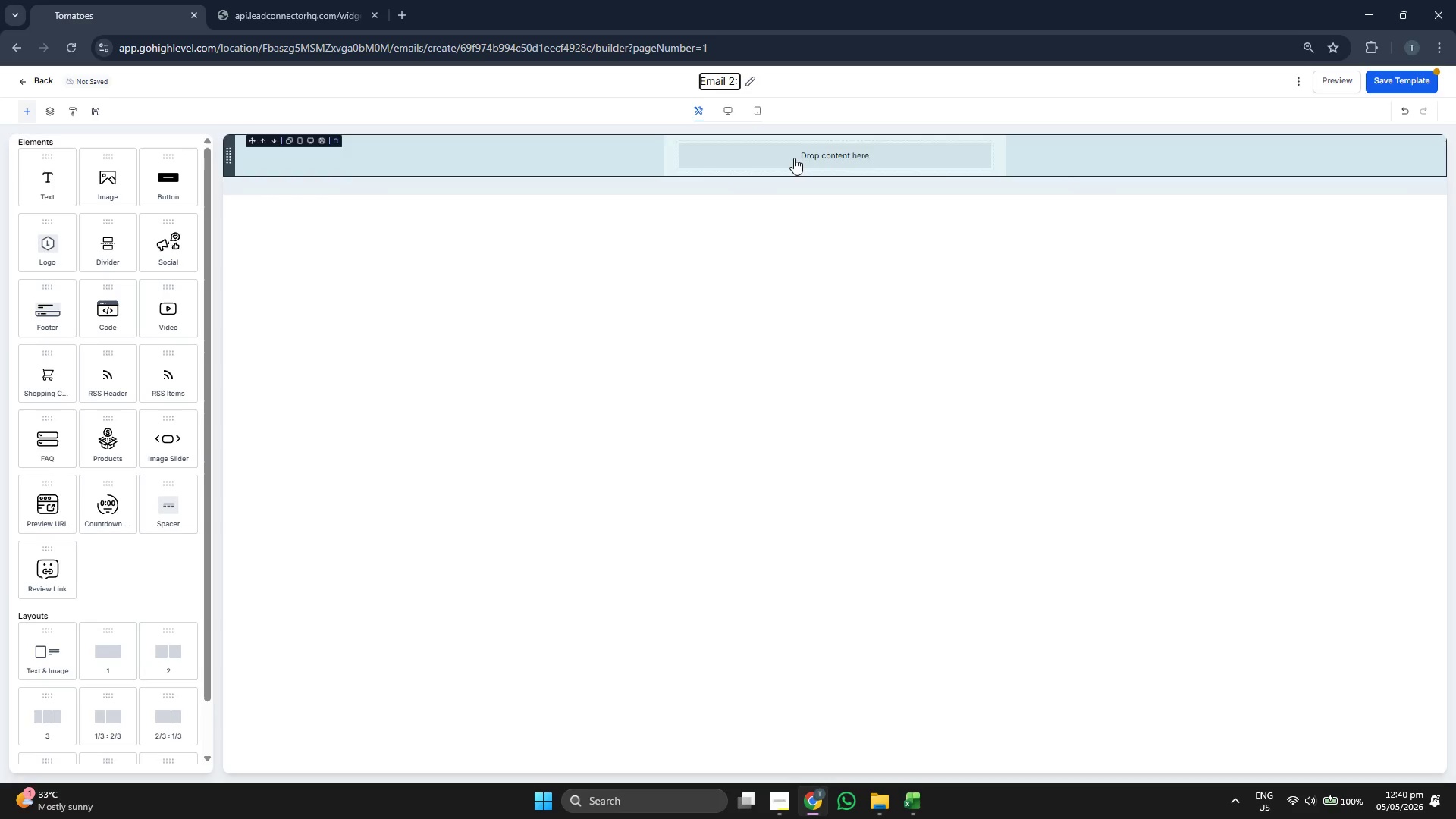 
type(The Boutique)
 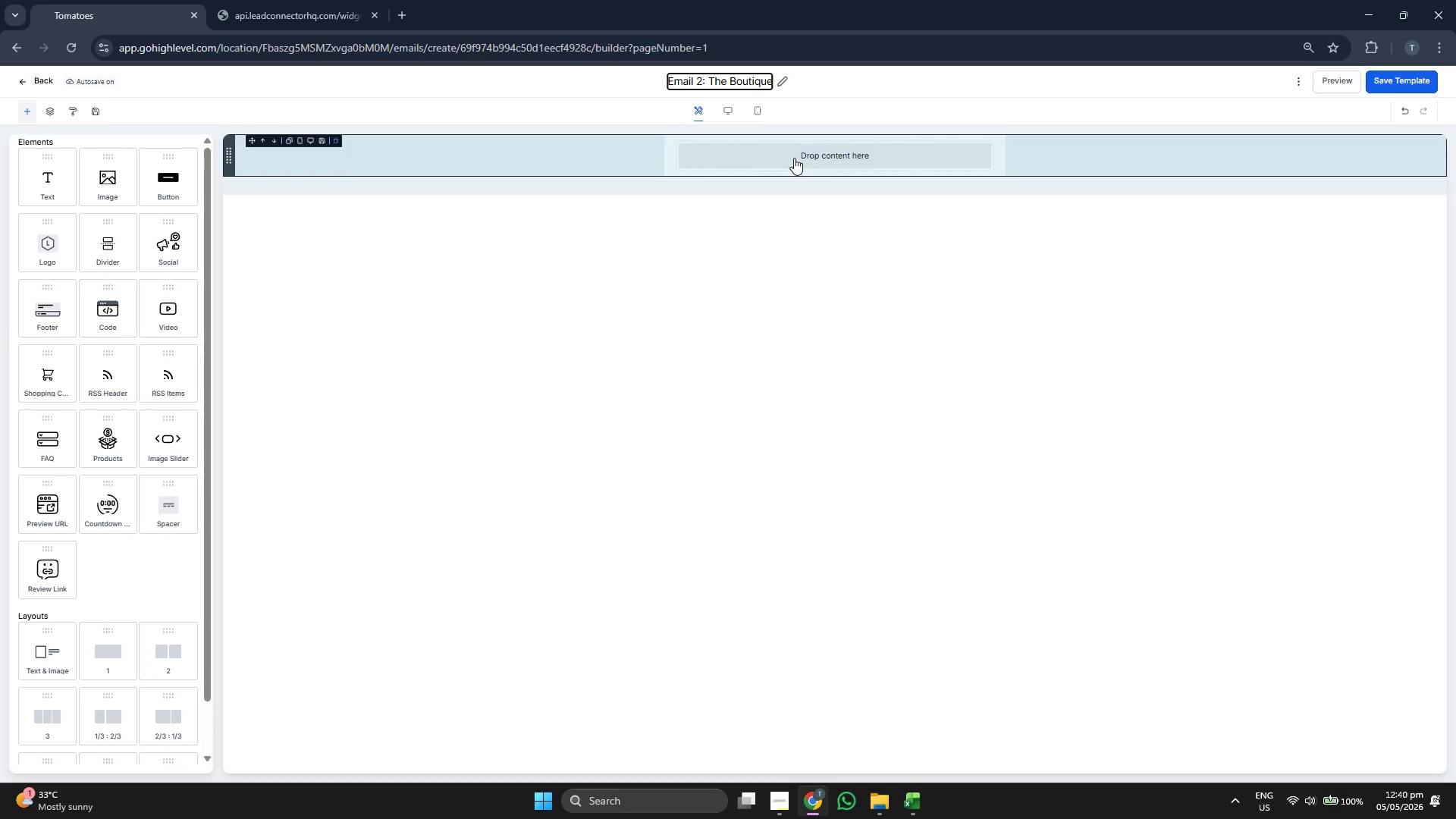 
key(ArrowLeft)
 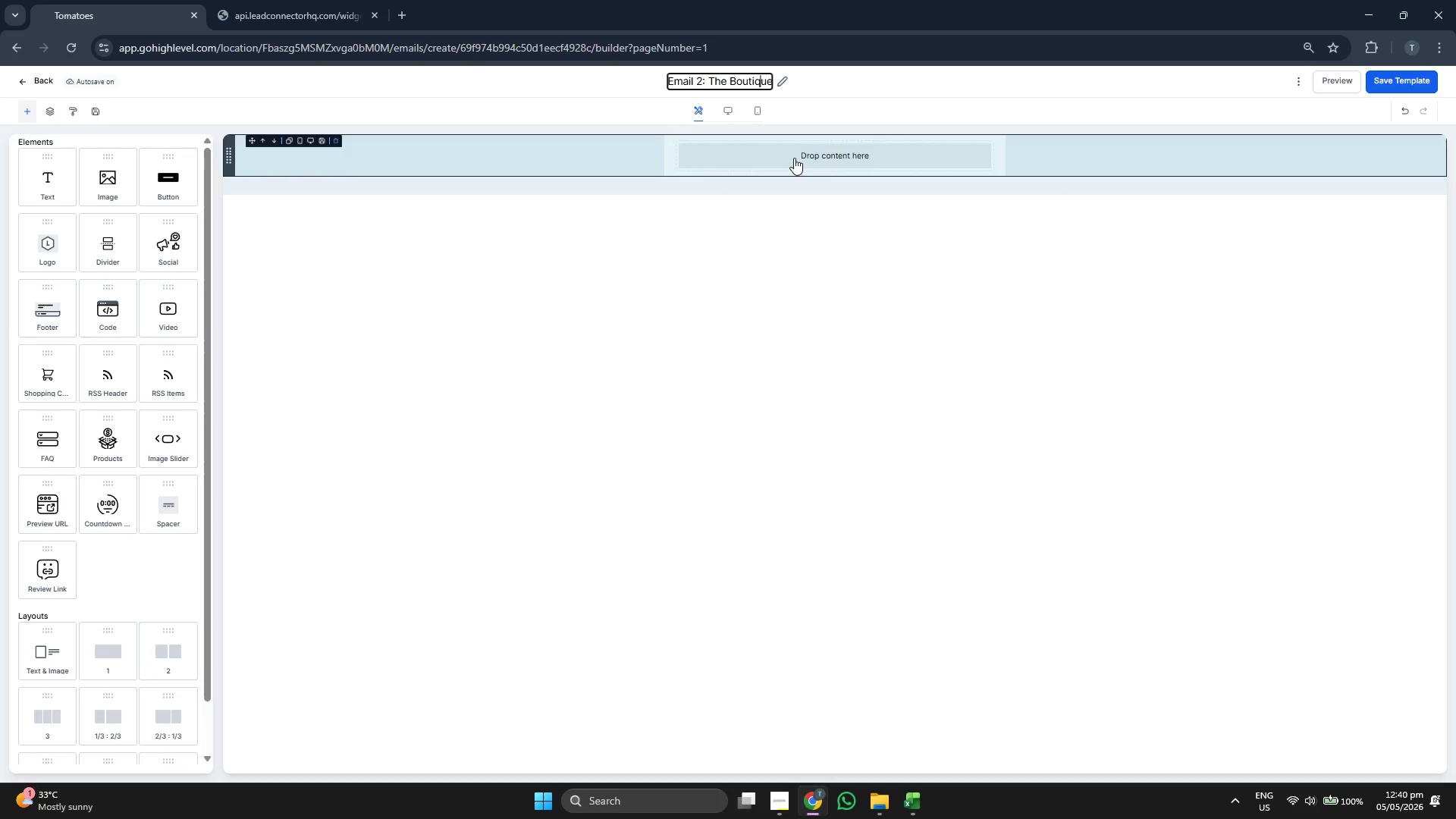 
key(ArrowLeft)
 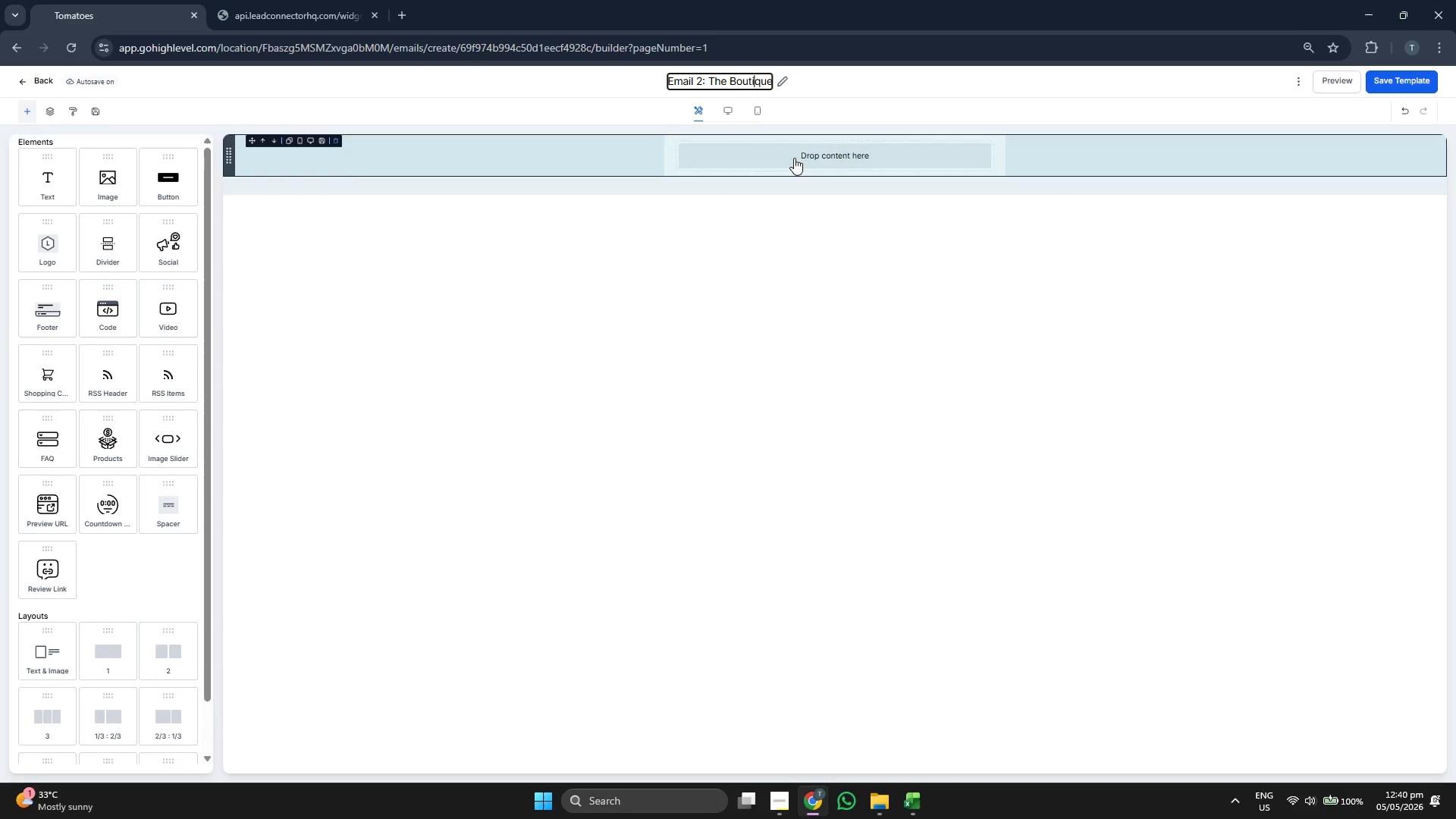 
key(ArrowLeft)
 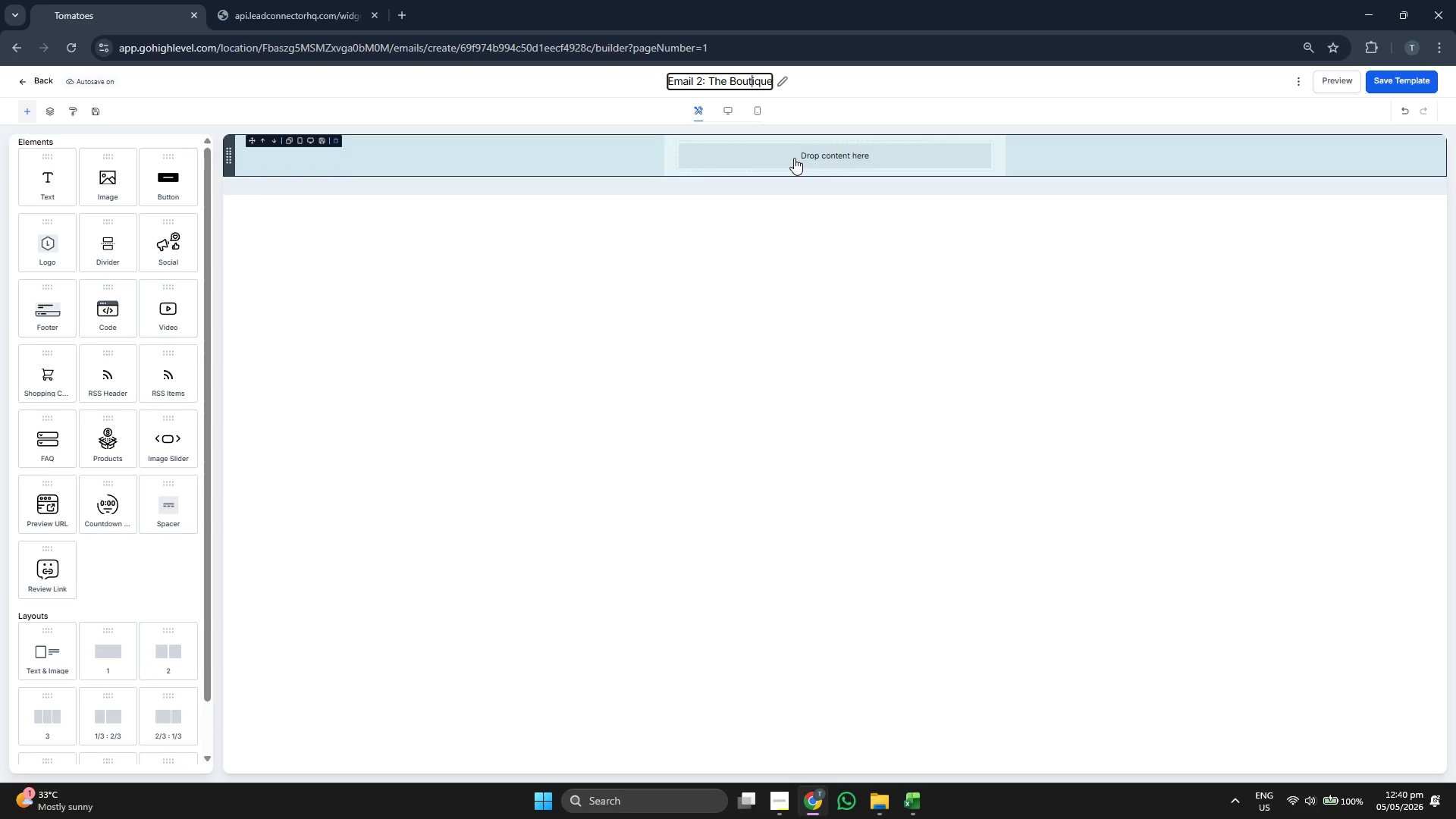 
key(ArrowLeft)
 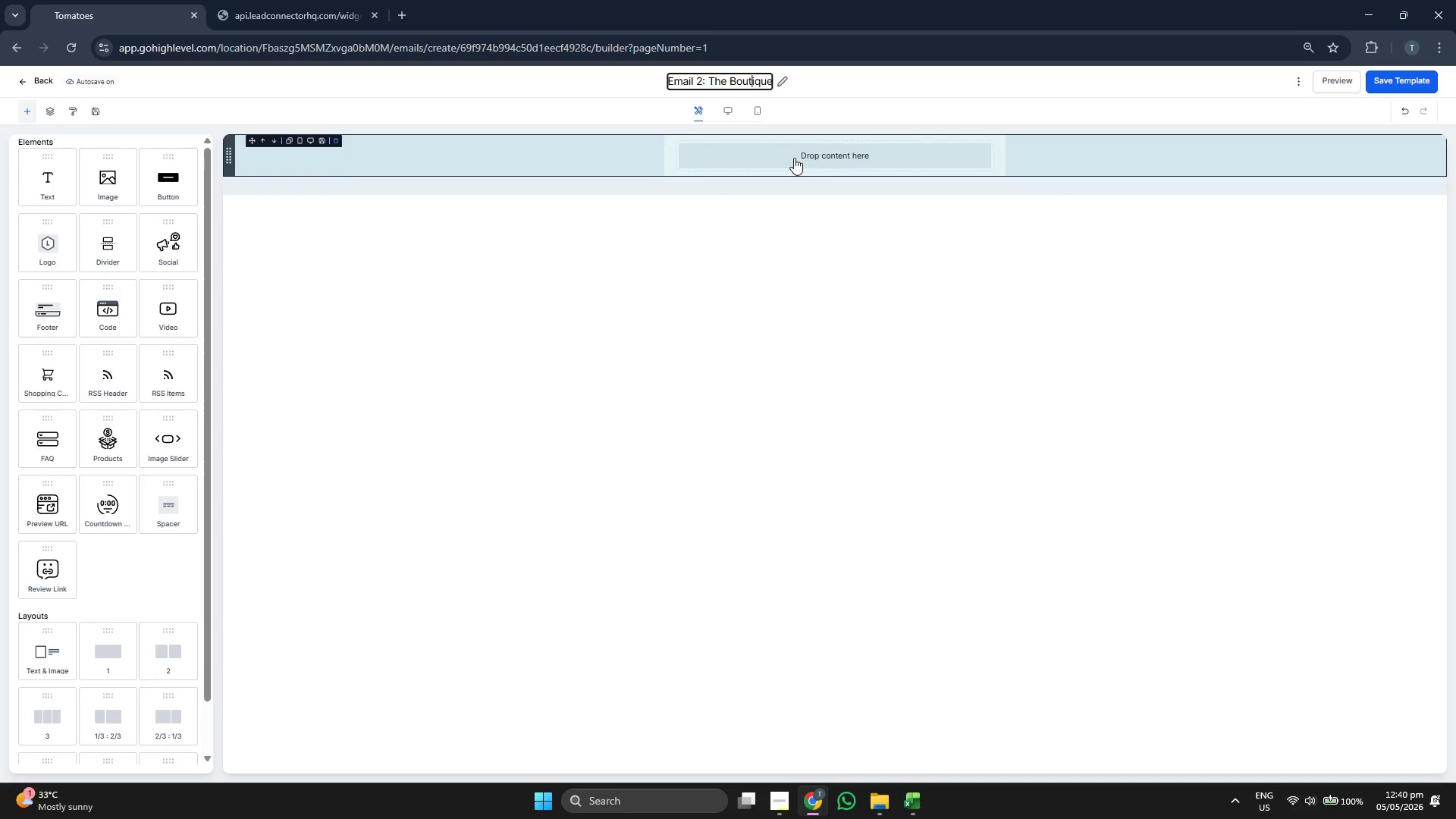 
key(ArrowLeft)
 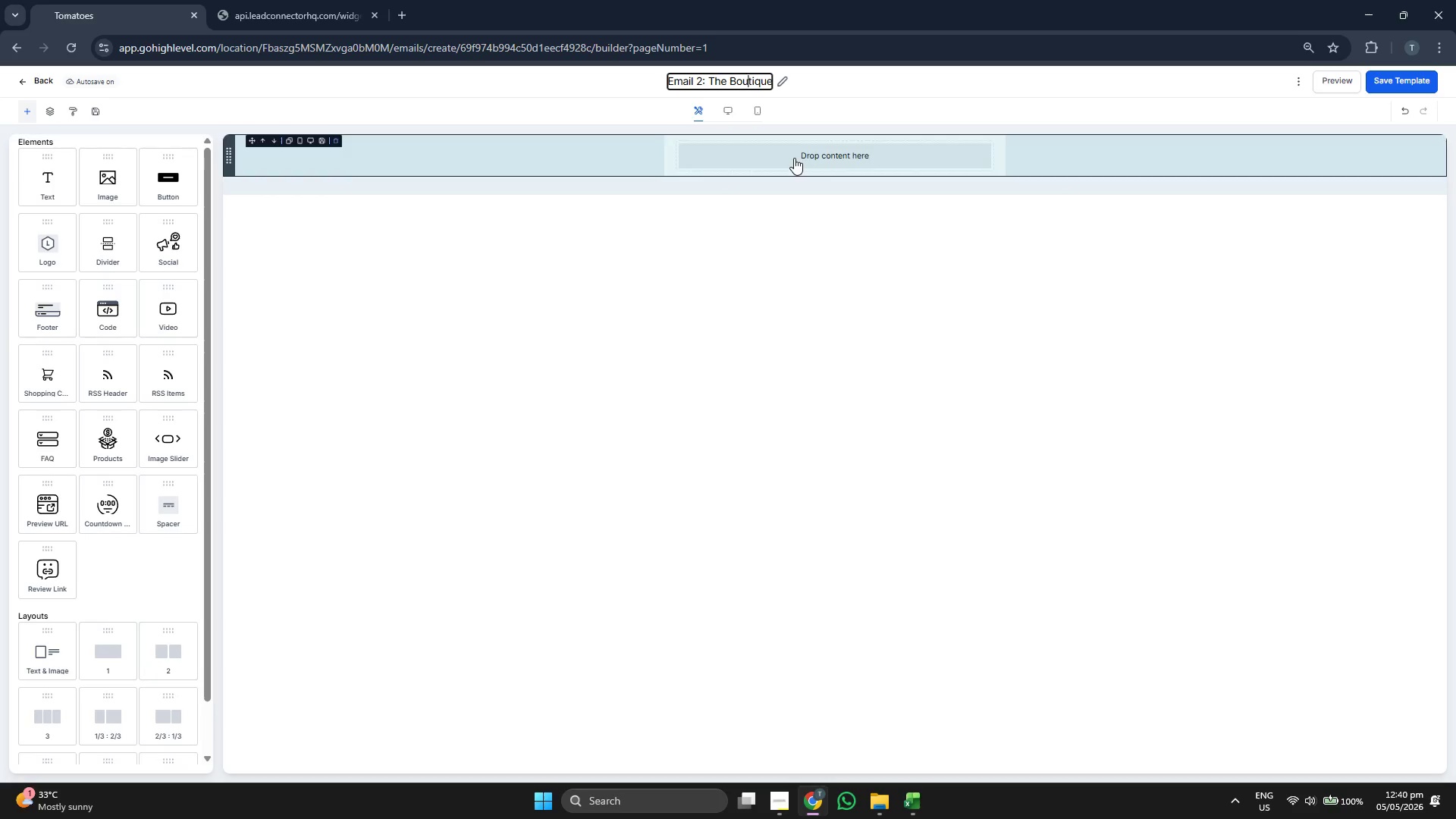 
key(ArrowLeft)
 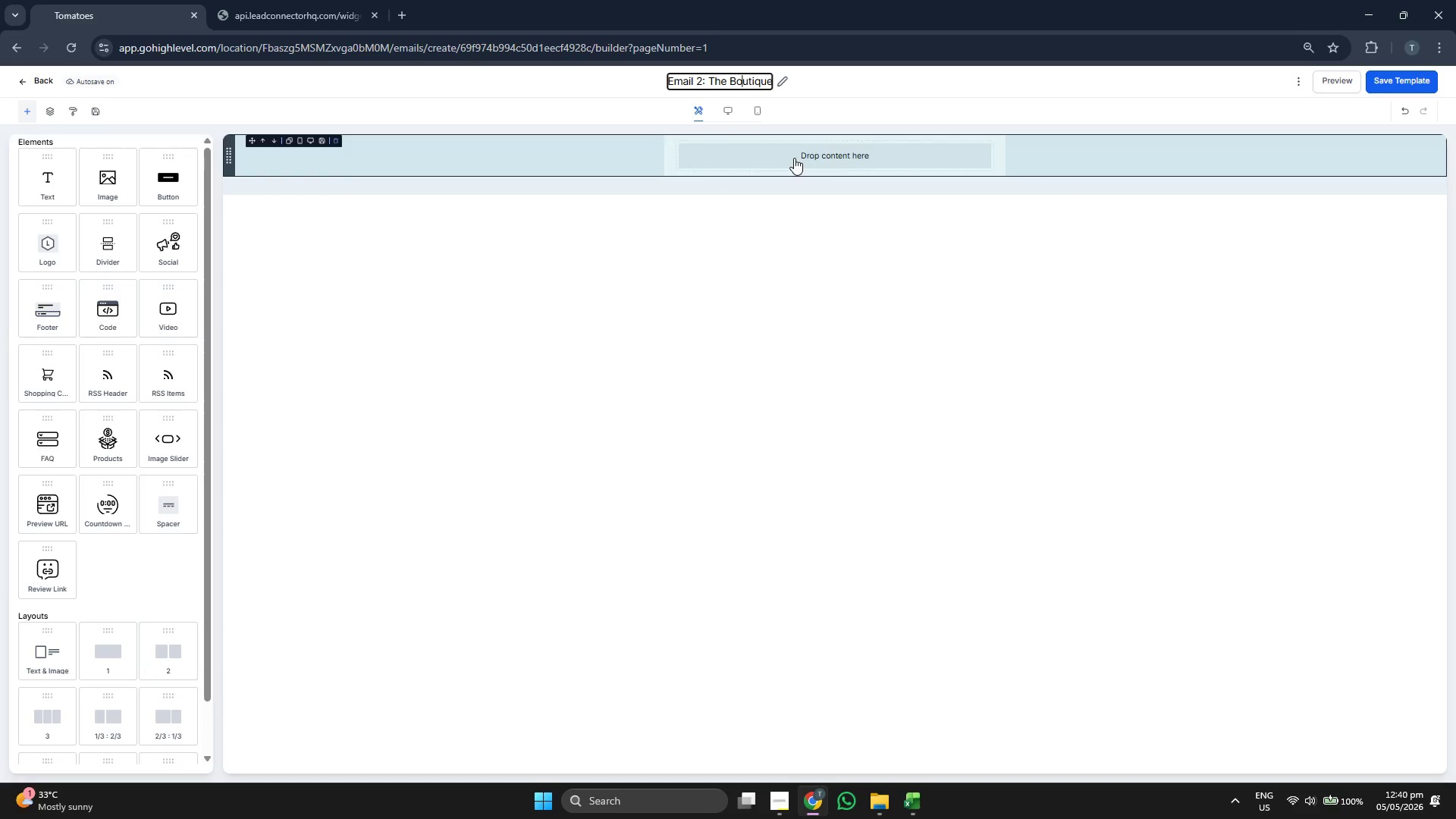 
key(ArrowLeft)
 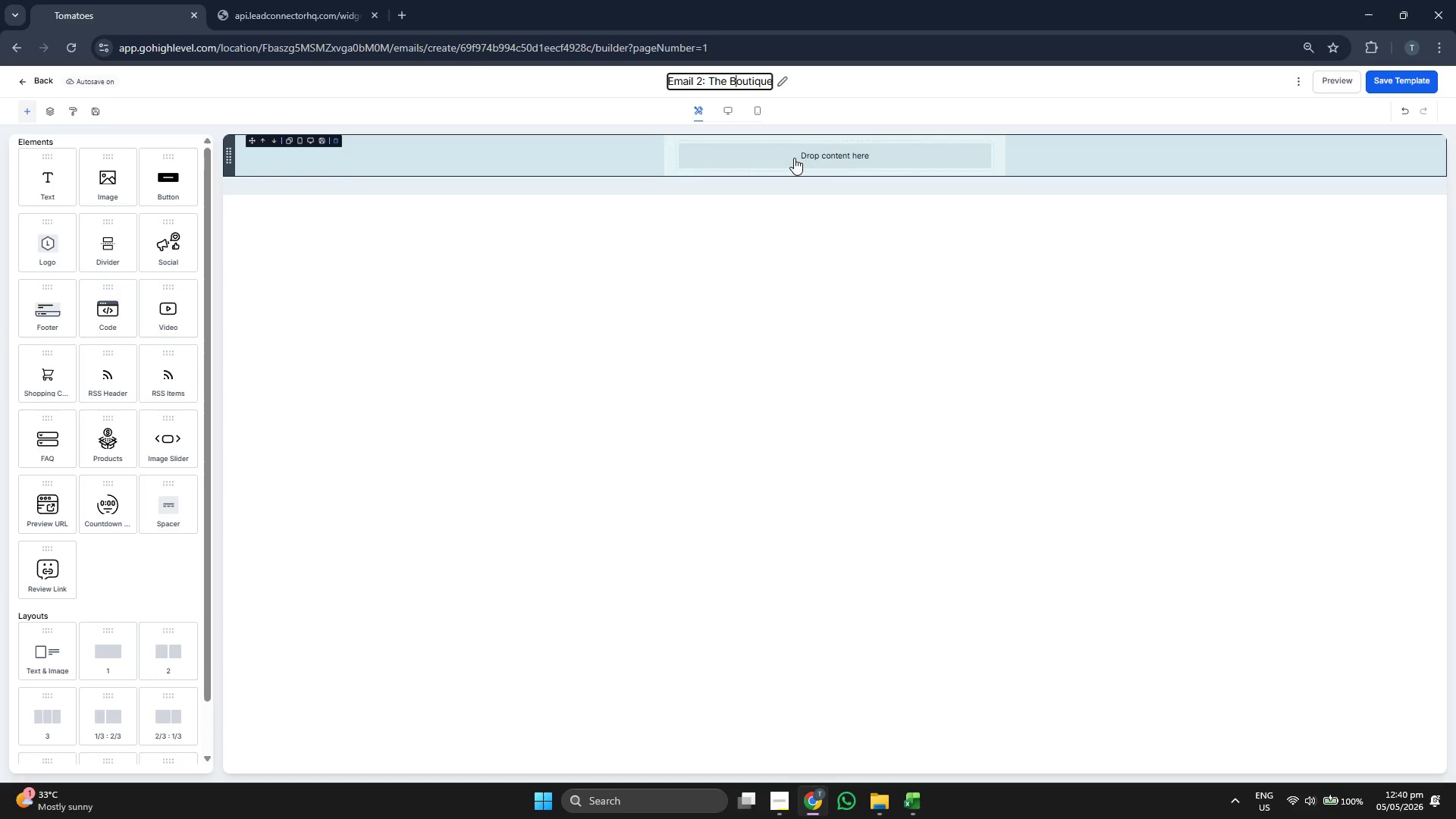 
key(ArrowLeft)
 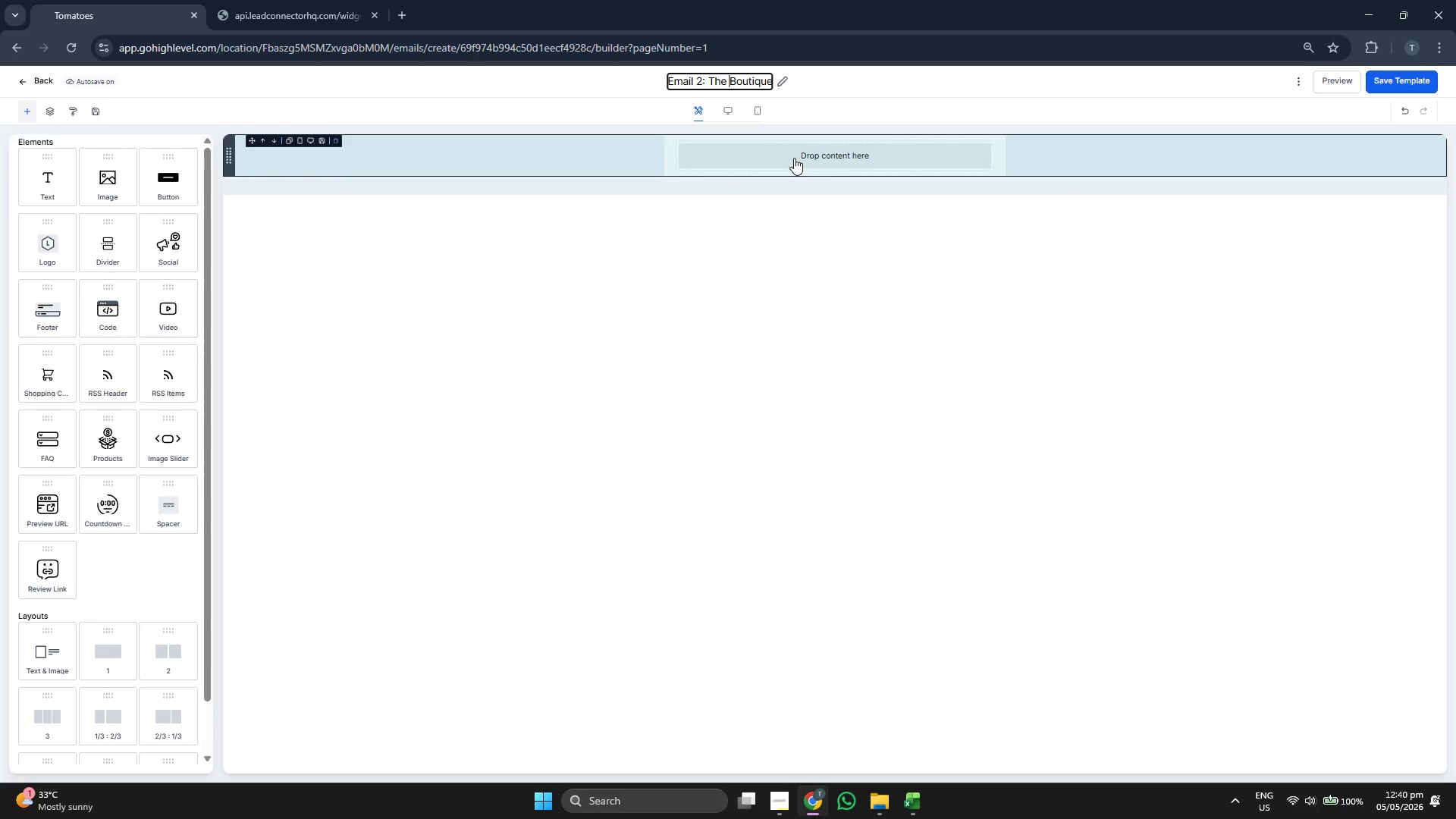 
type(" Experiemce)
key(Backspace)
key(Backspace)
key(Backspace)
type(nmce)
key(Backspace)
key(Backspace)
key(Backspace)
type(ce" E)
key(Backspace)
type(Shows)
key(Backspace)
type(case)
 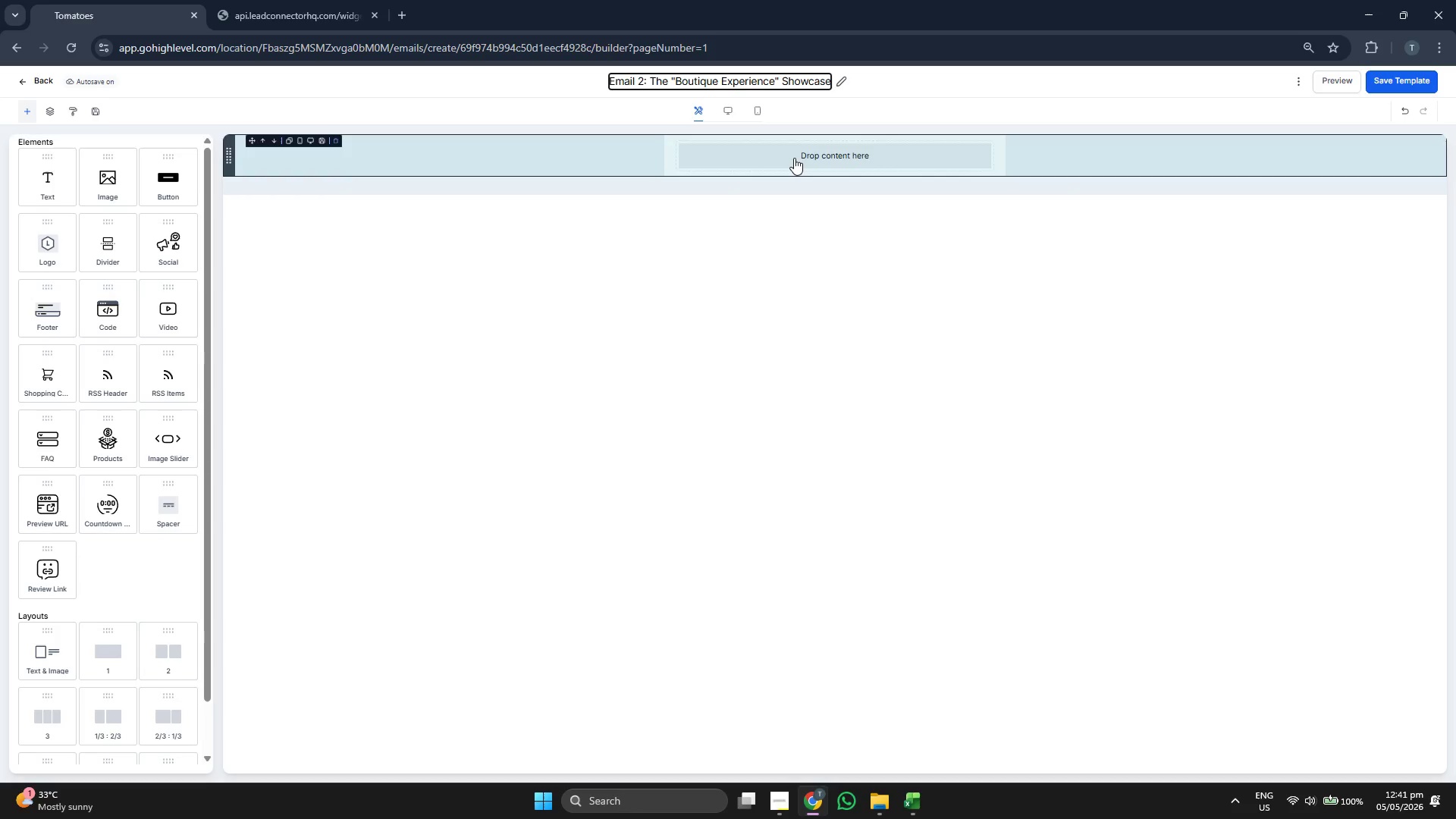 
hold_key(key=ArrowRight, duration=0.8)
 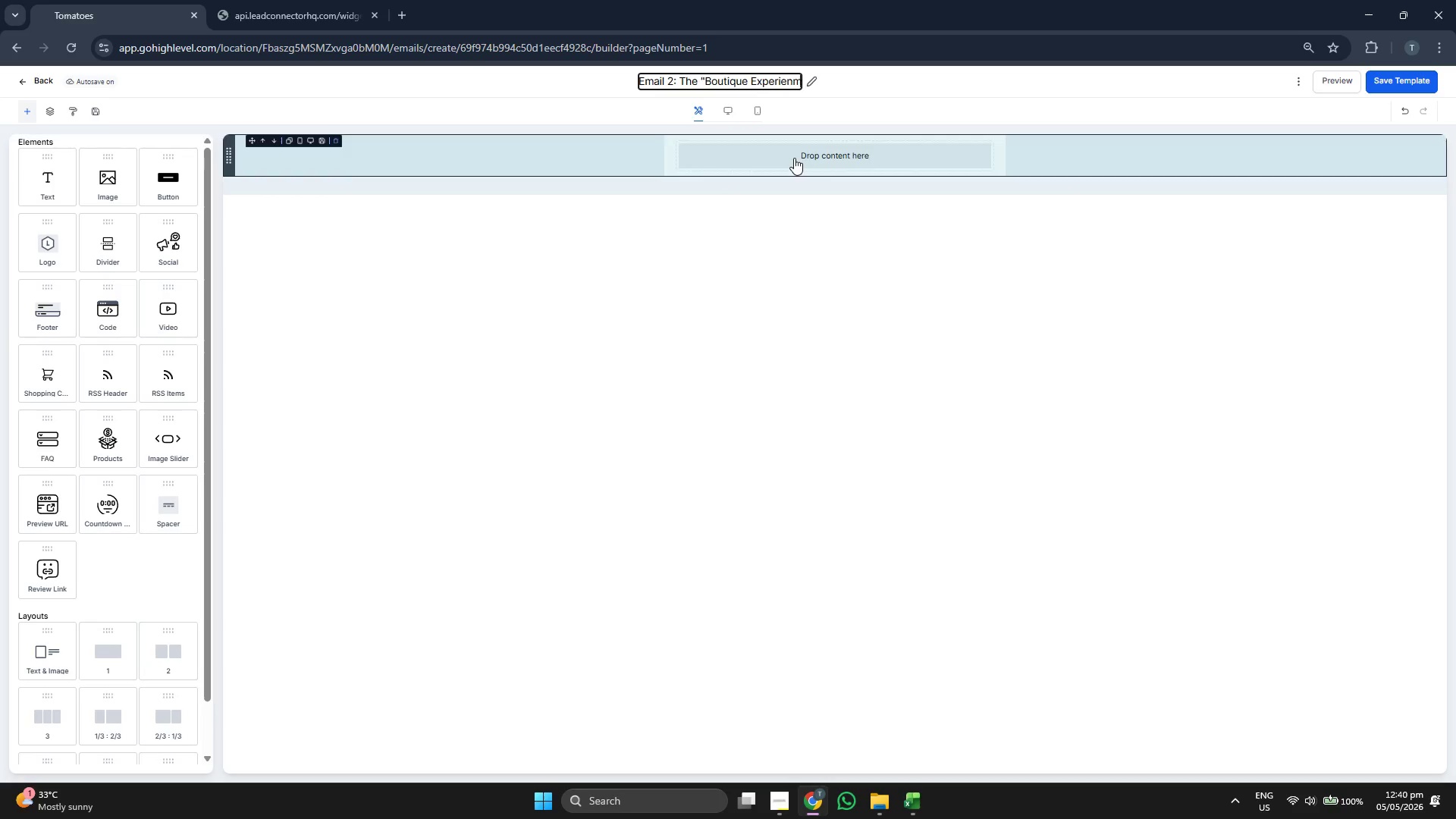 
left_click([827, 305])
 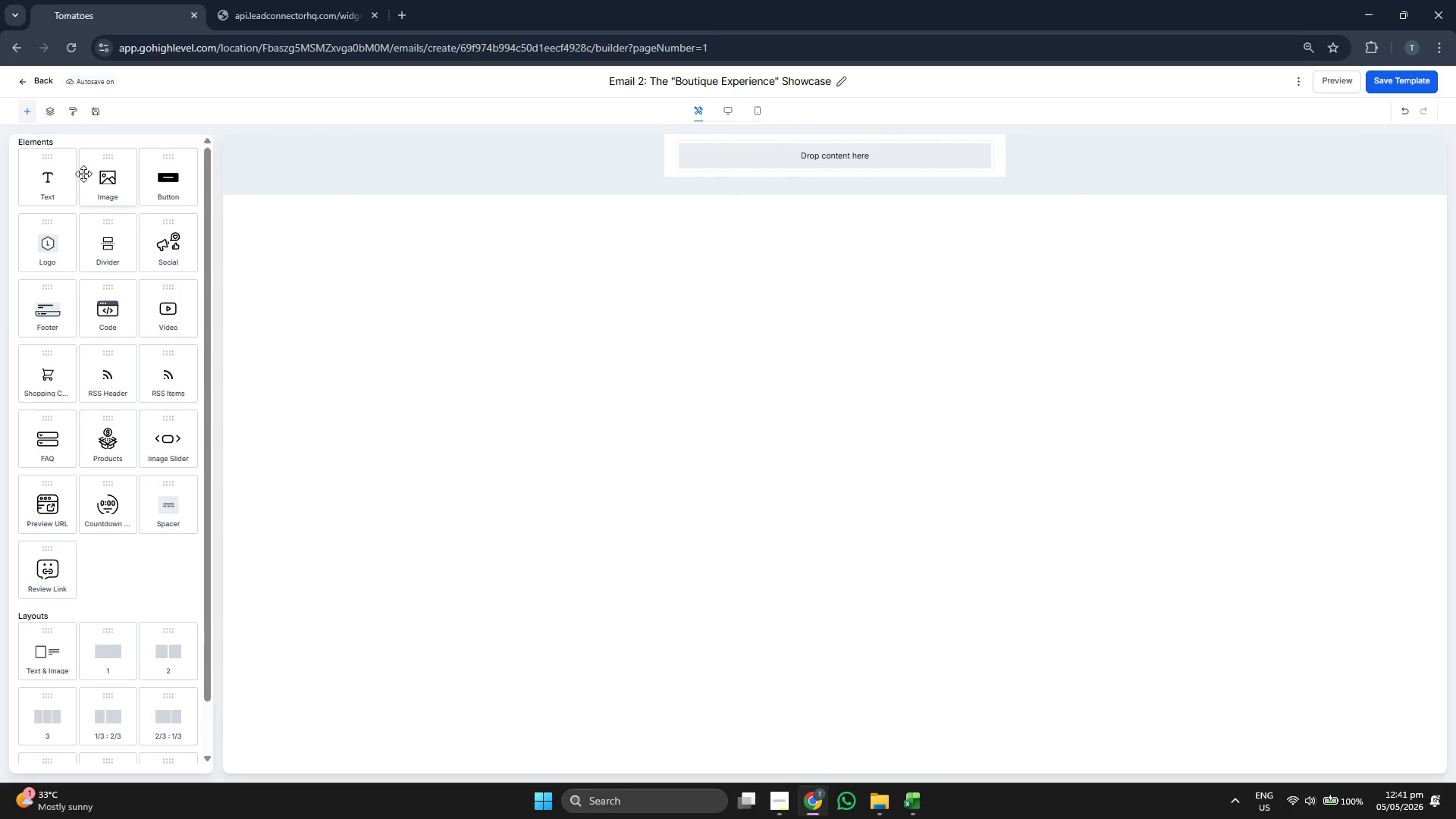 
left_click_drag(start_coordinate=[37, 176], to_coordinate=[804, 150])
 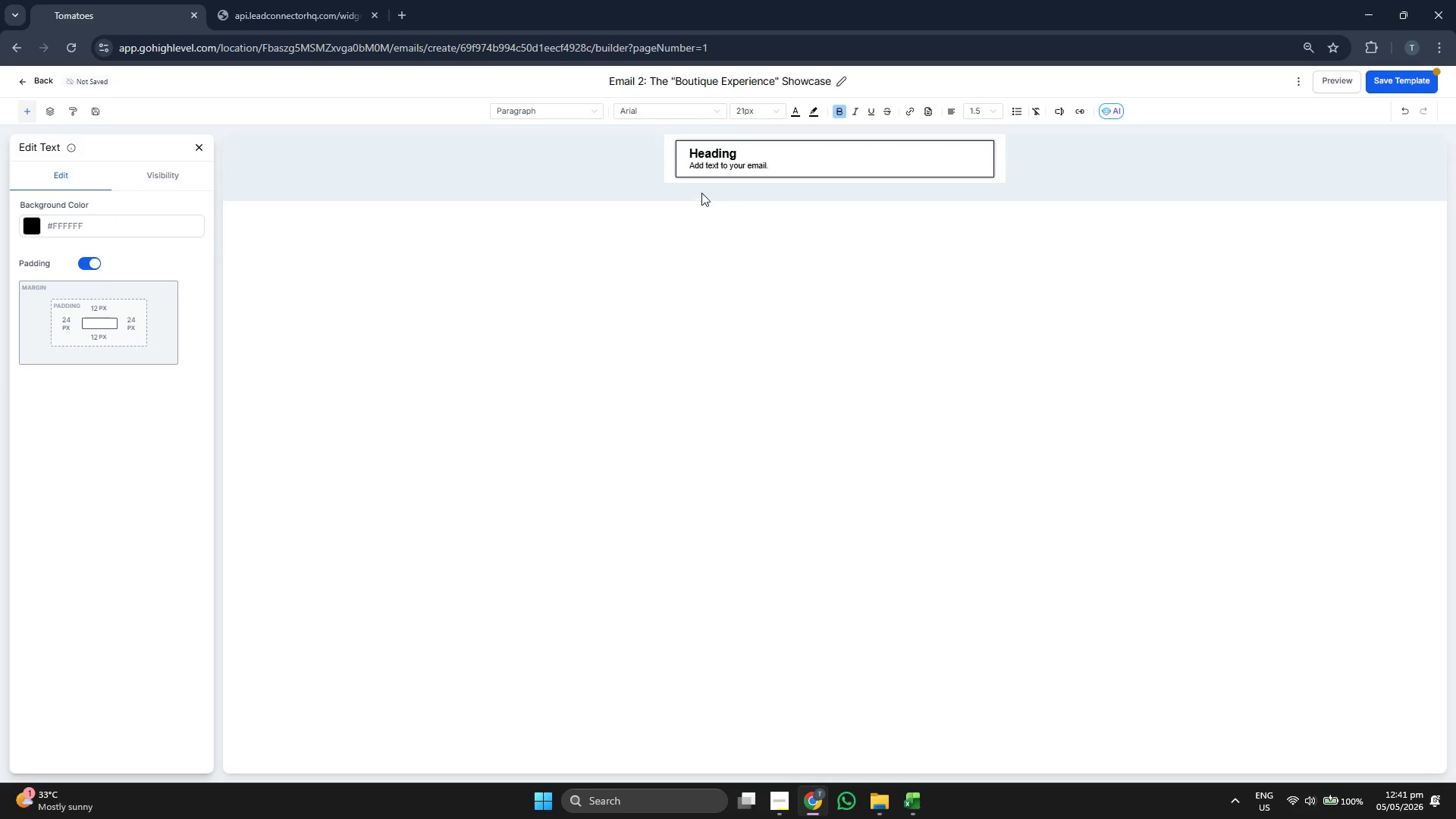 
left_click([758, 155])
 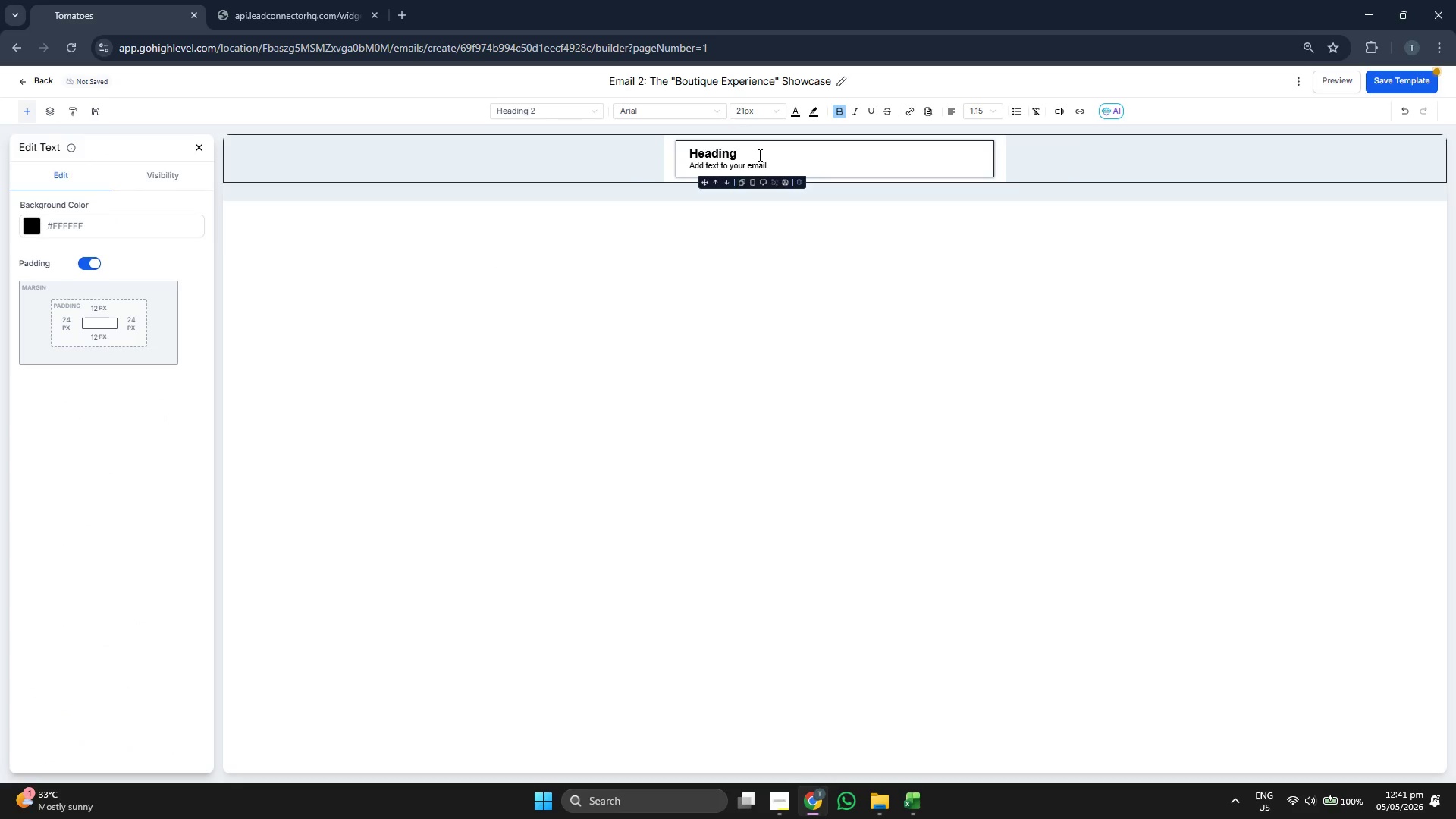 
key(Backspace)
 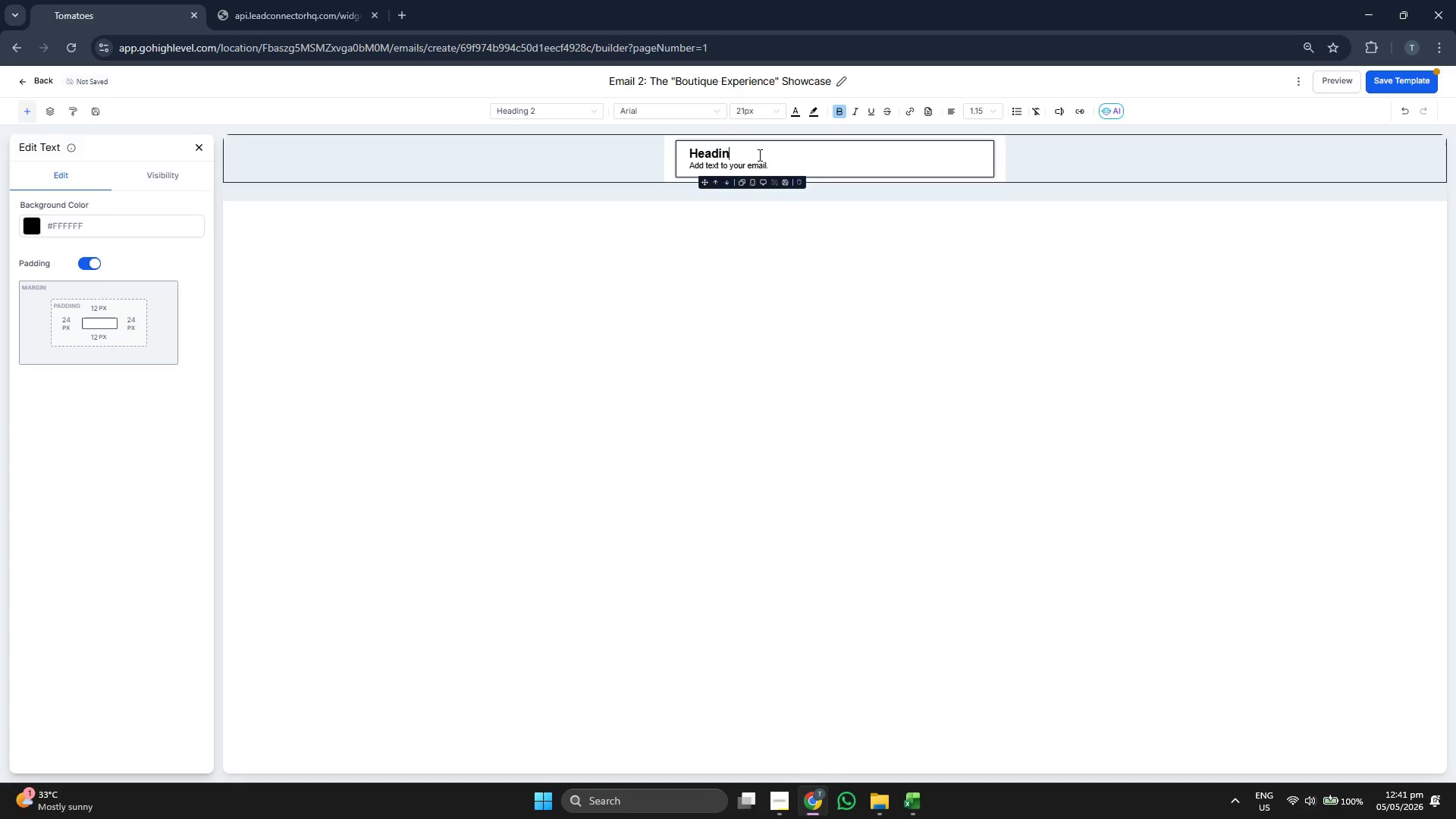 
key(Backspace)
 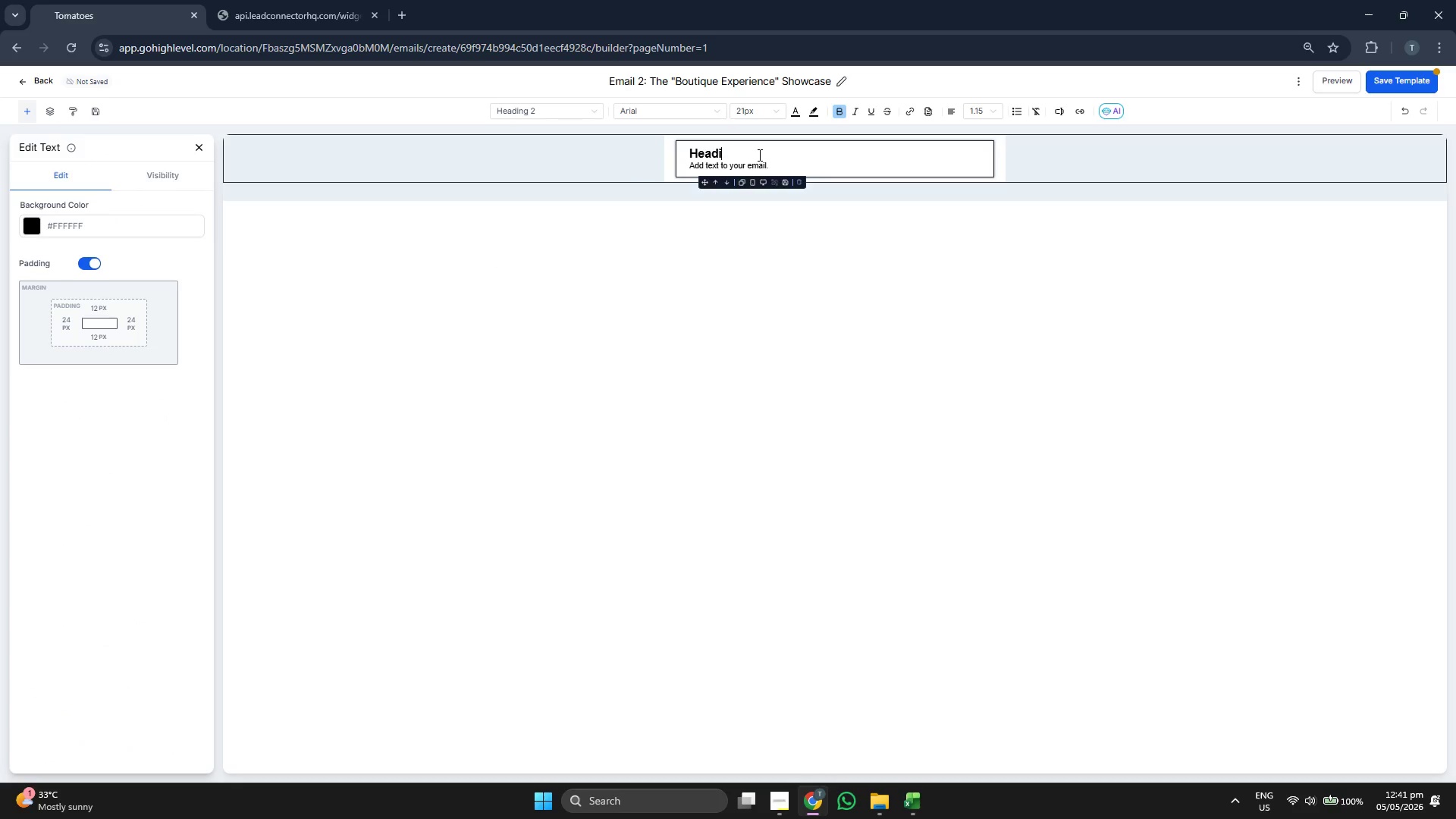 
key(Backspace)
 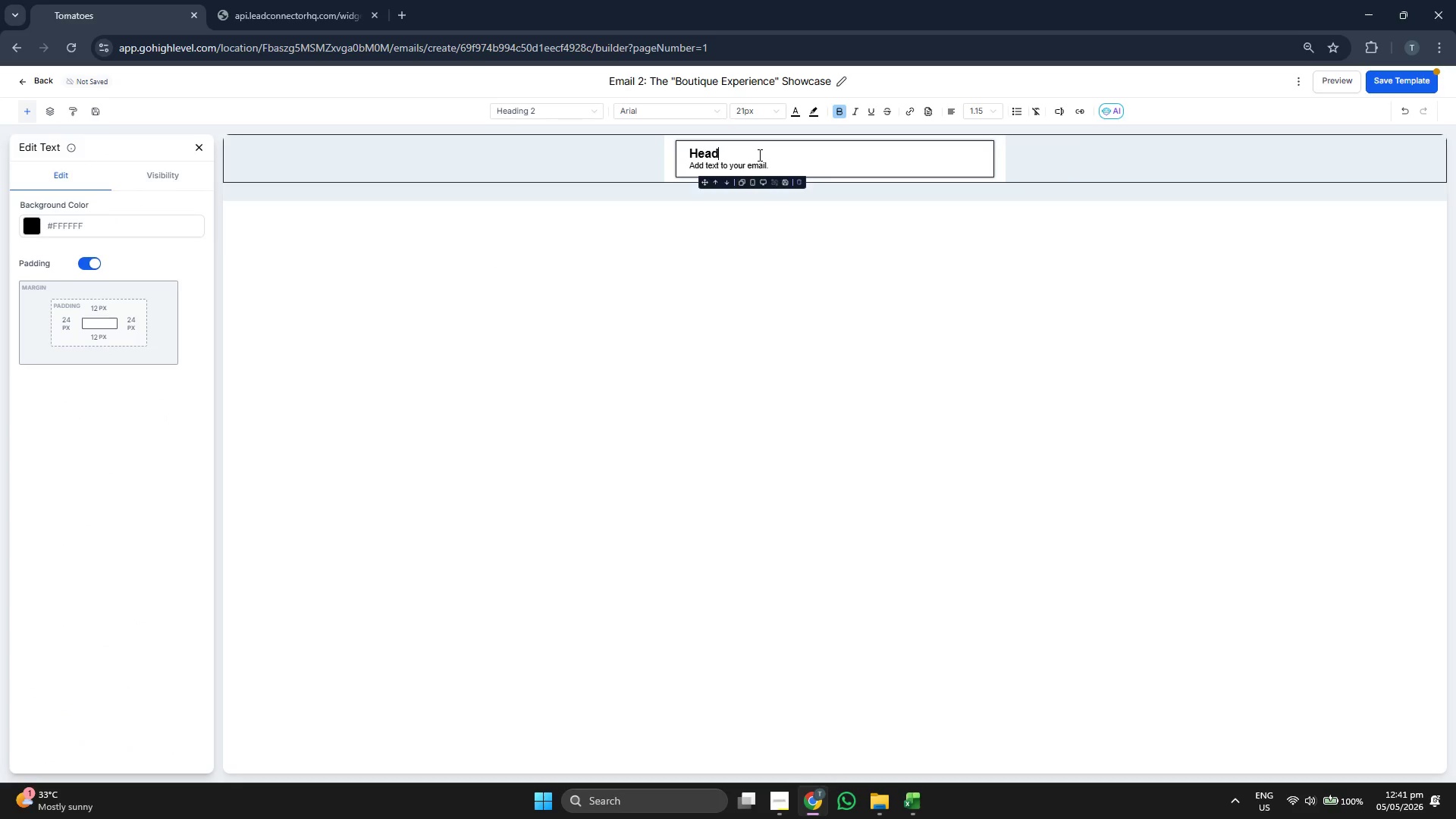 
key(Backspace)
 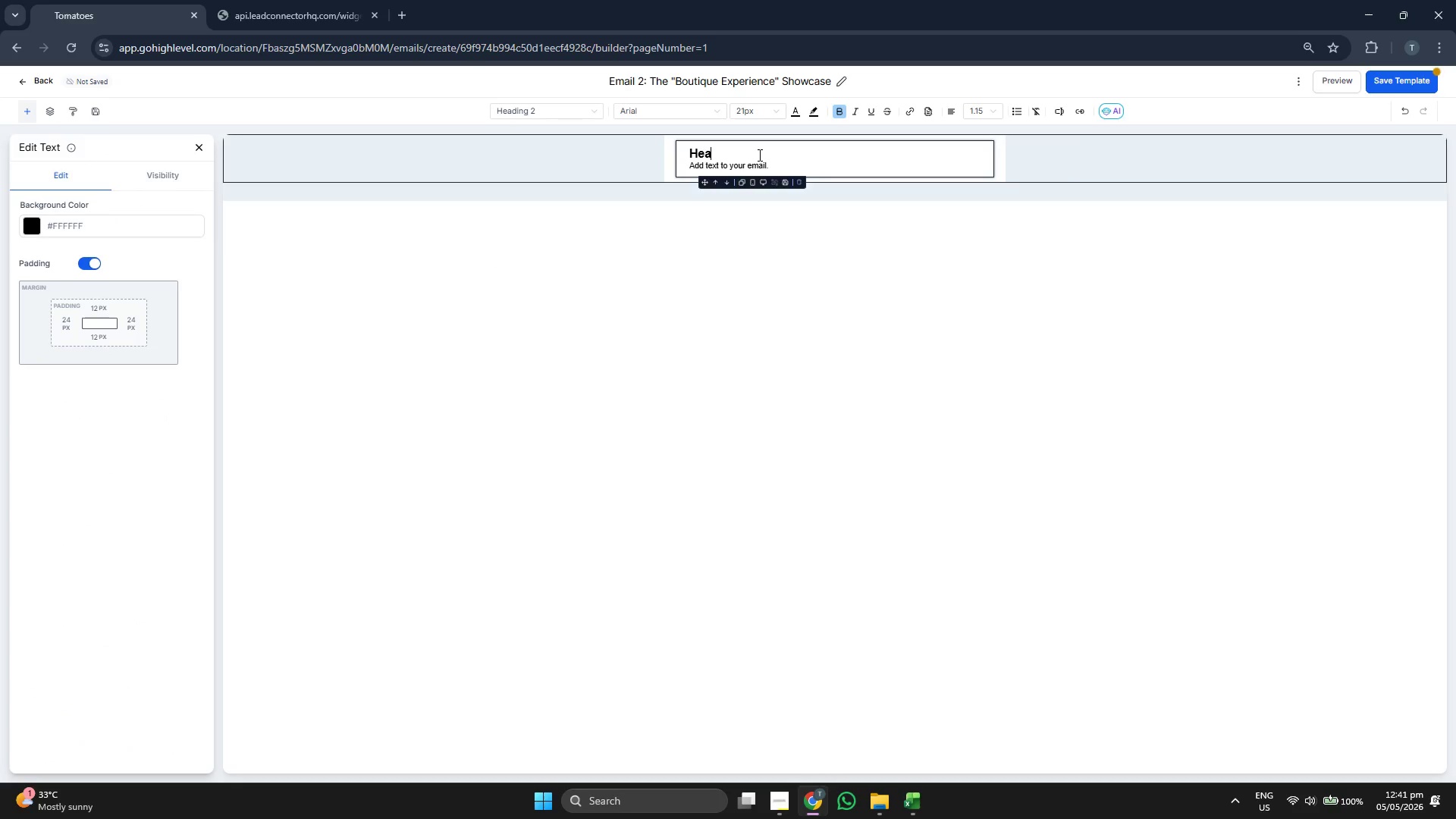 
key(Backspace)
 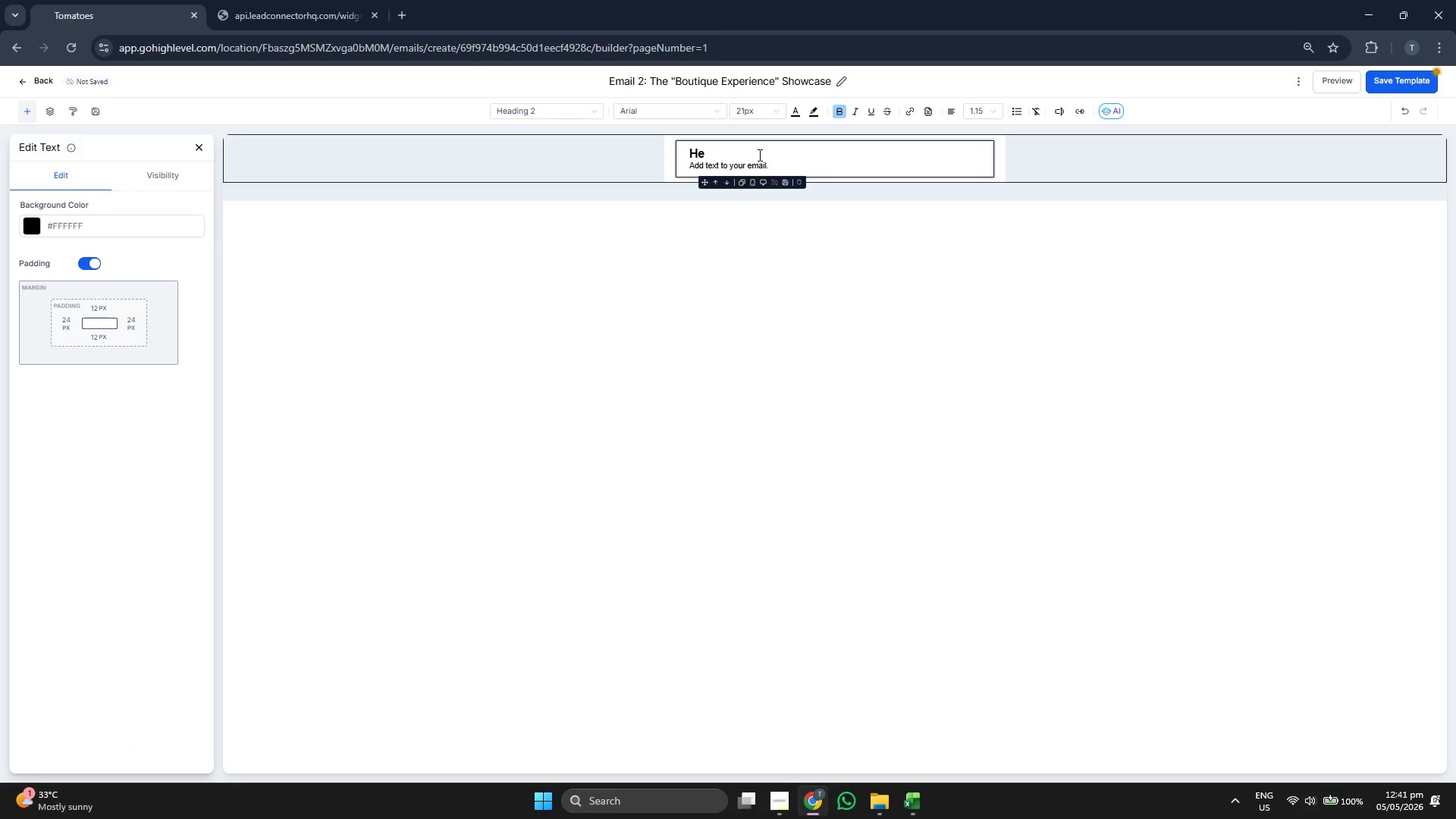 
key(Backspace)
 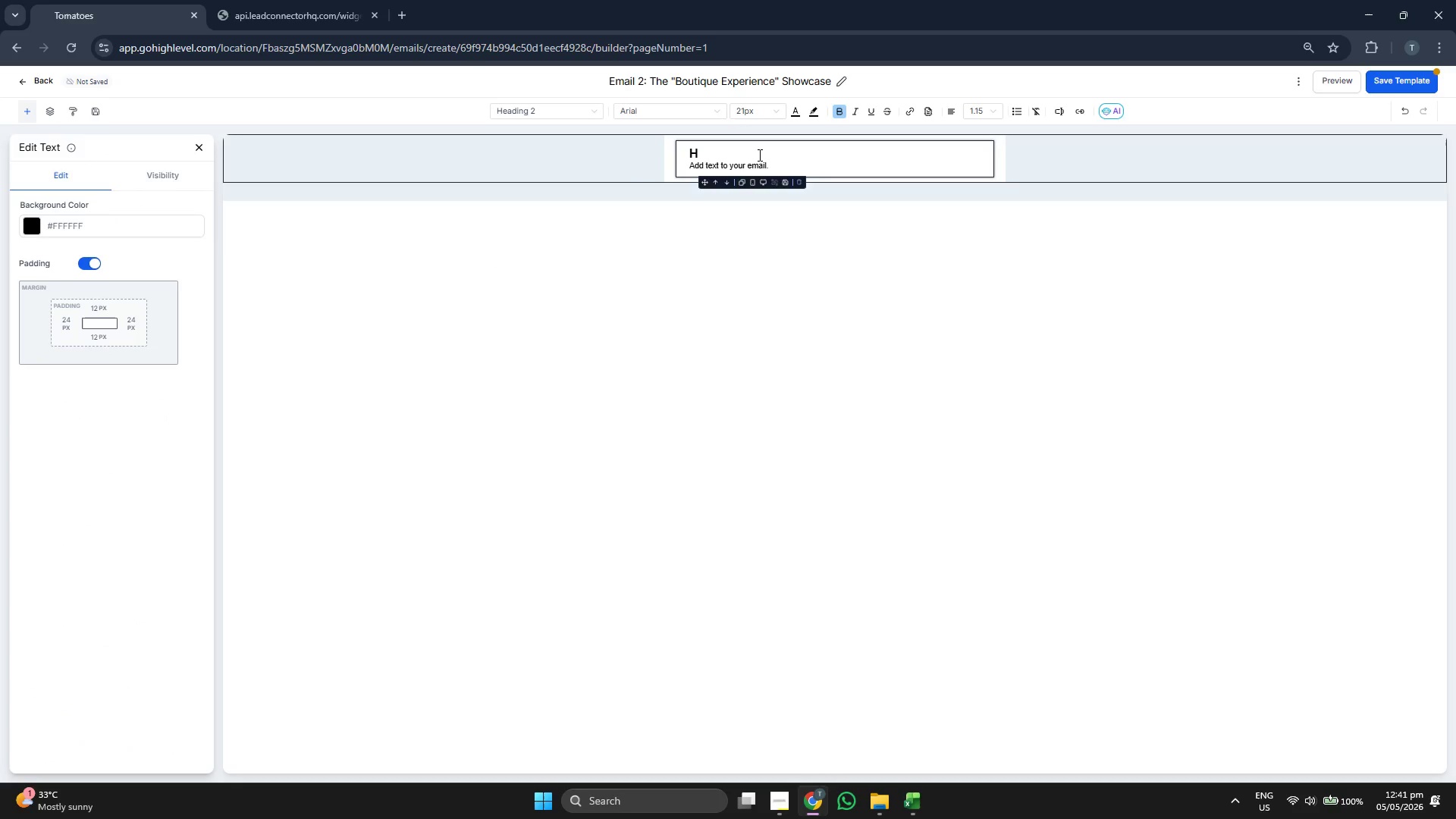 
key(Backspace)
 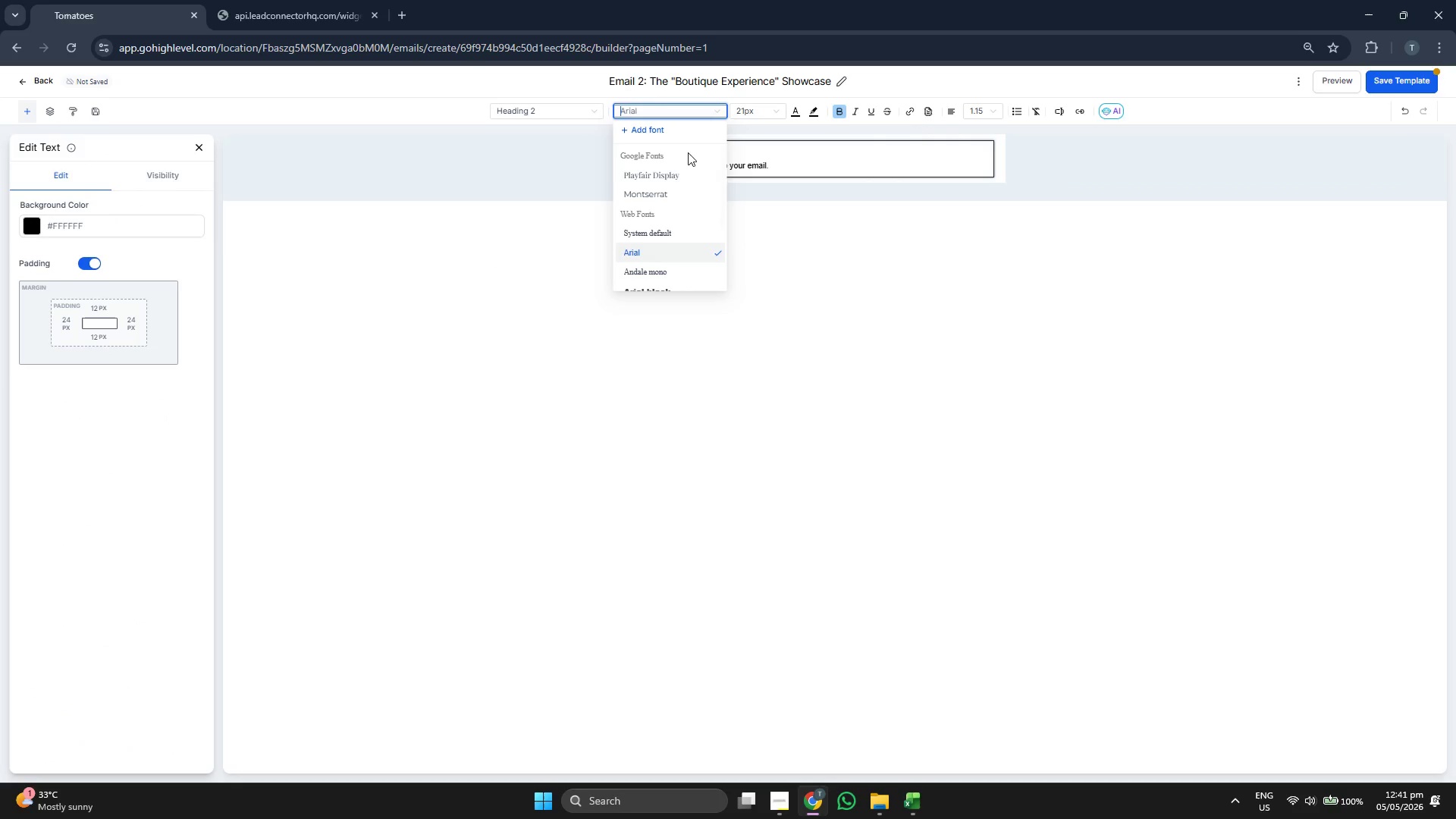 
left_click([686, 181])
 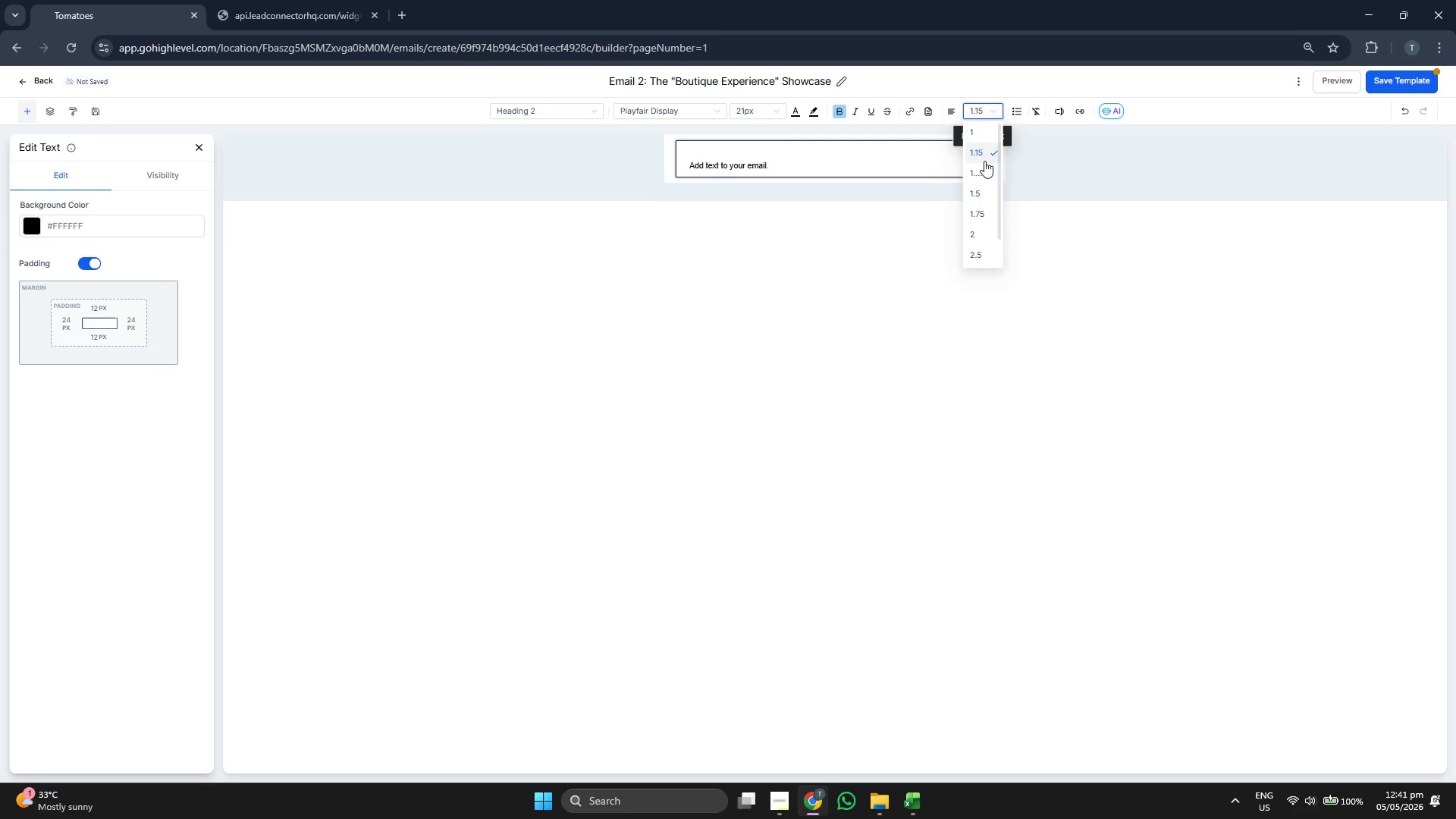 
left_click([984, 196])
 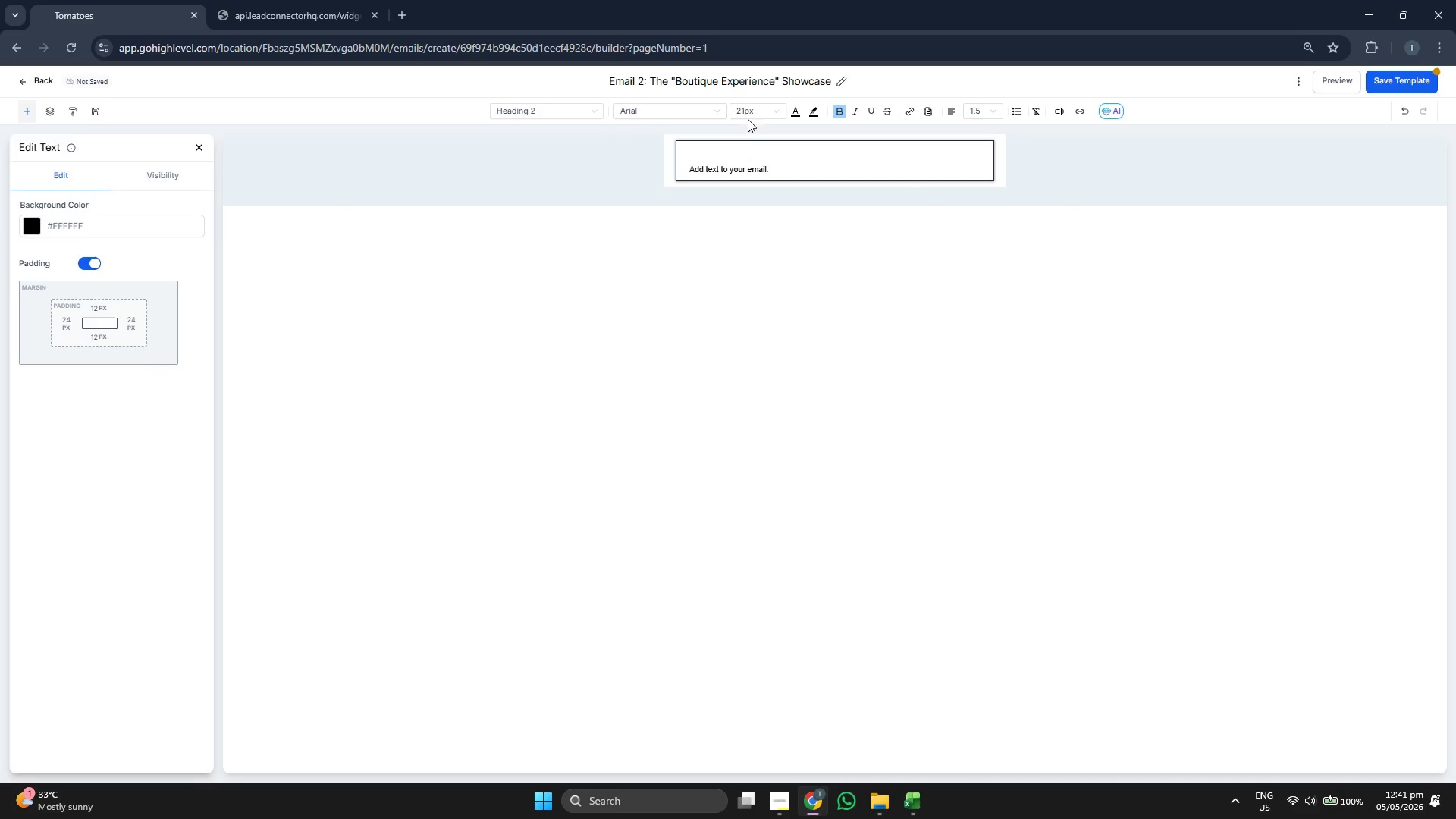 
left_click([757, 108])
 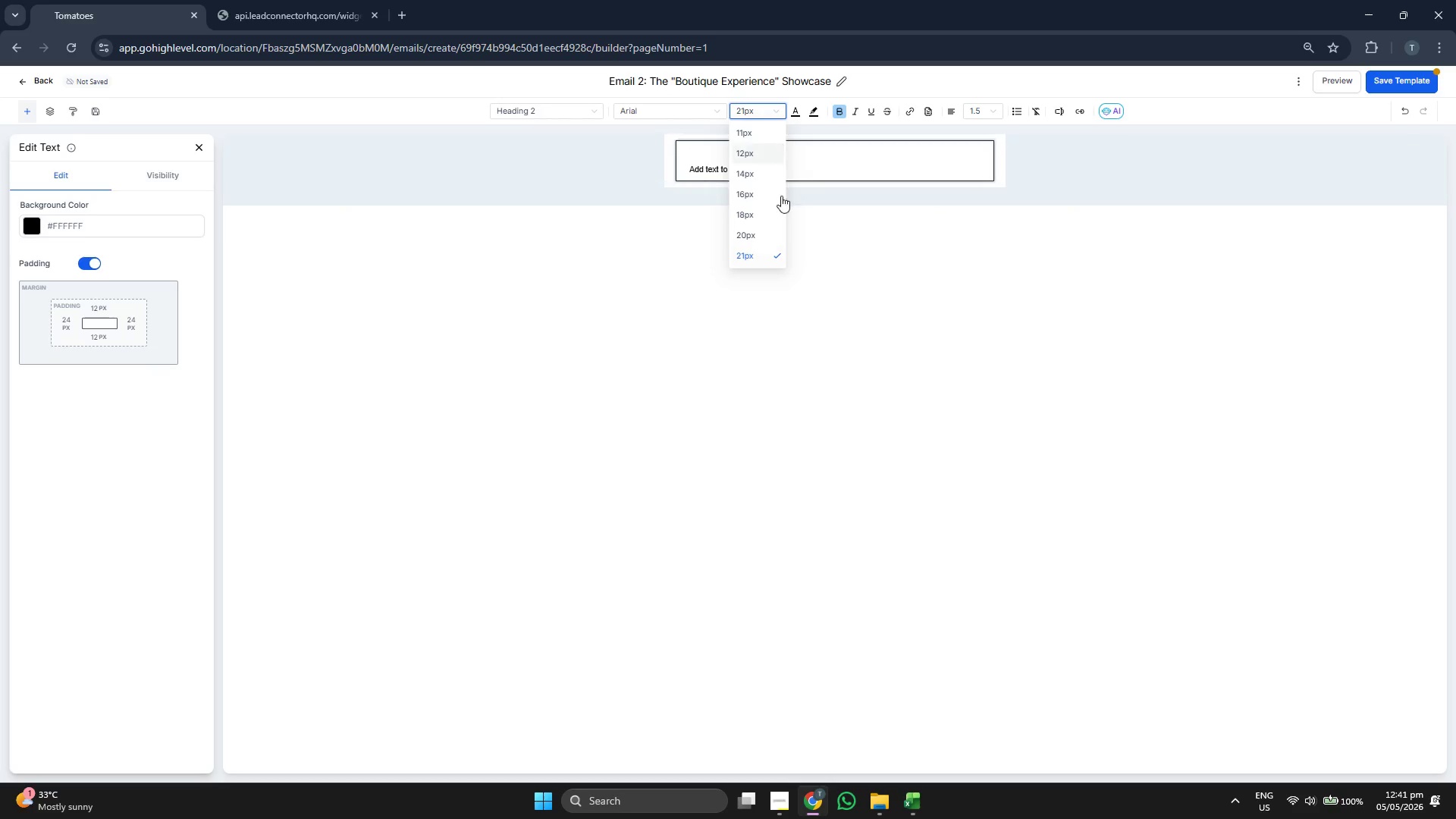 
scroll: coordinate [775, 196], scroll_direction: down, amount: 1.0
 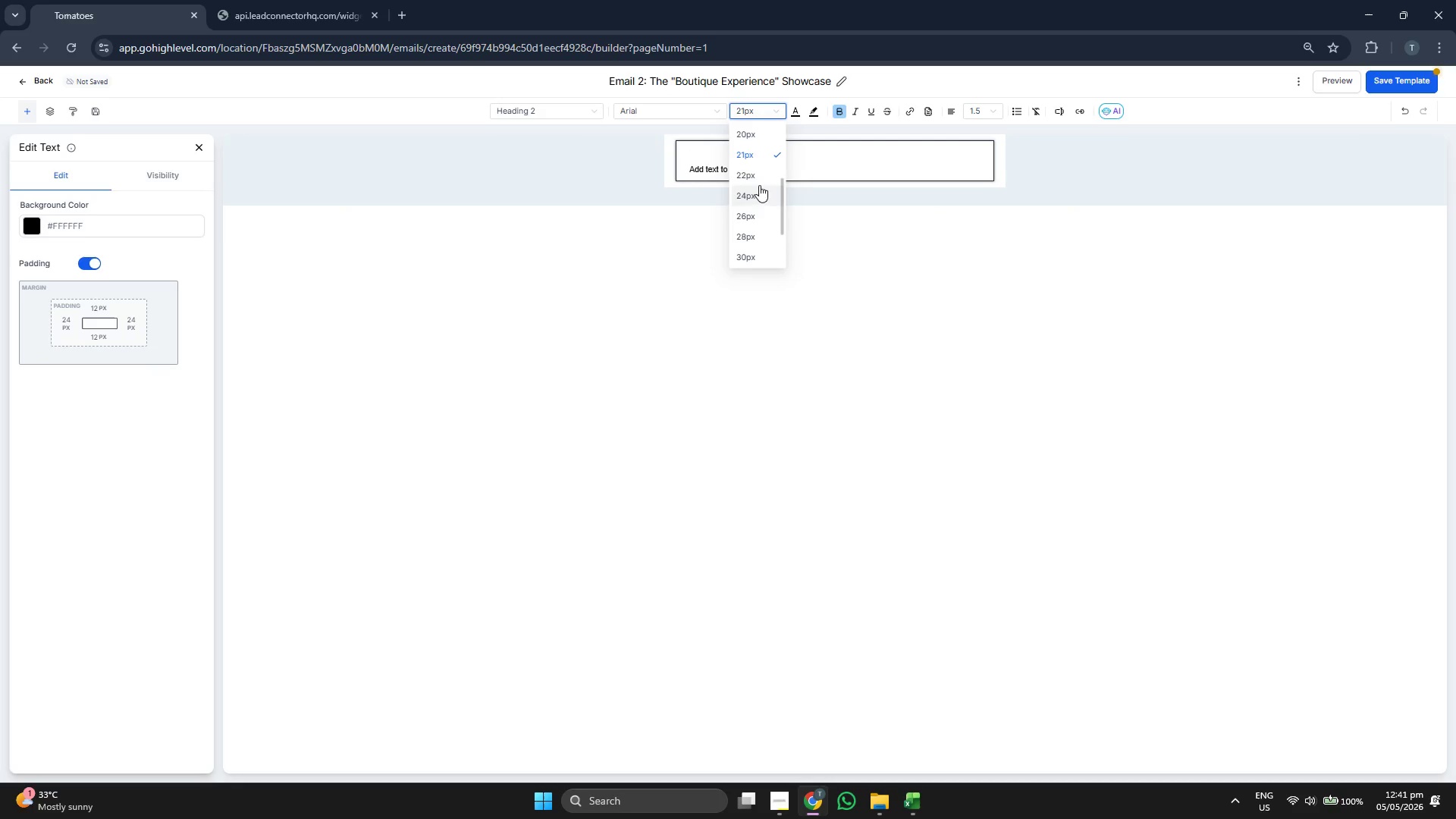 
left_click([756, 177])
 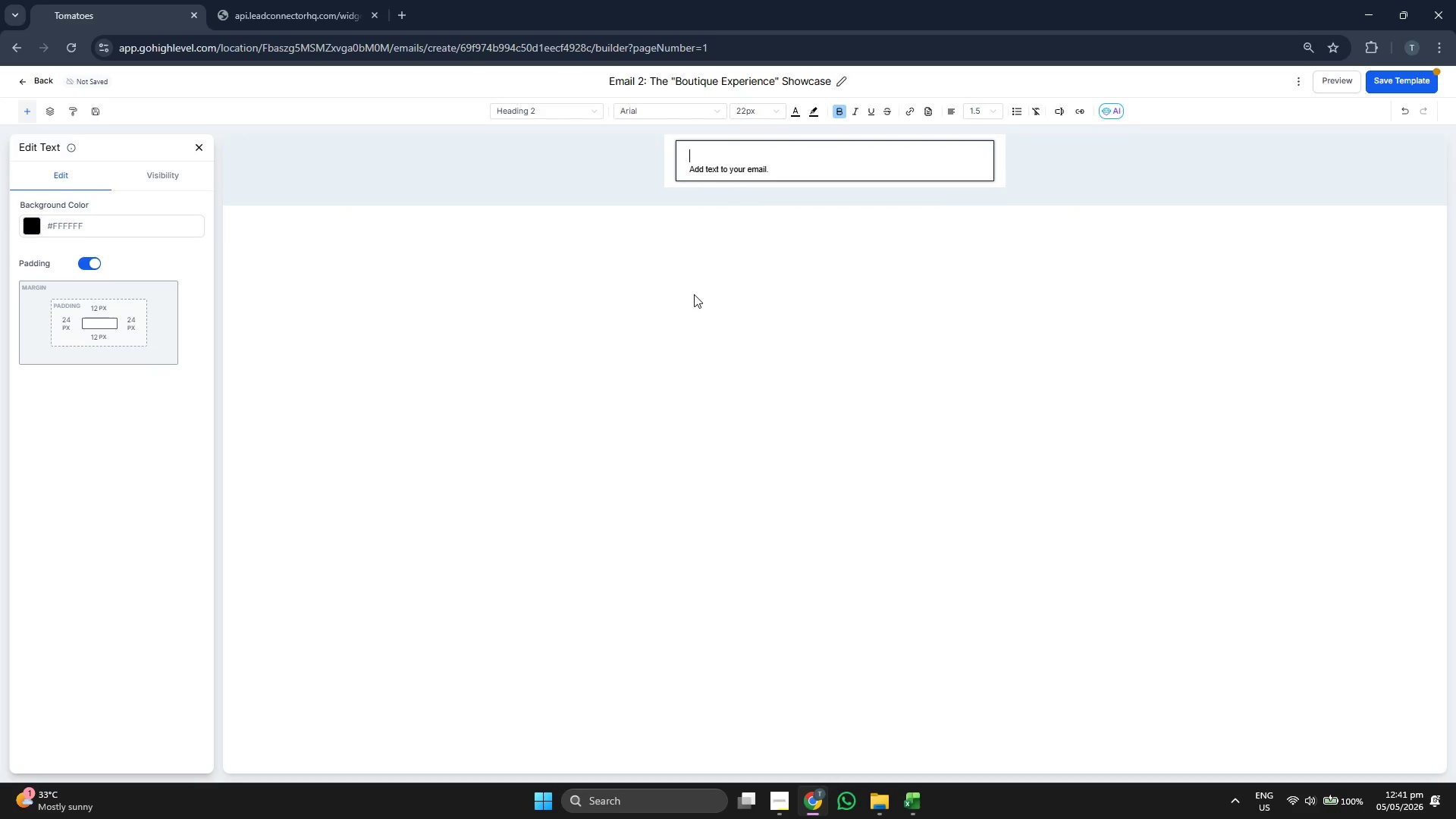 
type(Hi {{contact.first_name}},)
 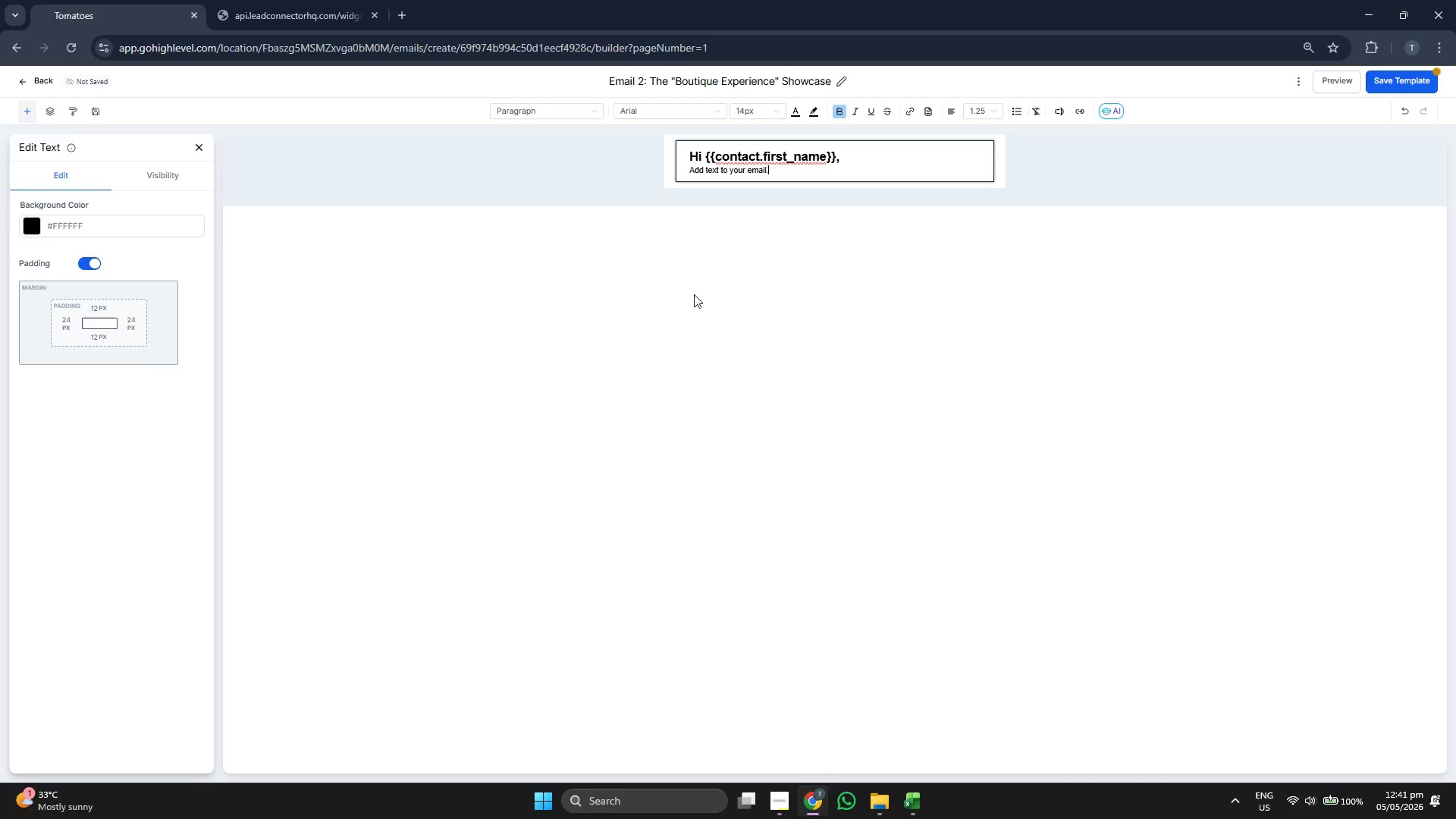 
 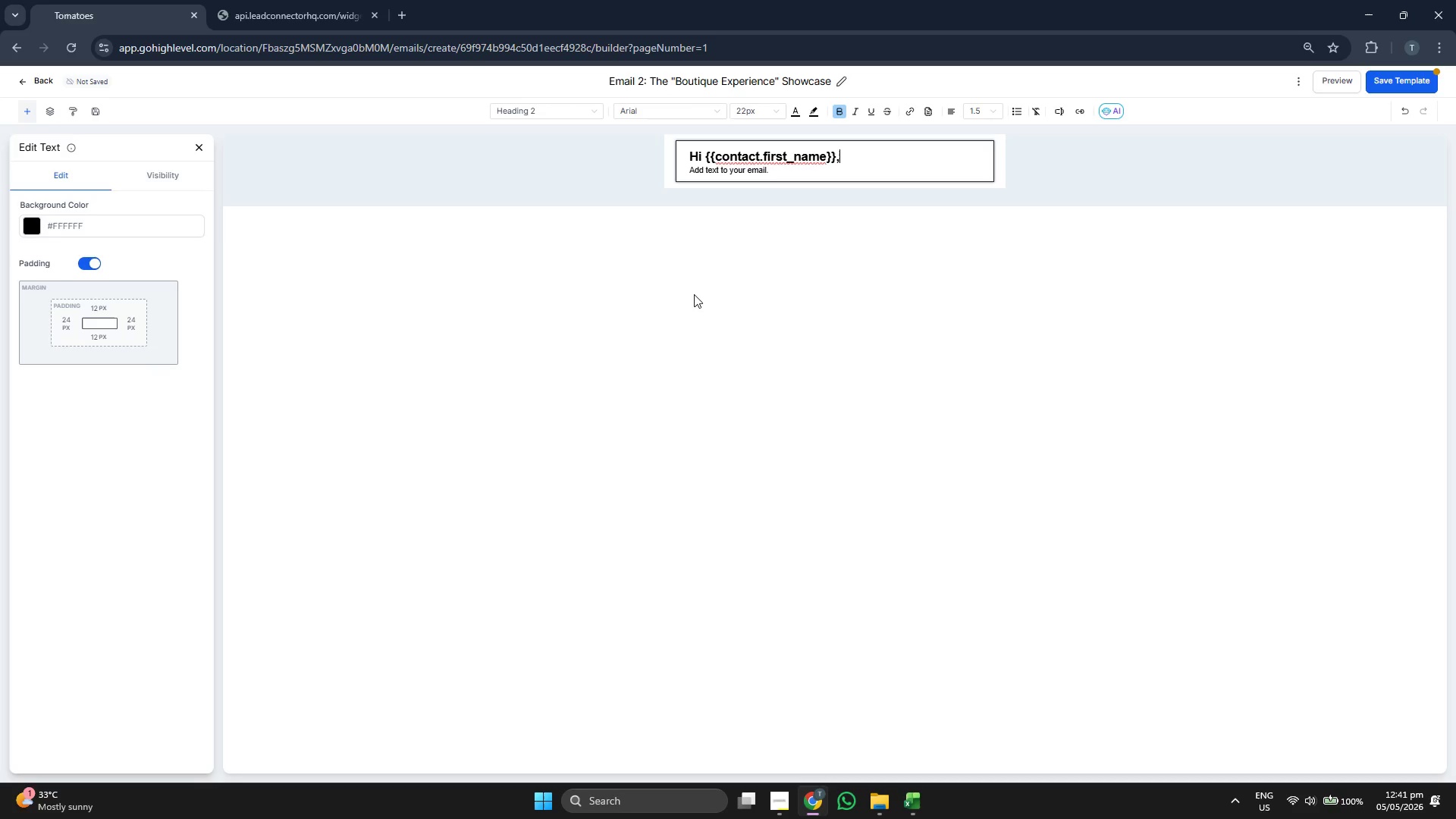 
key(ArrowDown)
 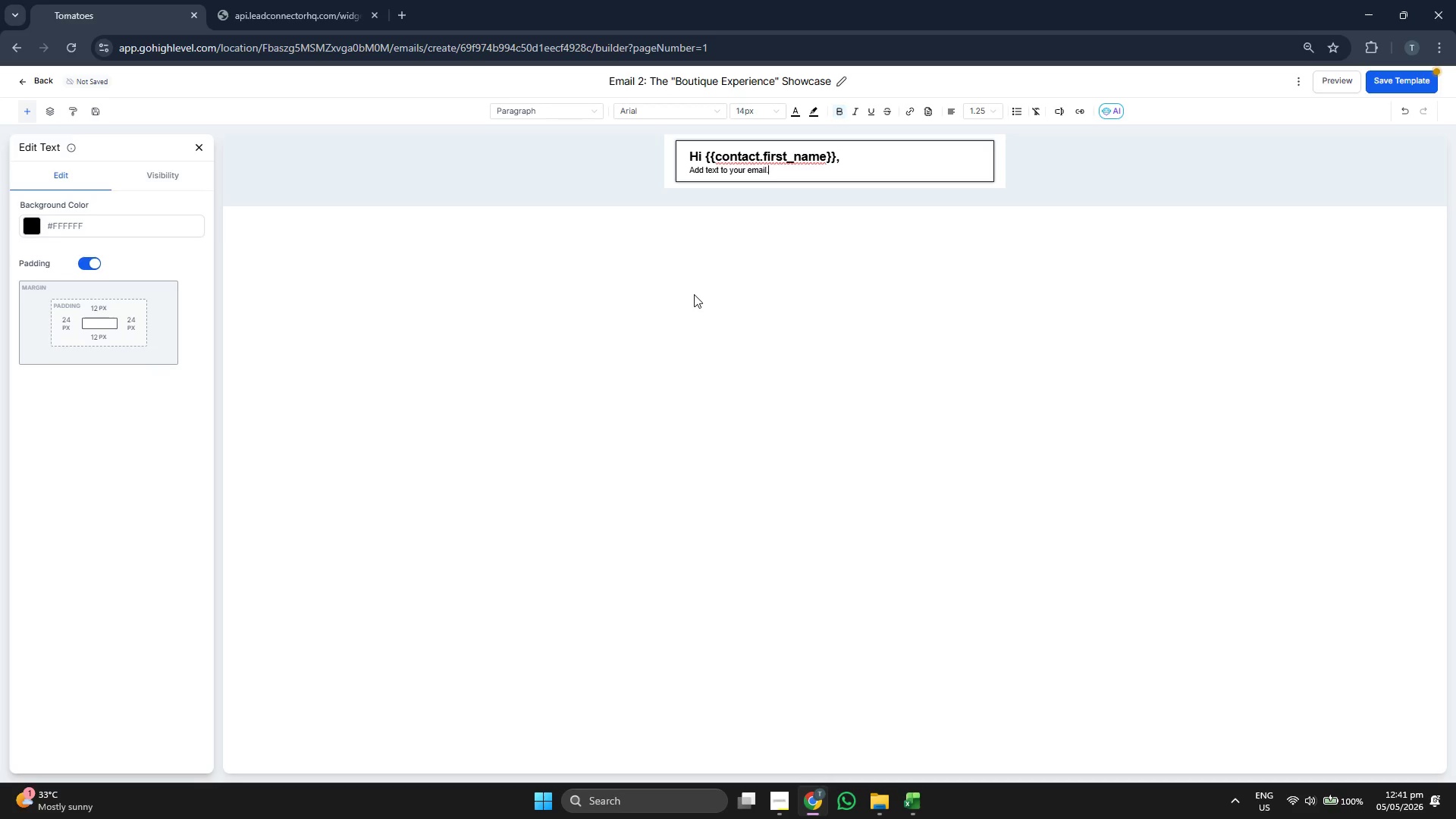 
key(Backspace)
 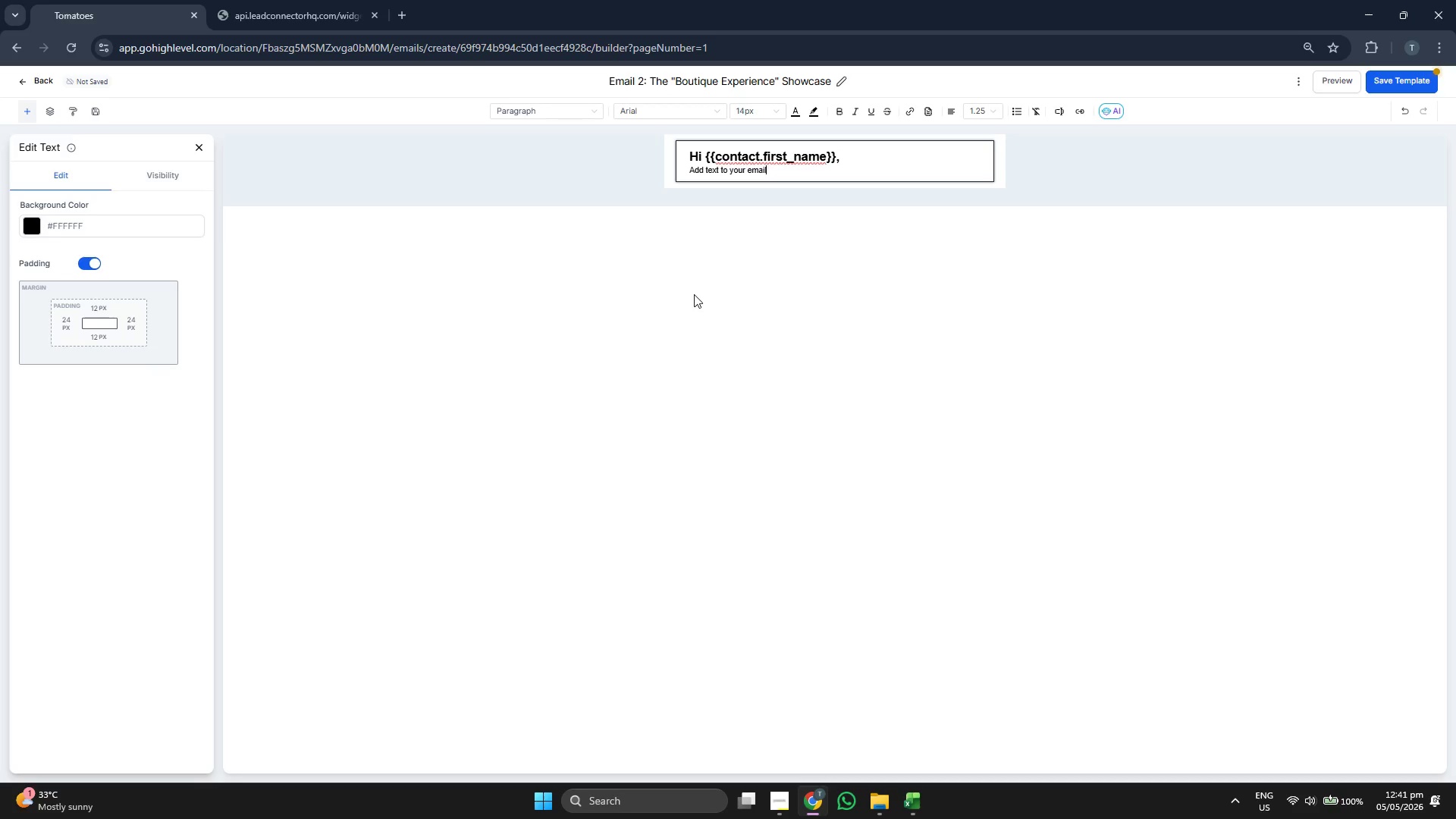 
key(Backspace)
 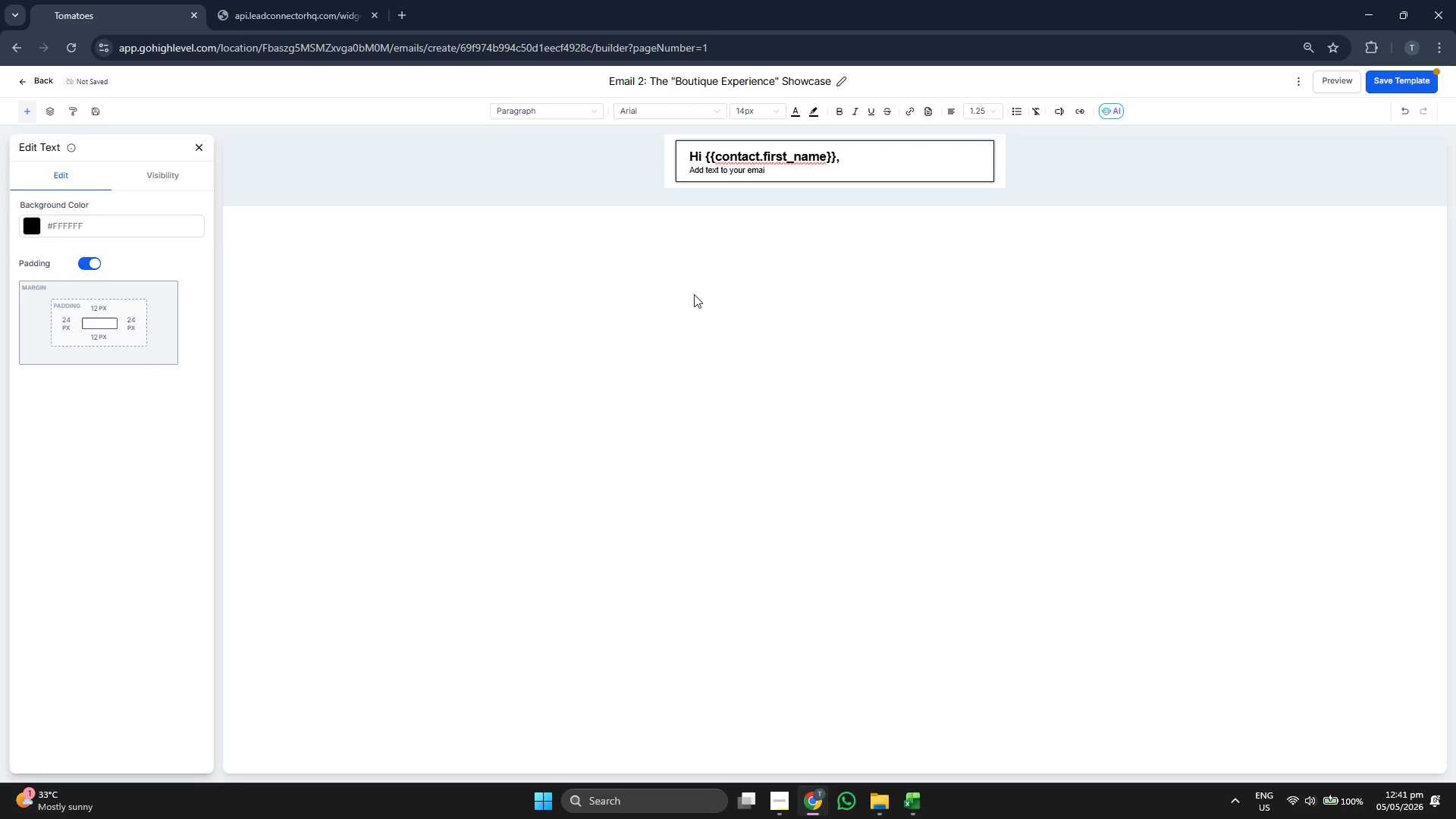 
key(Backspace)
 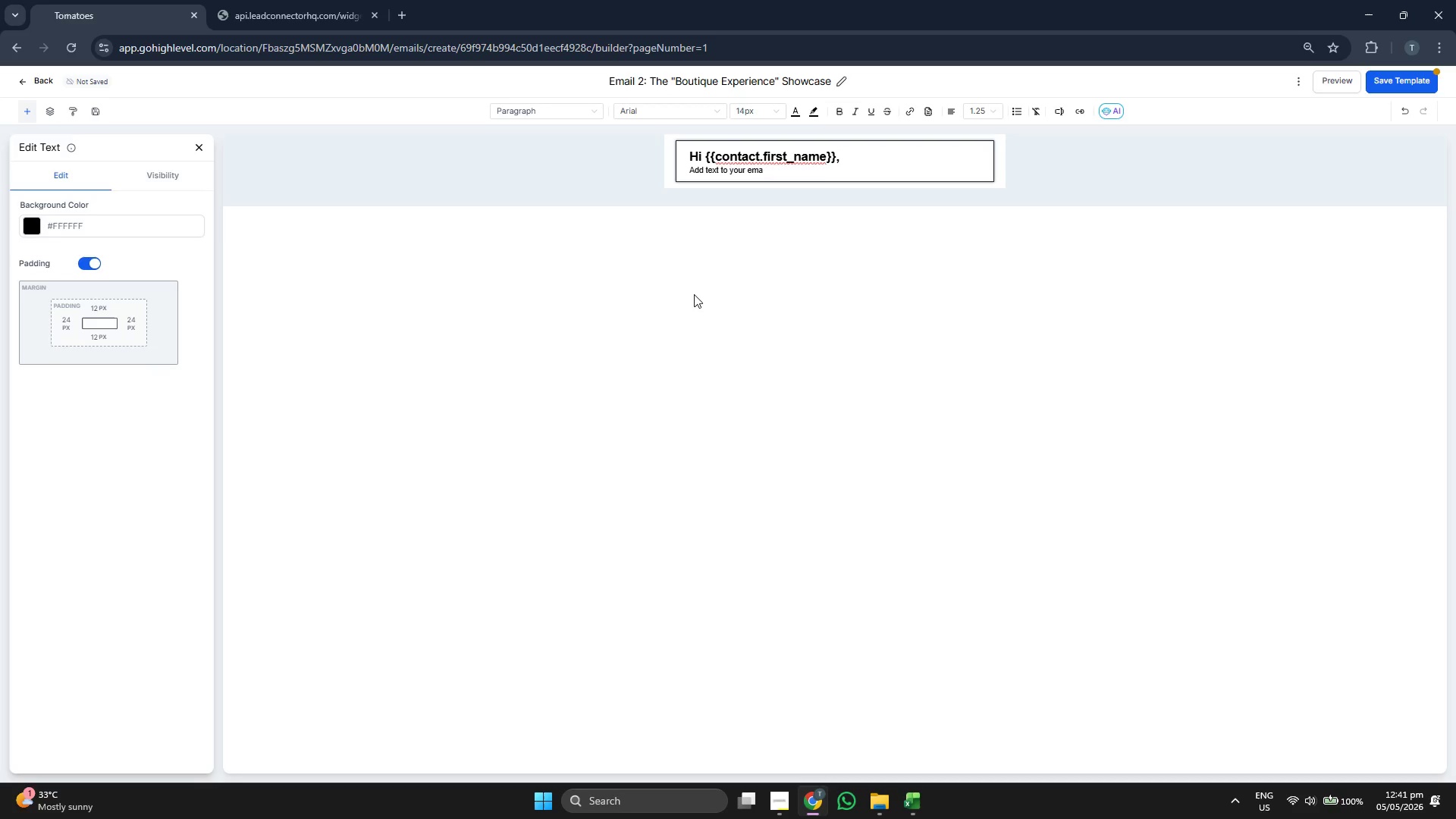 
key(Backspace)
 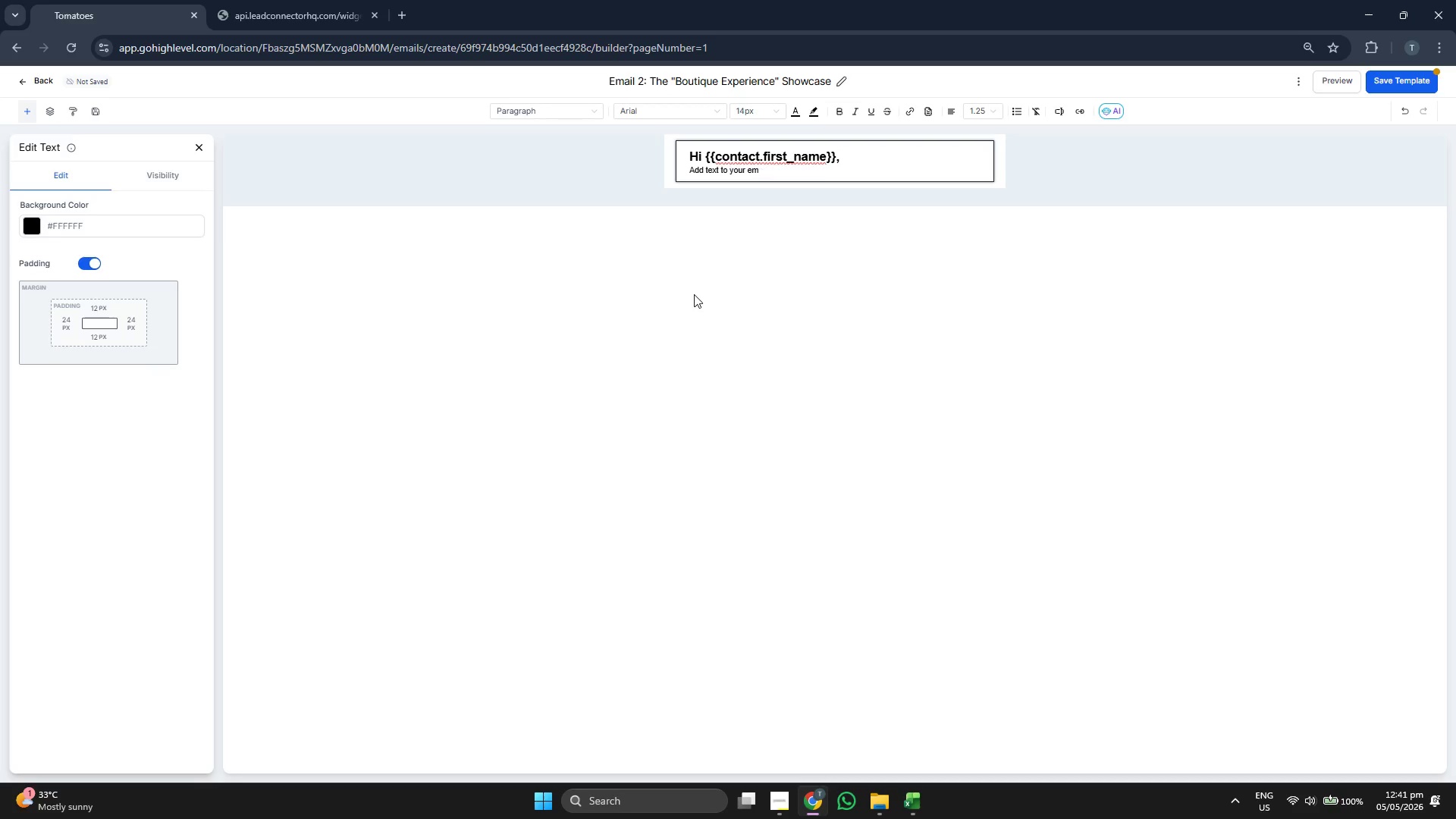 
key(Backspace)
 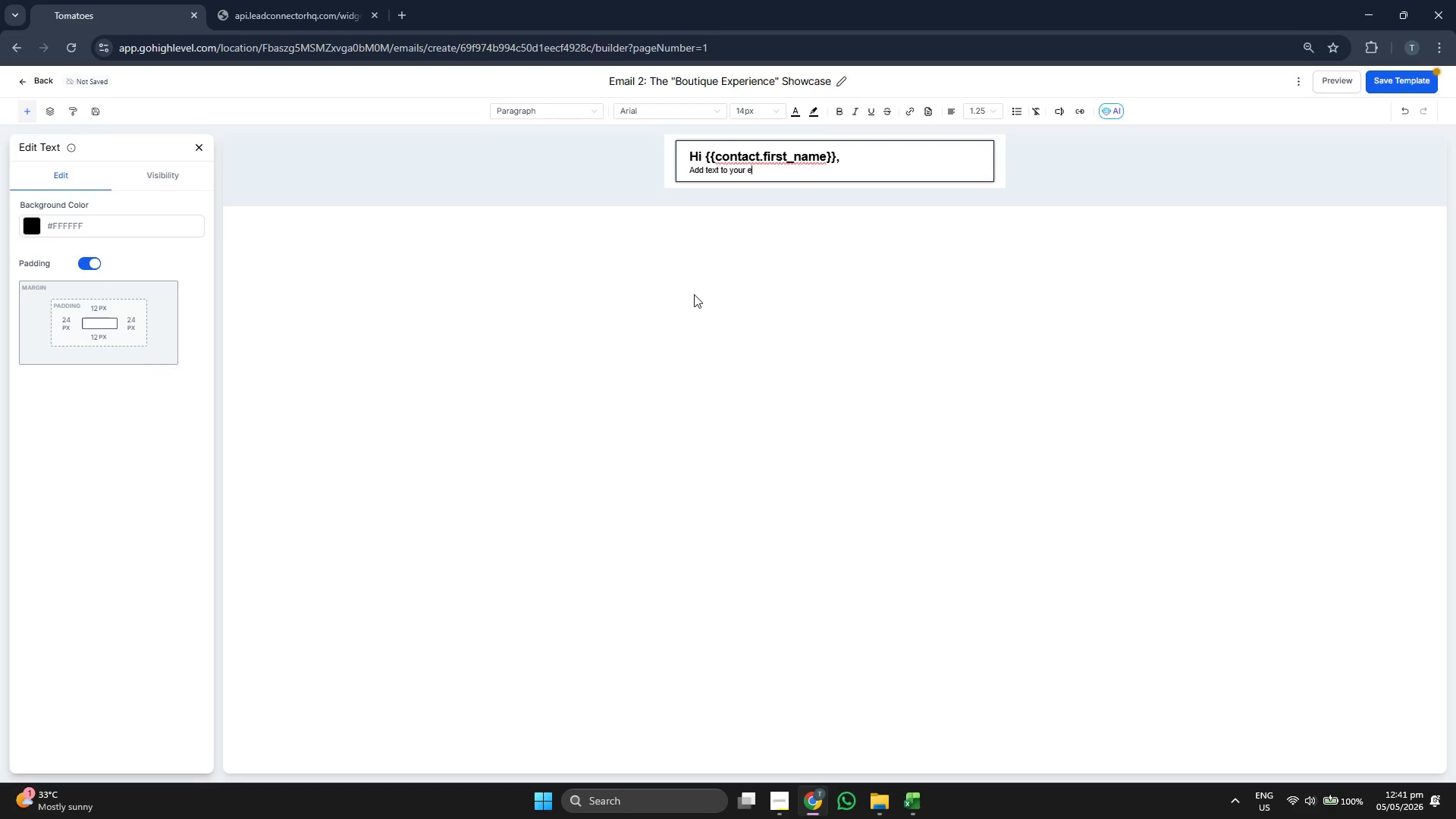 
key(Backspace)
 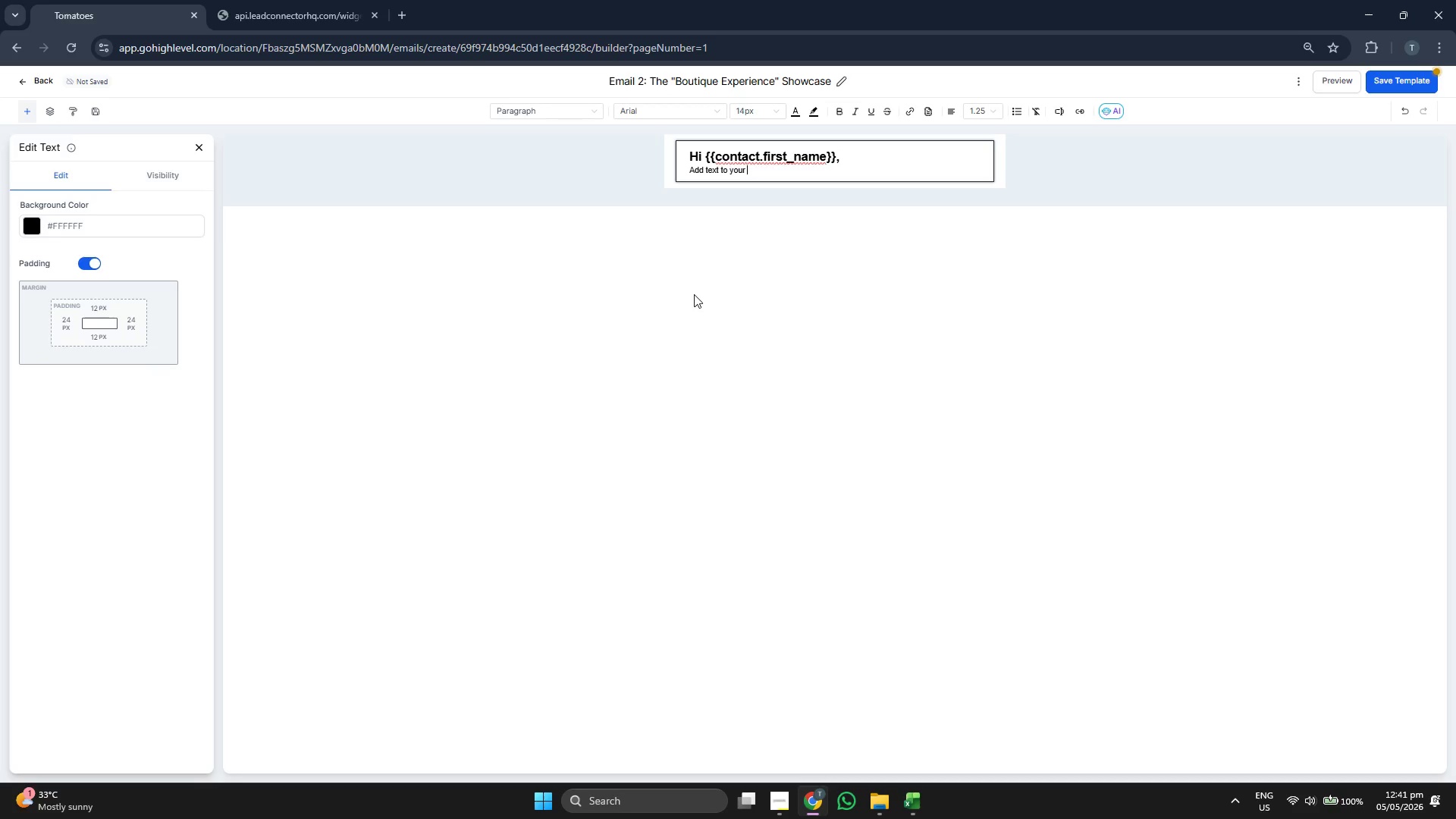 
key(Backspace)
 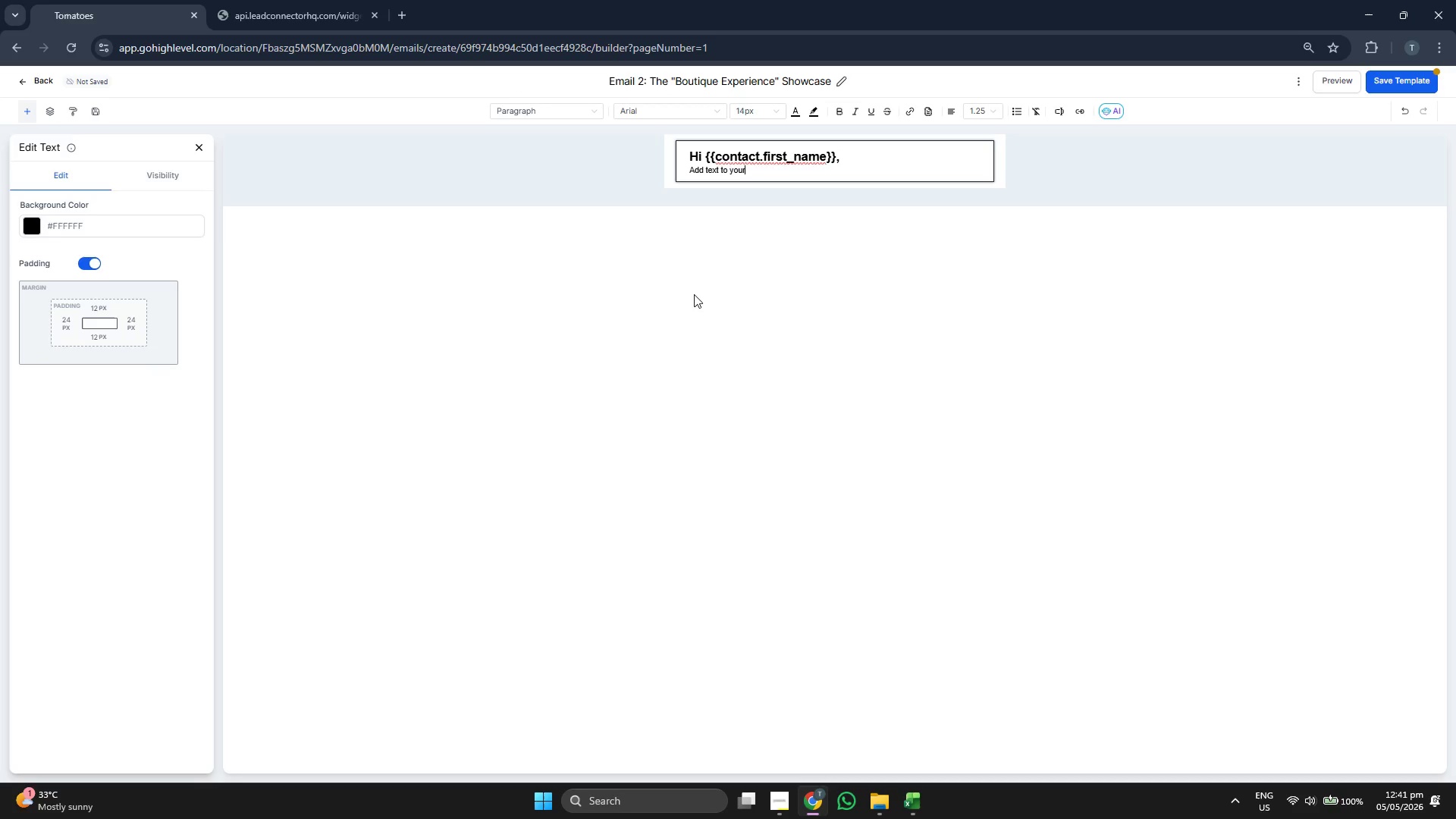 
key(Backspace)
 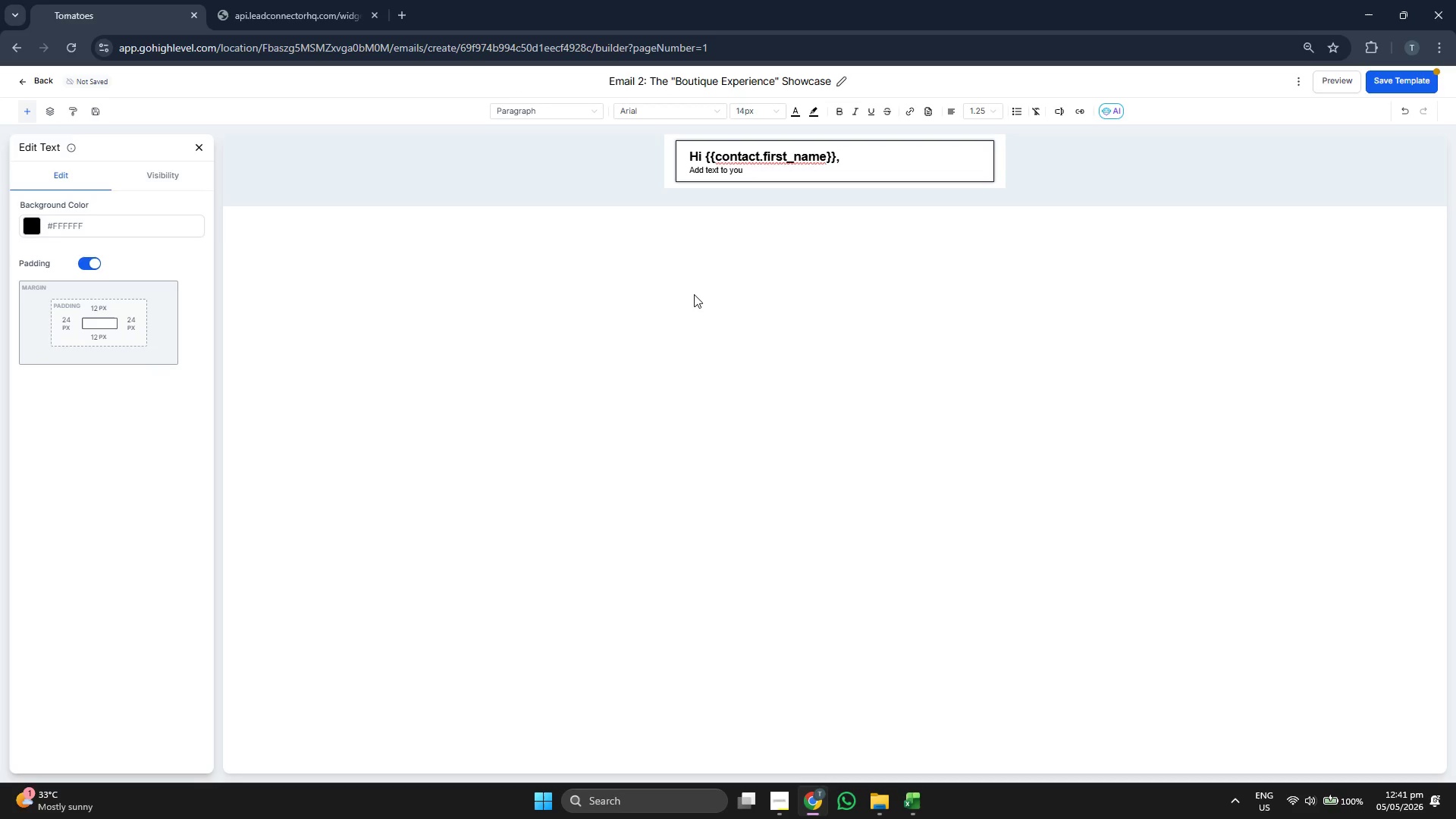 
key(Backspace)
 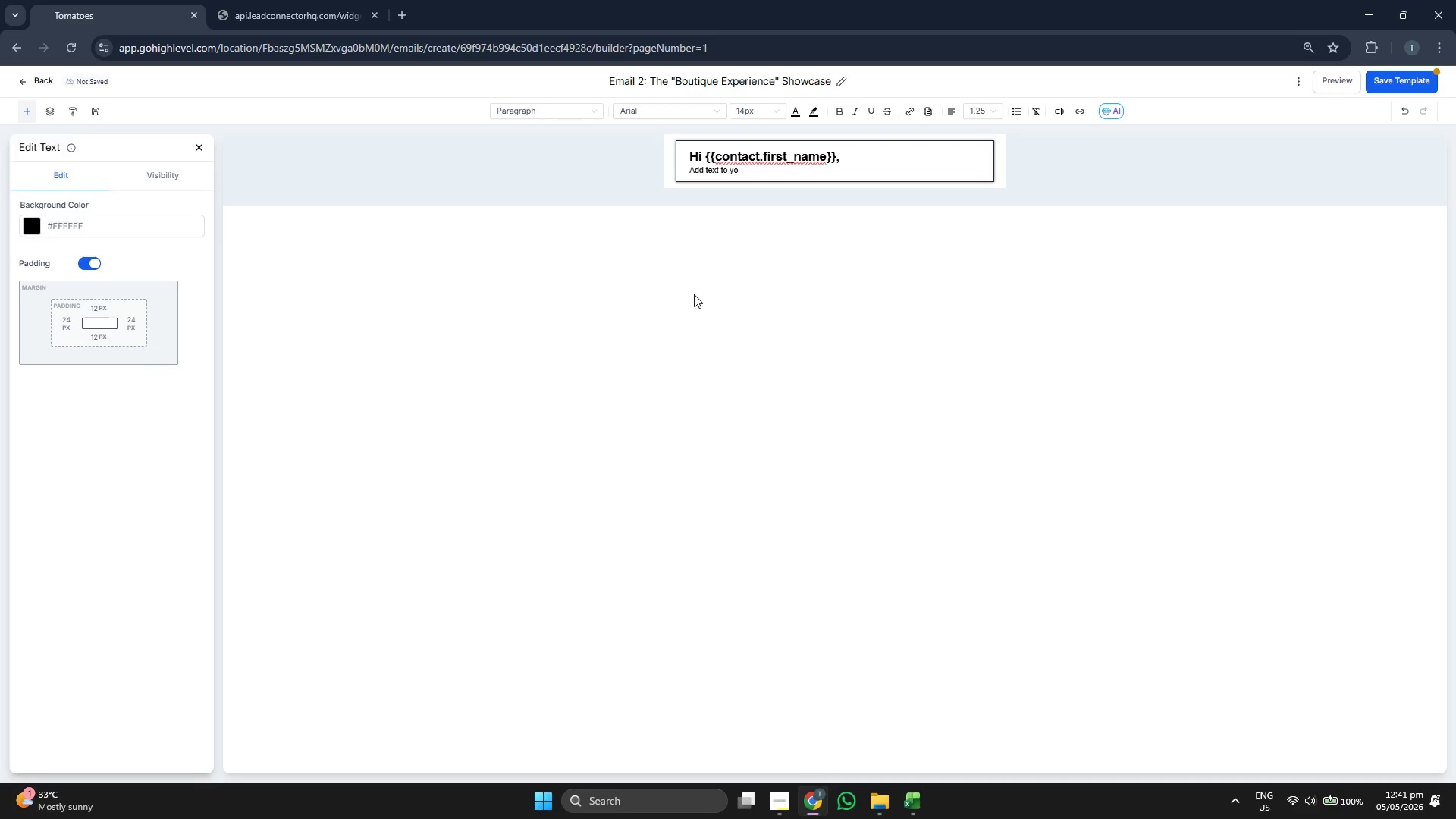 
key(Backspace)
 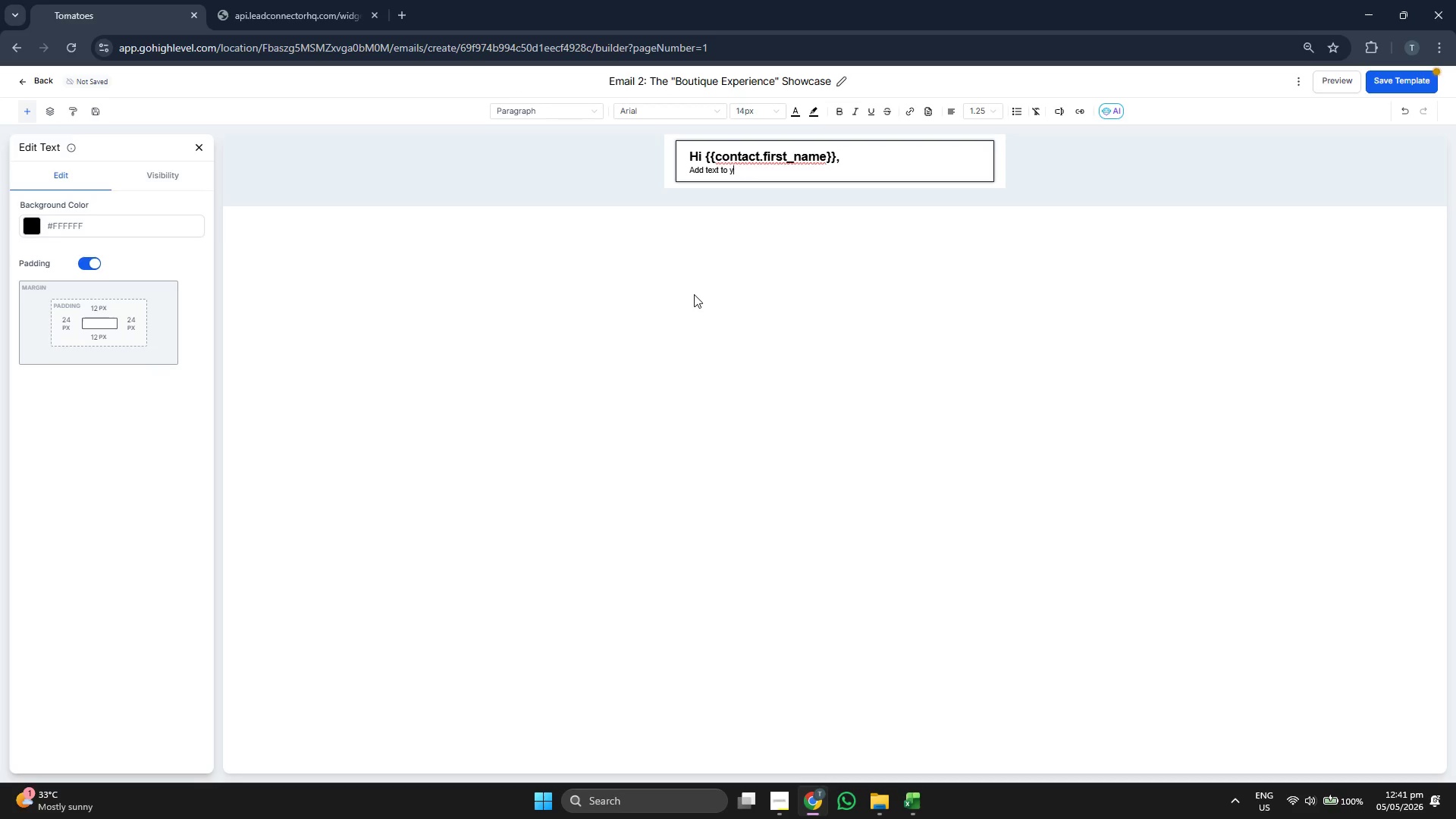 
key(Backspace)
 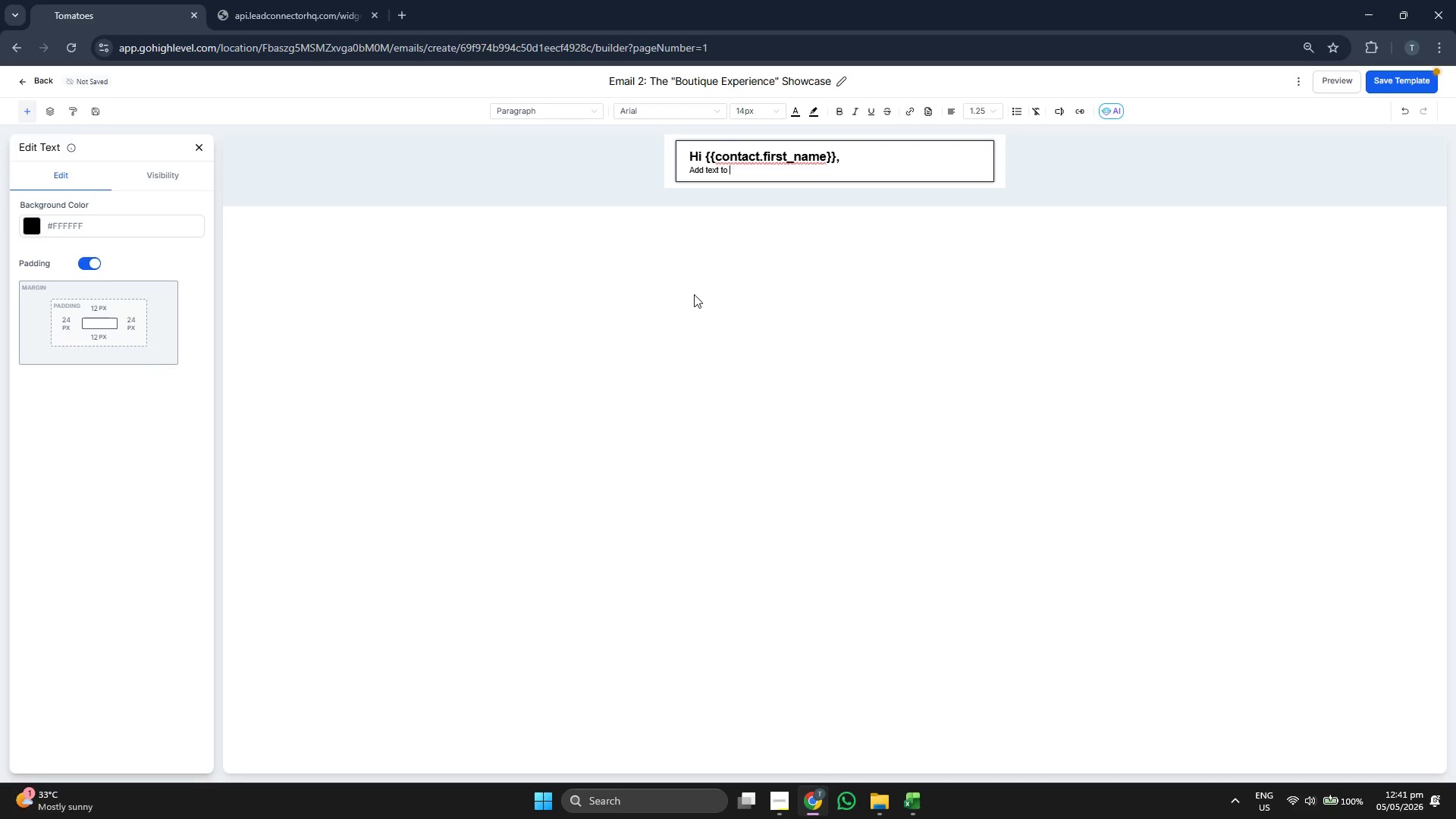 
key(Backspace)
 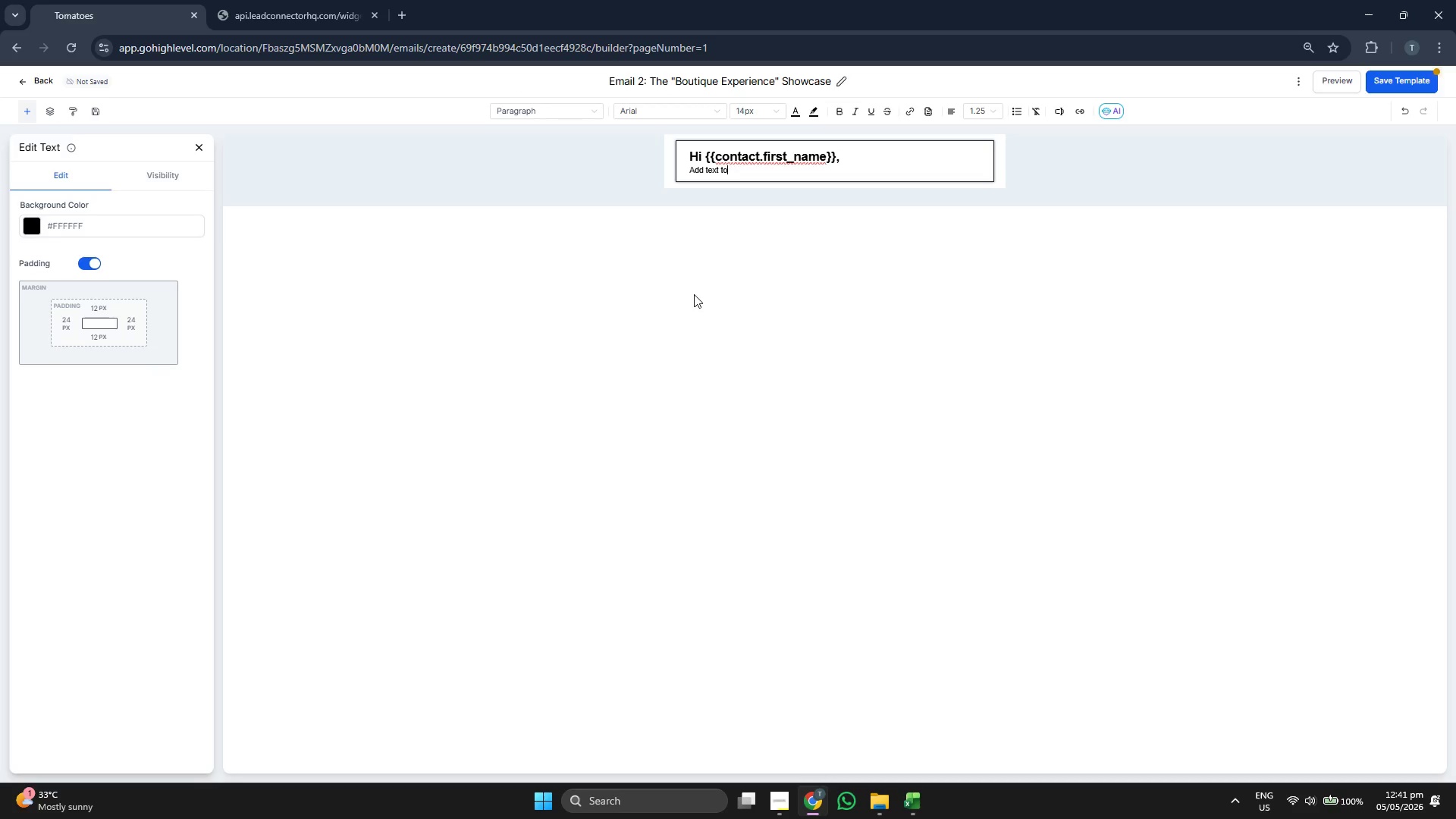 
key(Backspace)
 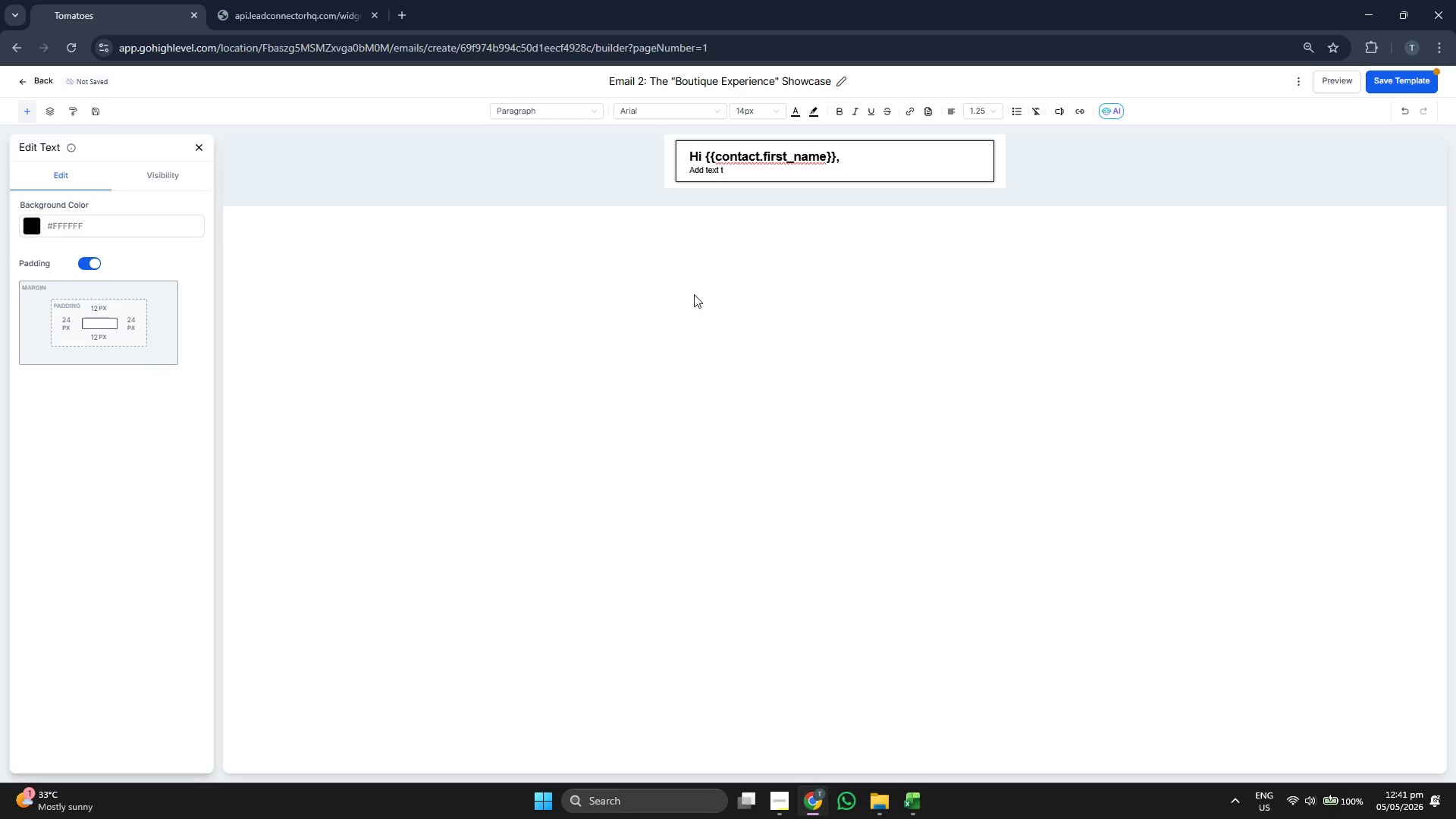 
key(Backspace)
 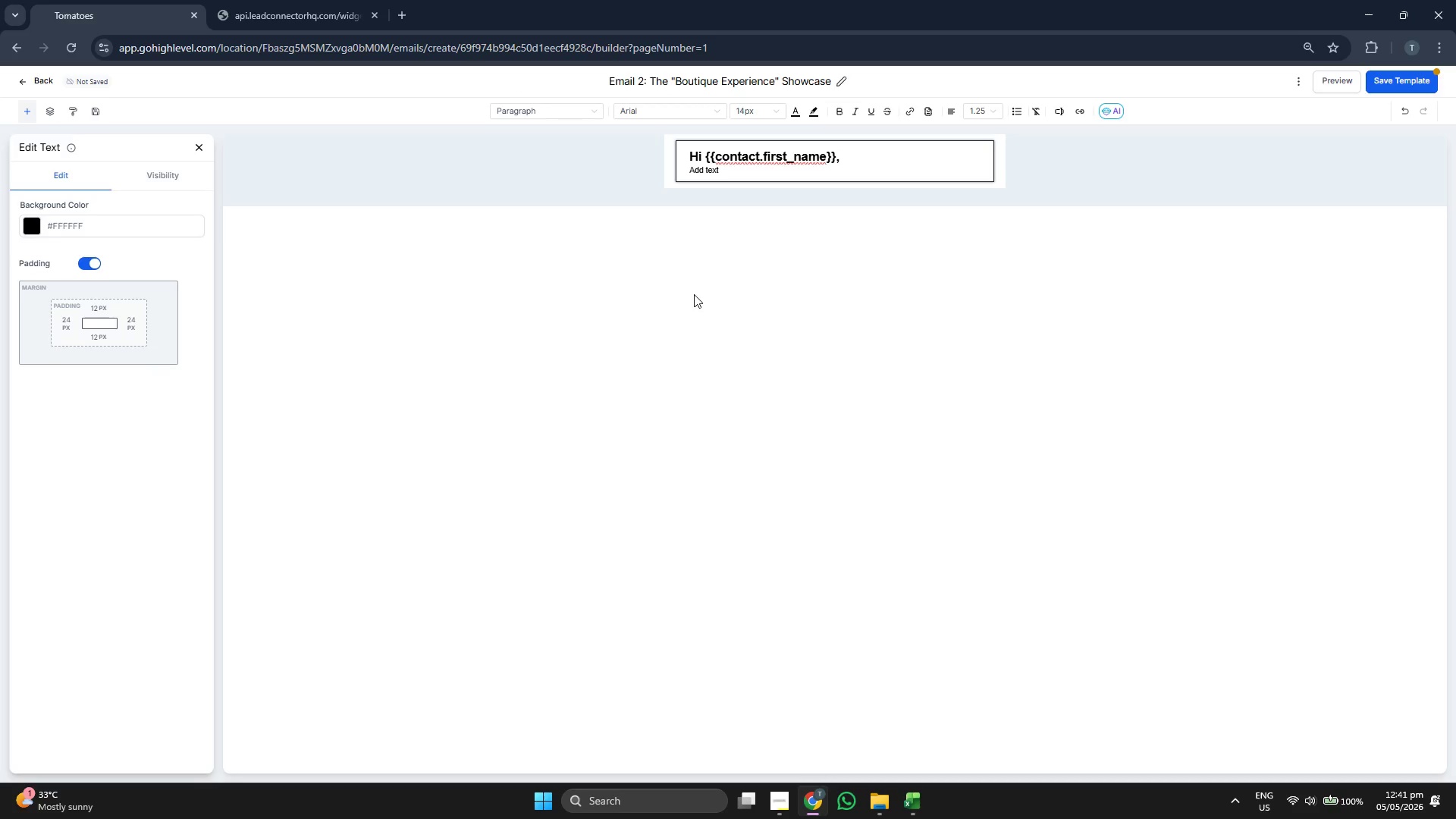 
key(Backspace)
 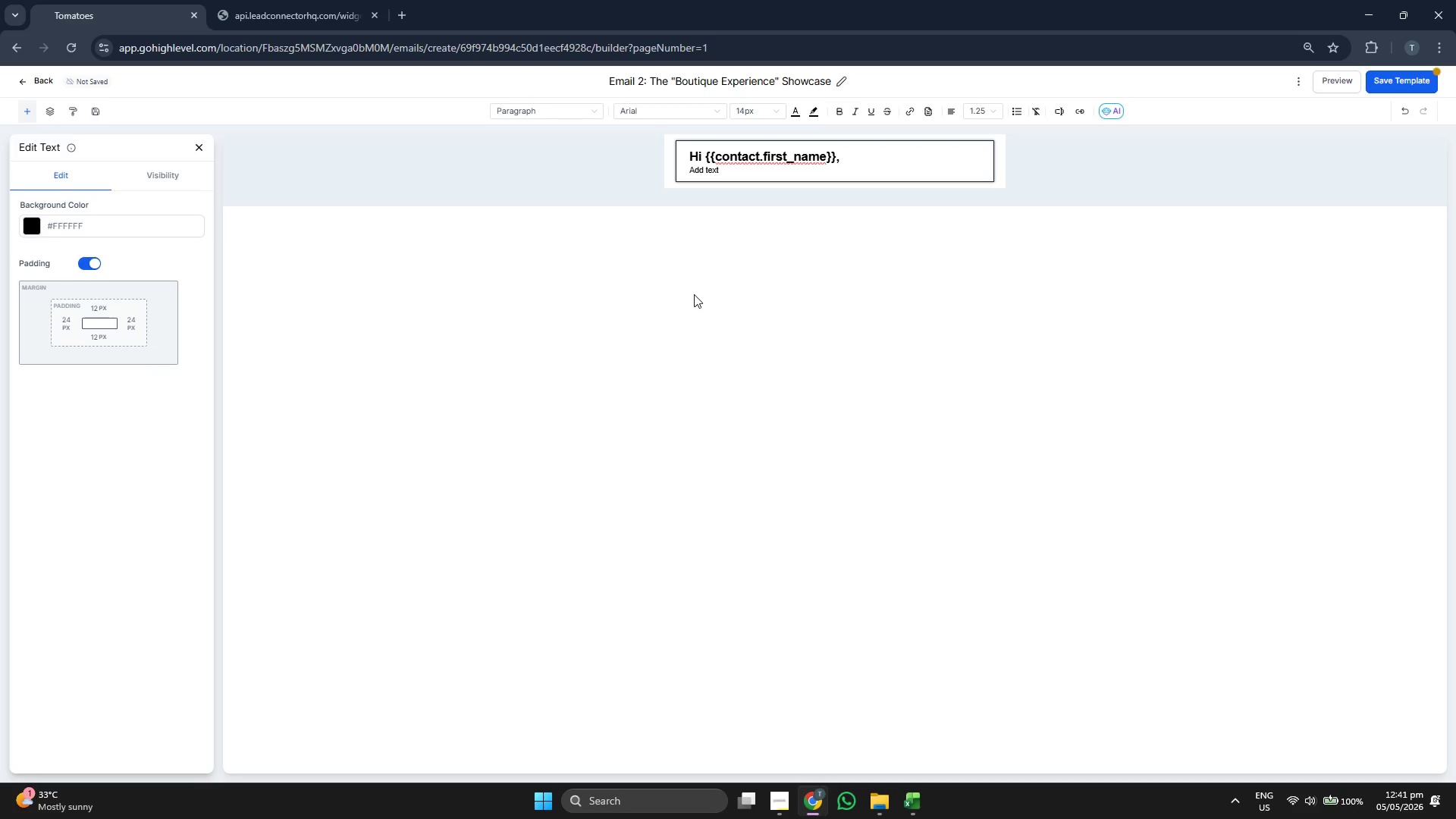 
key(Backspace)
 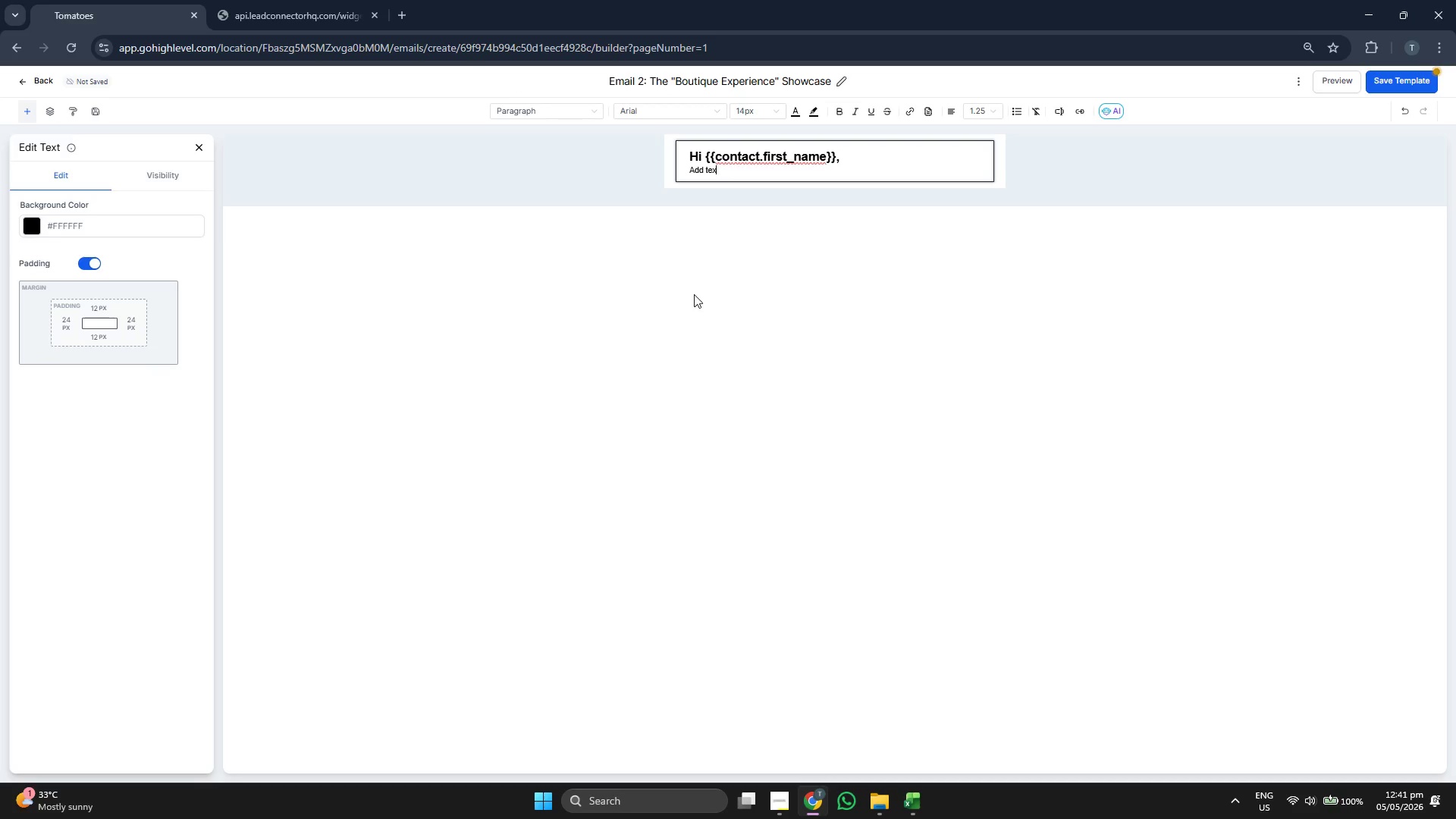 
key(Backspace)
 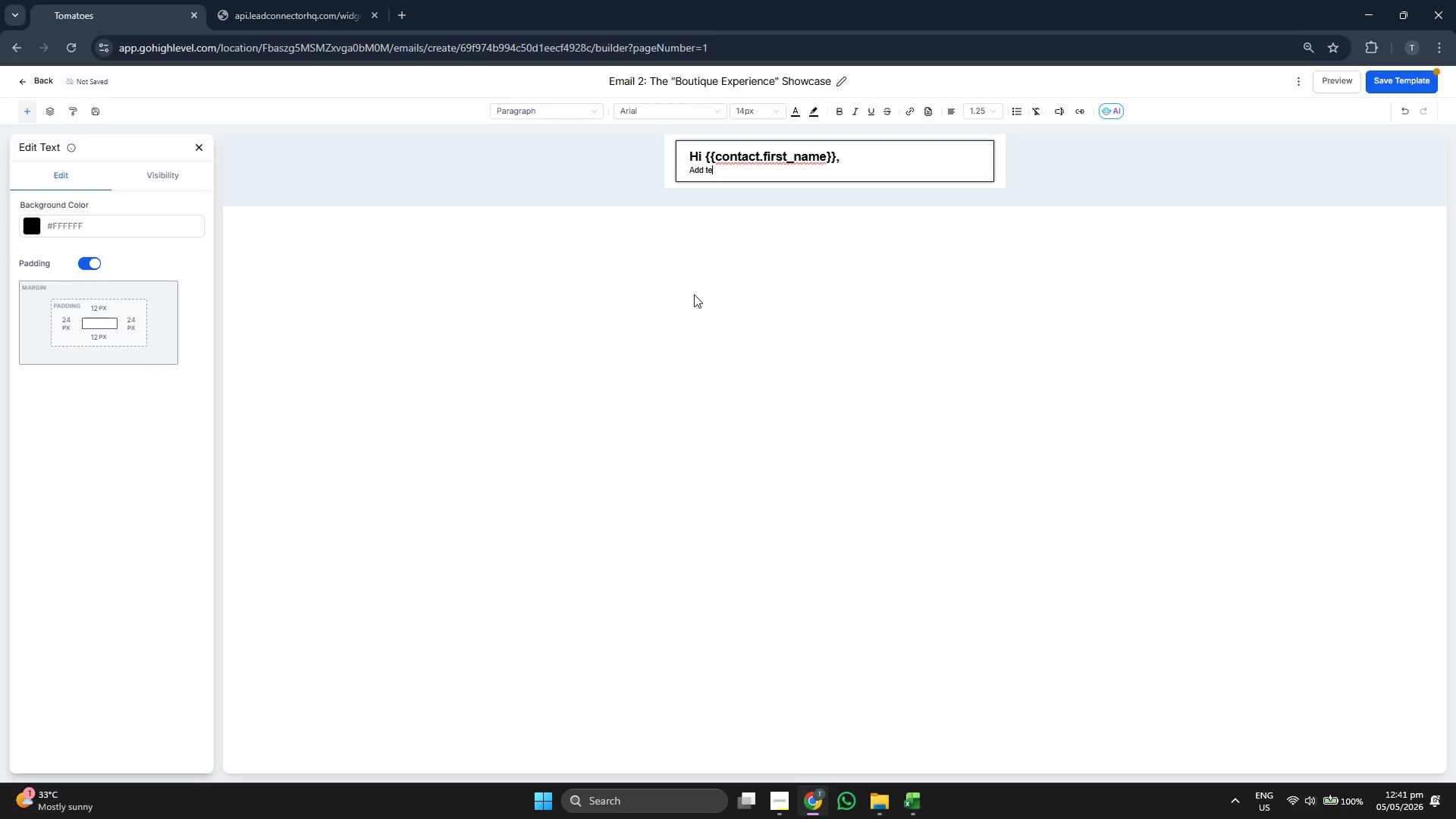 
key(Backspace)
 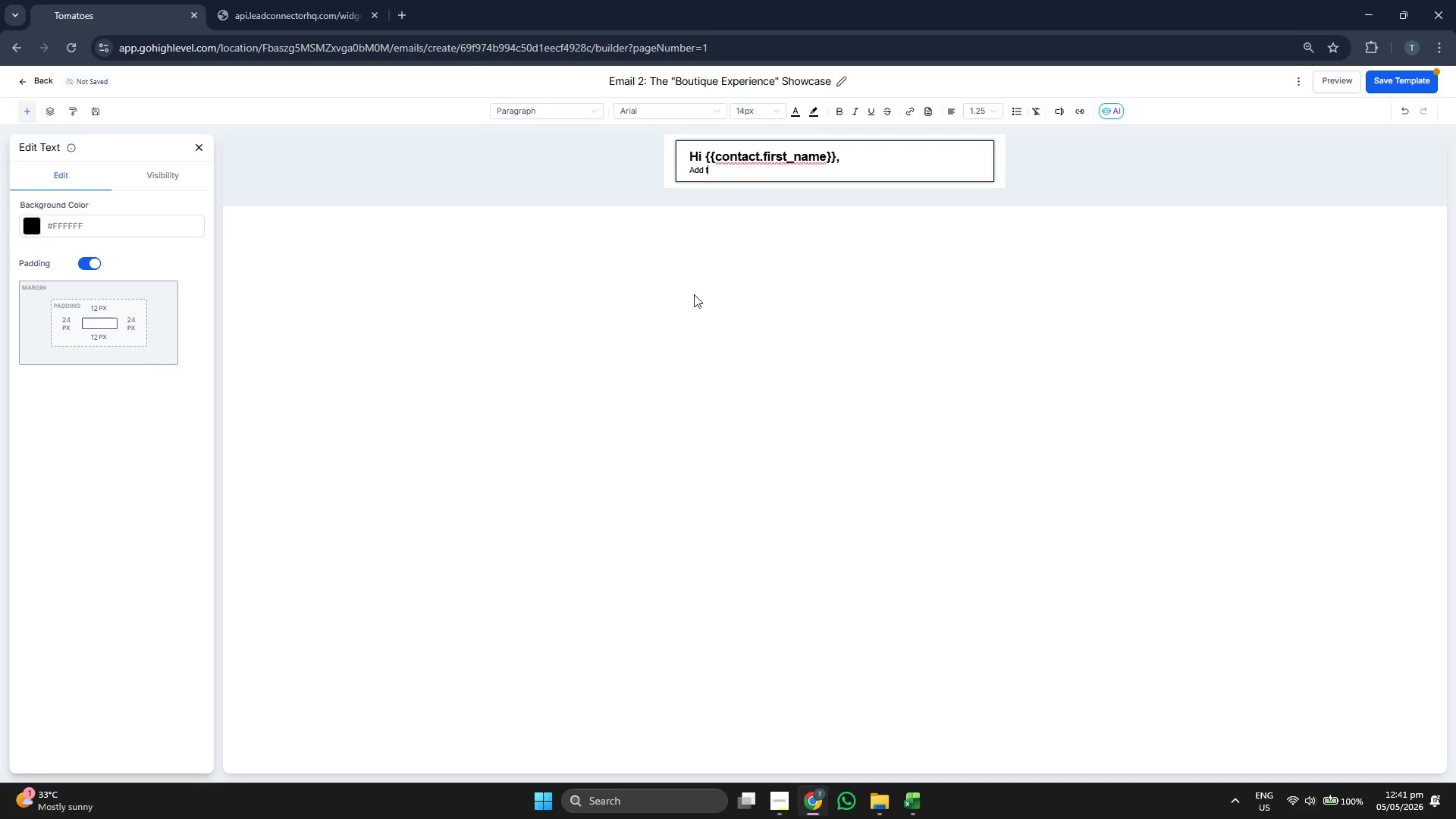 
key(Backspace)
 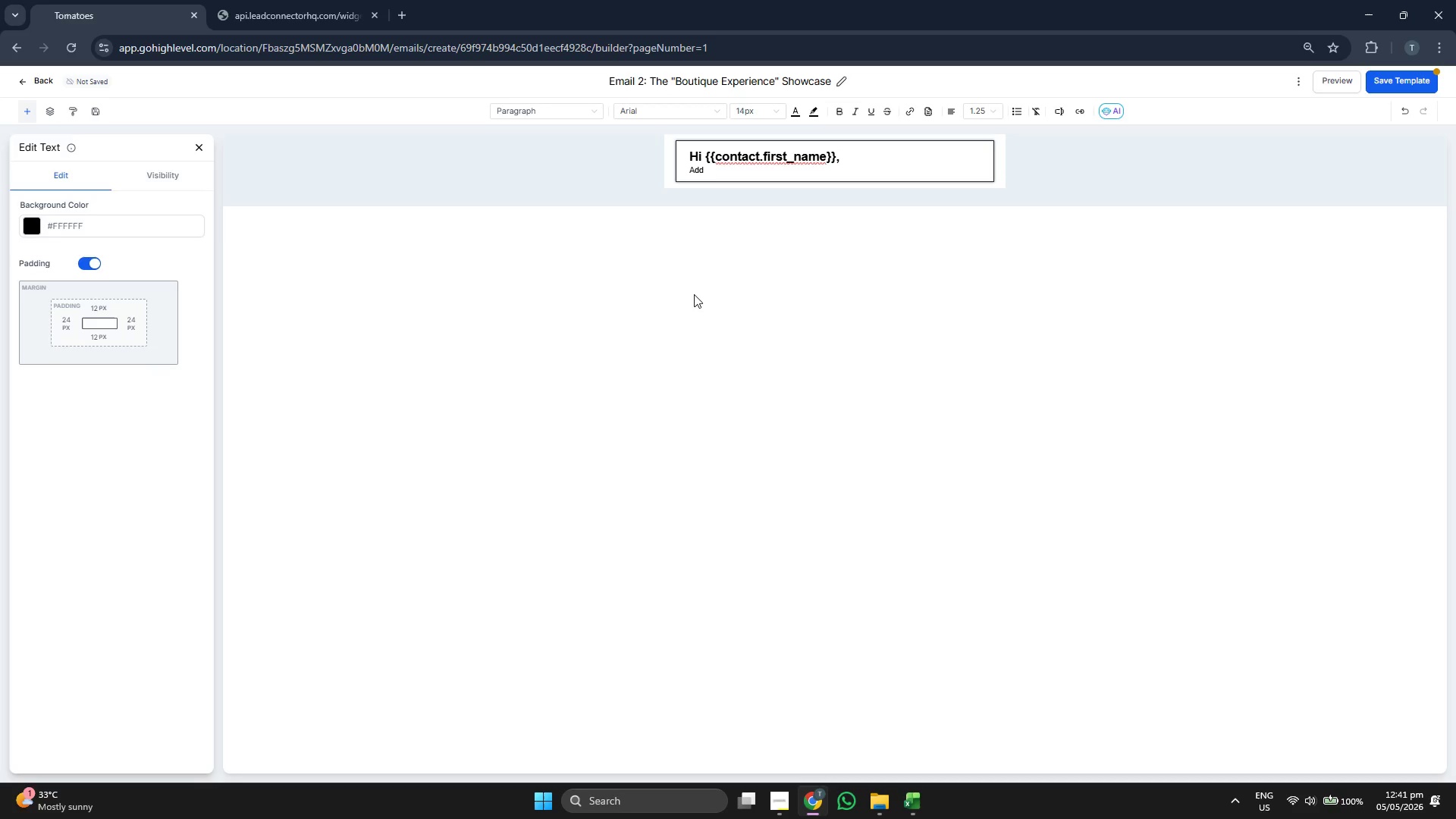 
key(Backspace)
 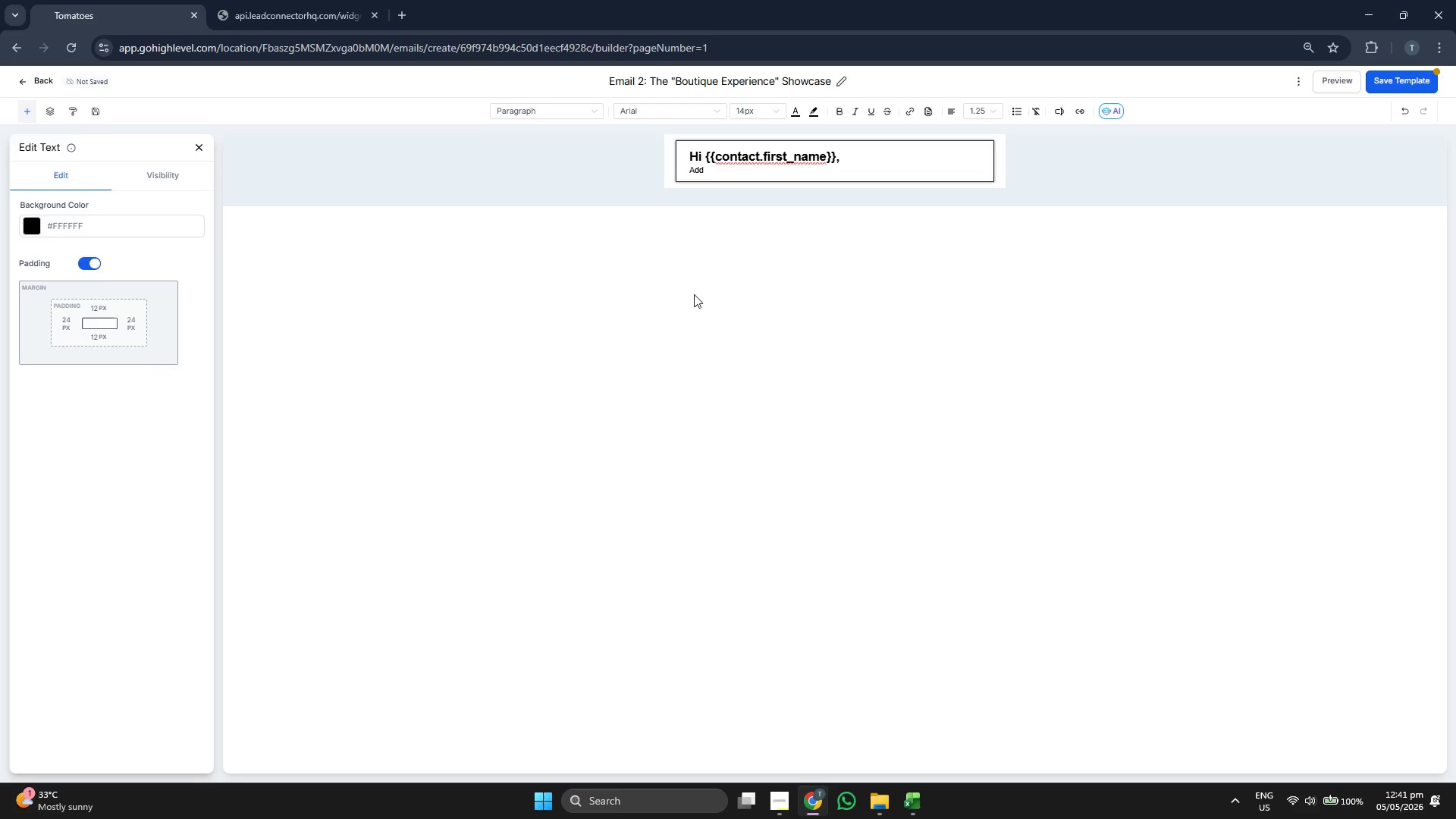 
key(Backspace)
 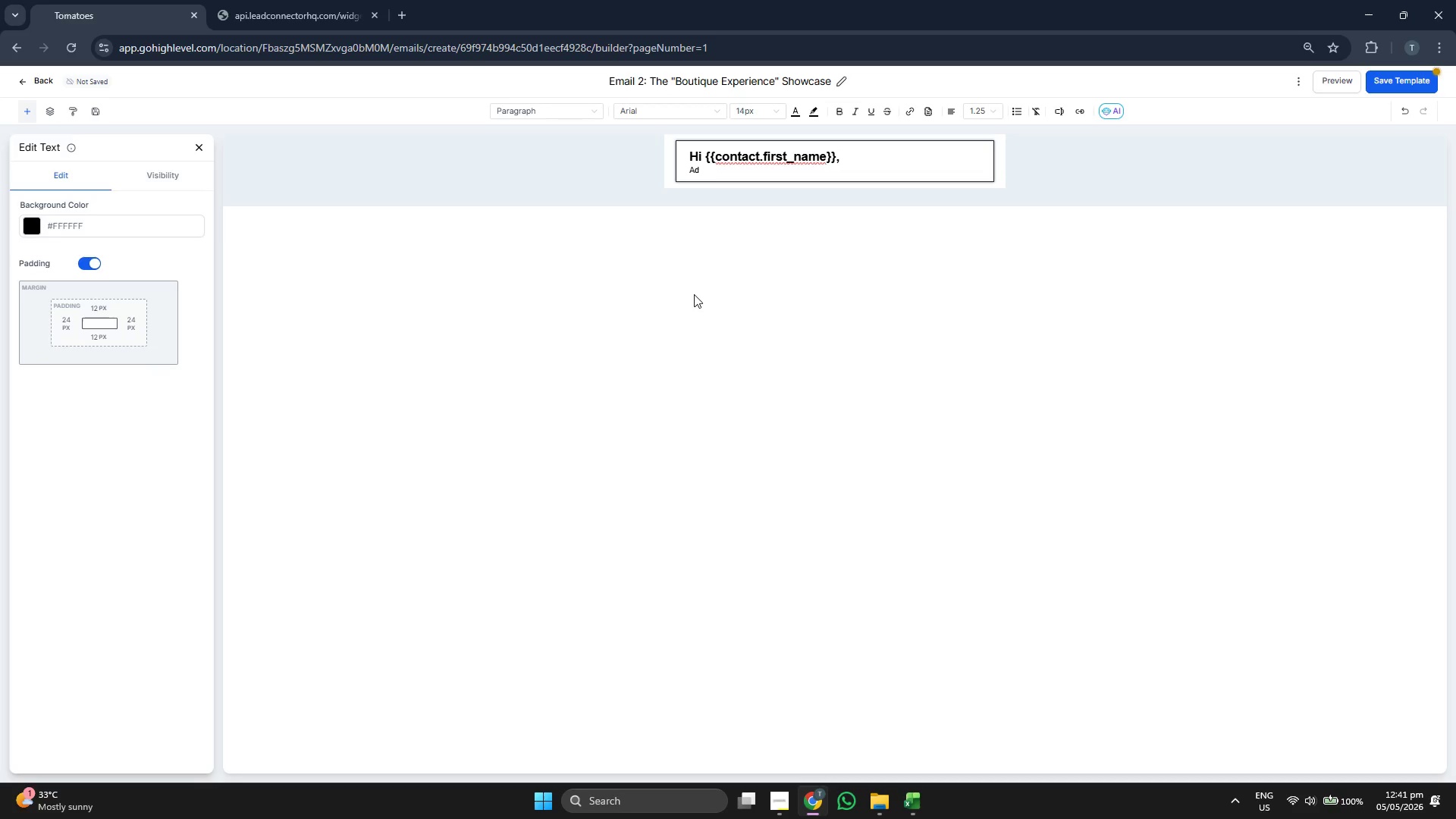 
key(Backspace)
 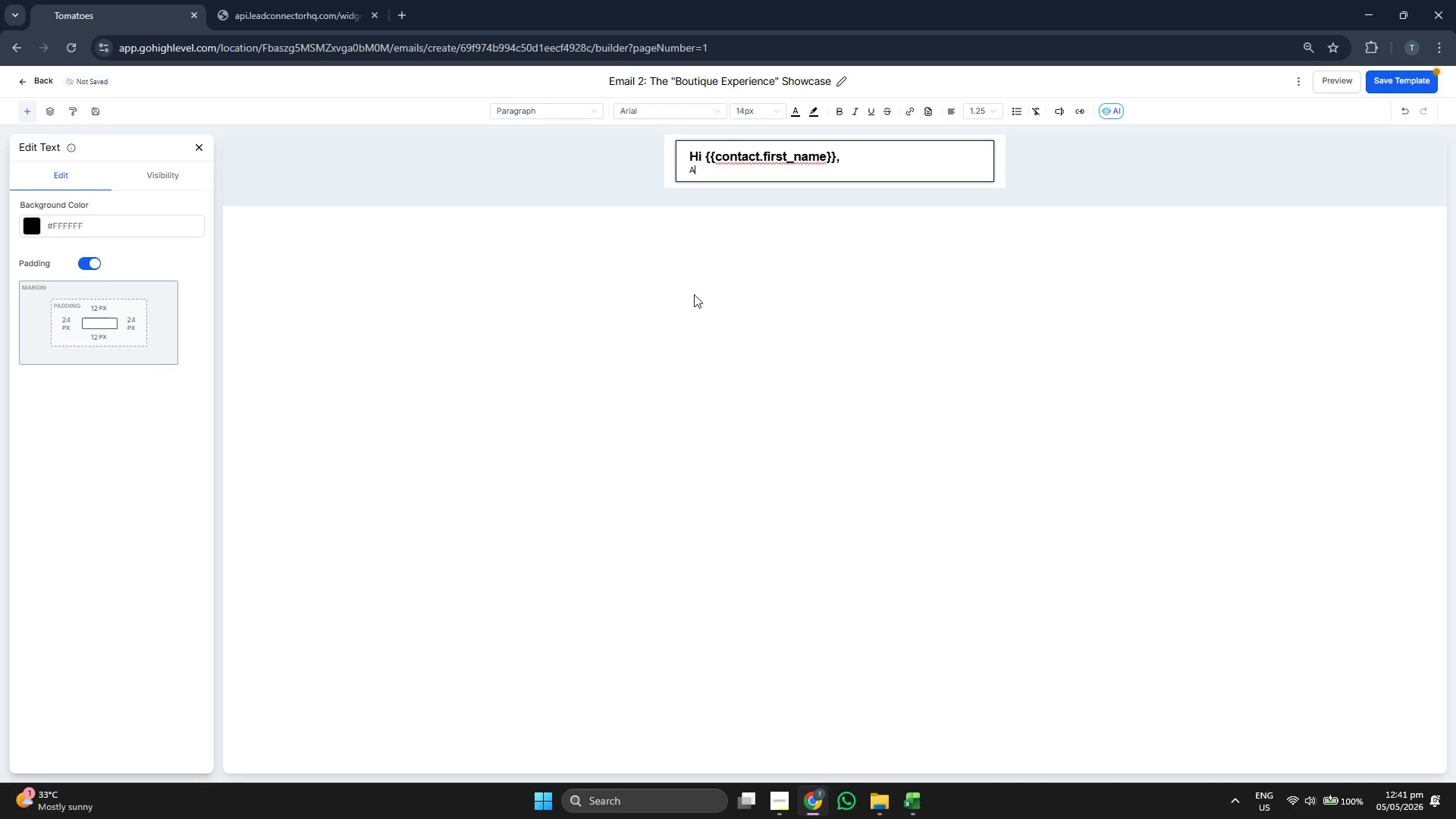 
key(Backspace)
 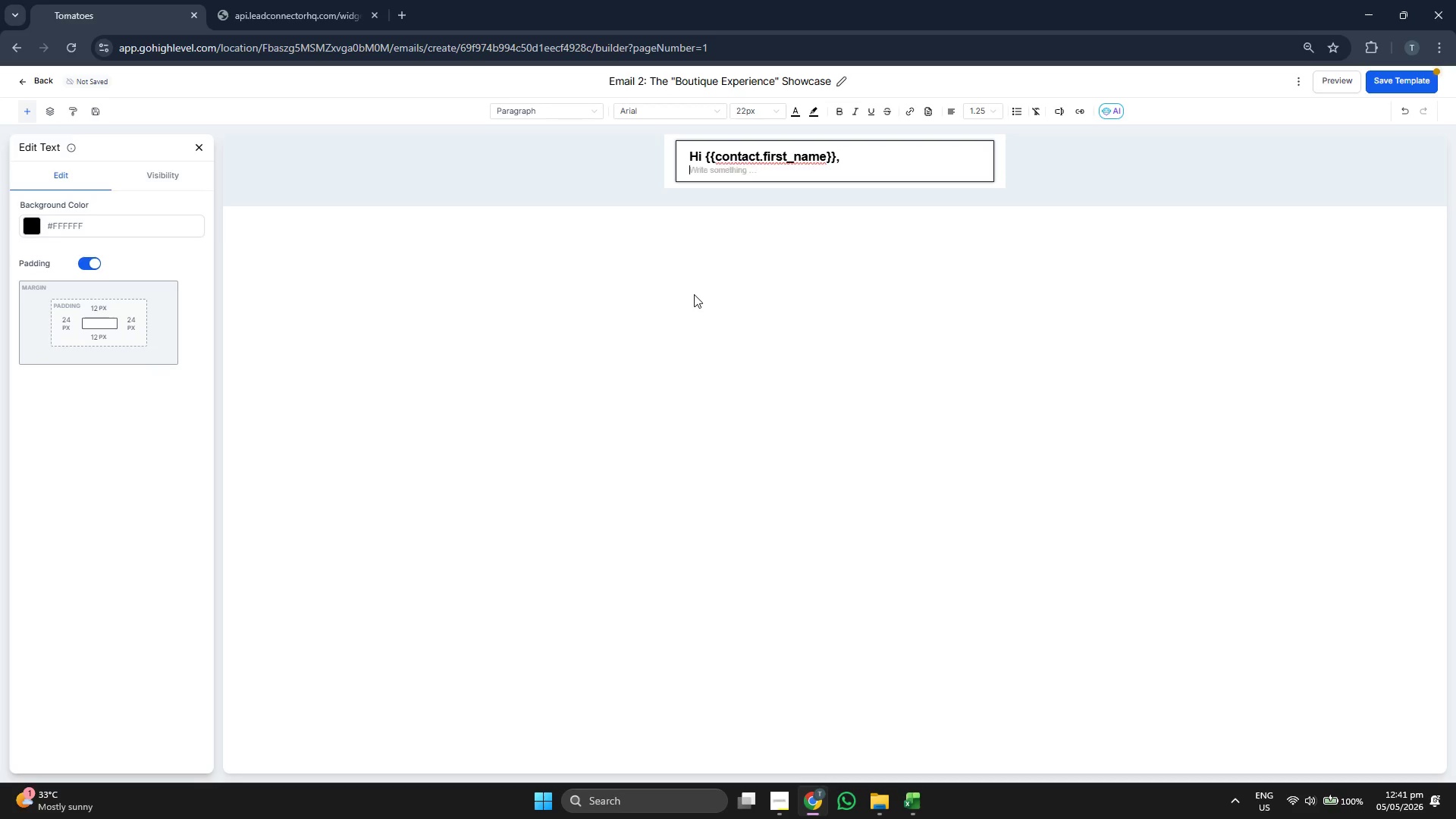 
key(Backspace)
 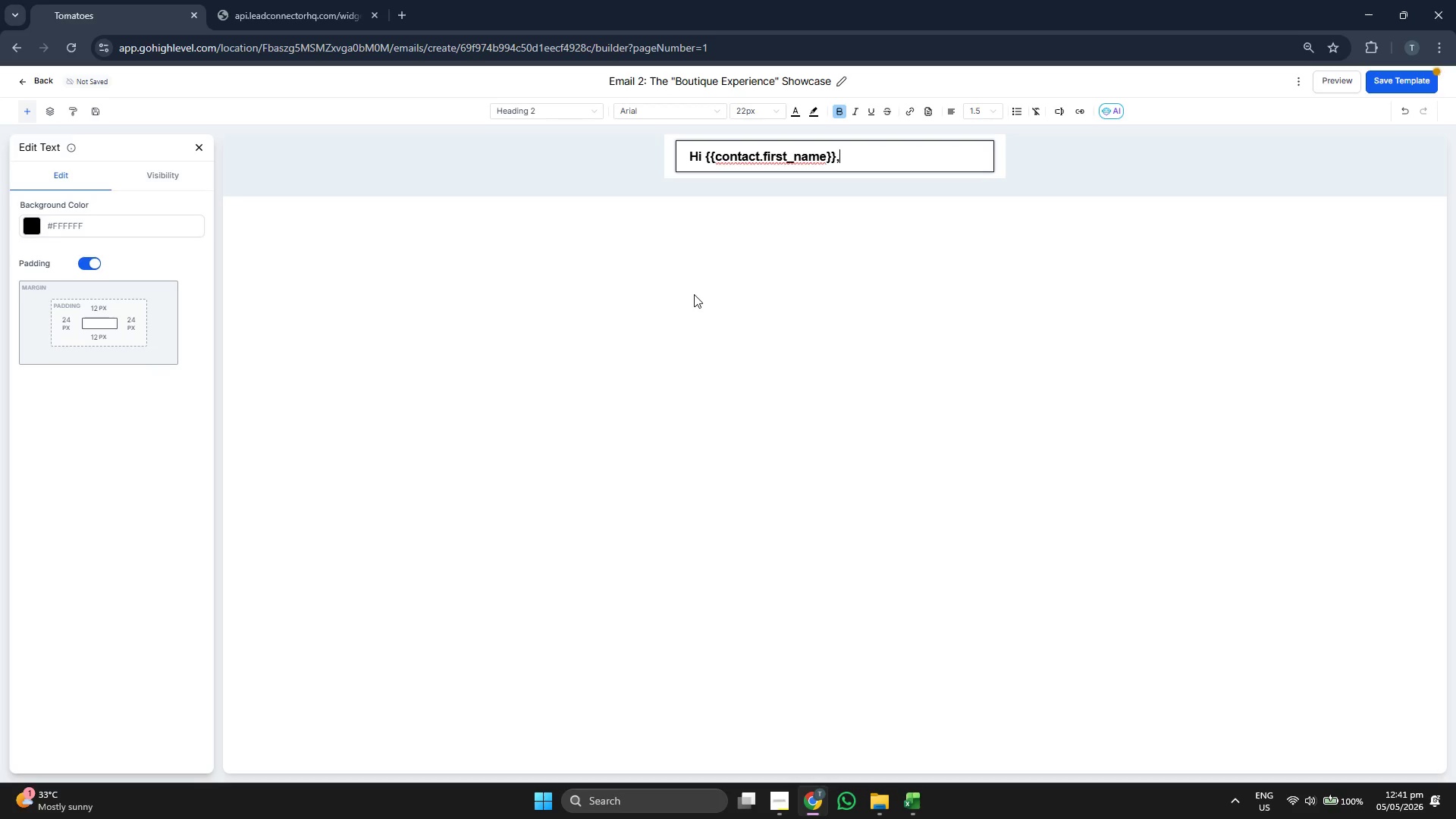 
key(Enter)
 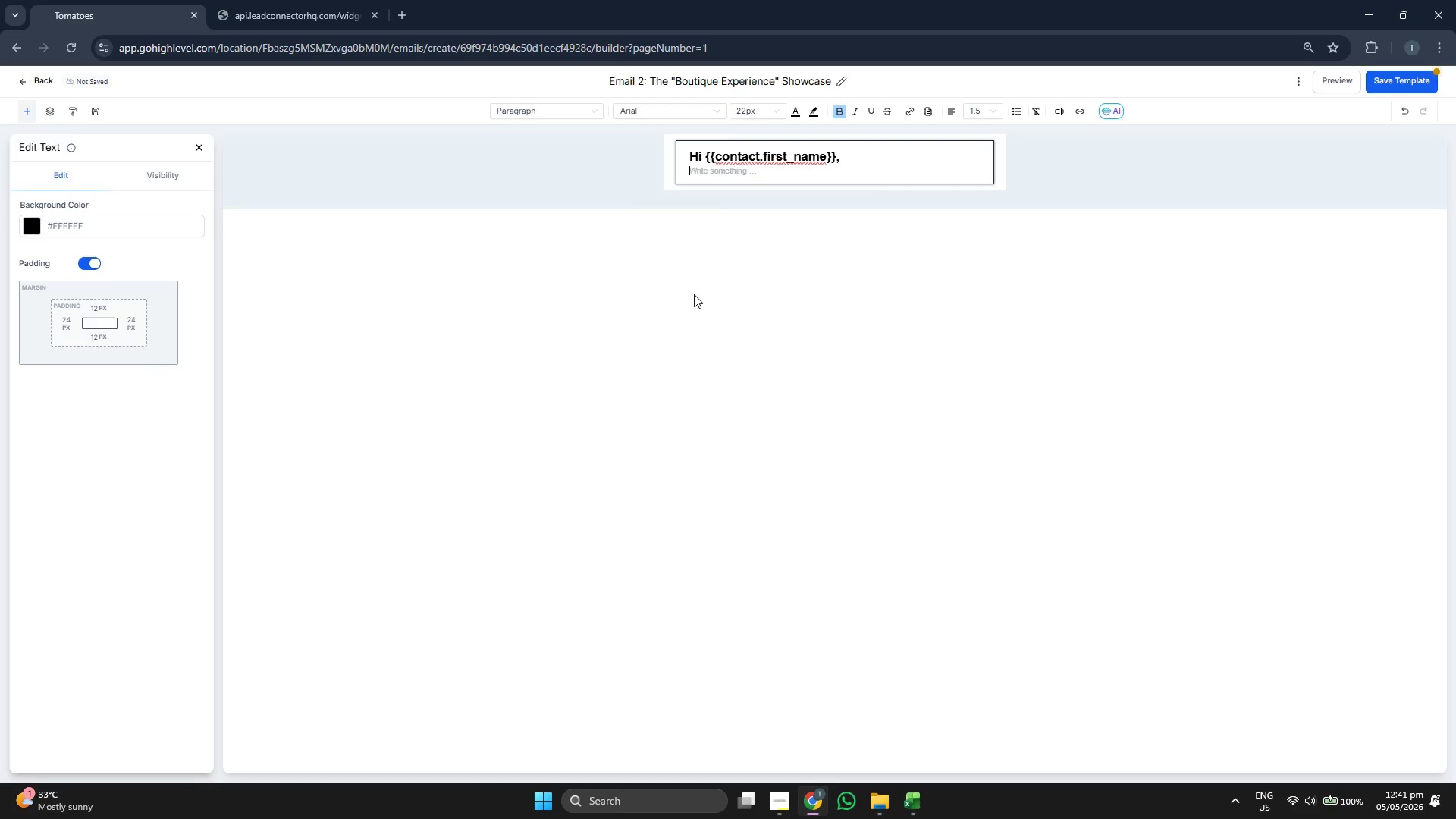 
key(Enter)
 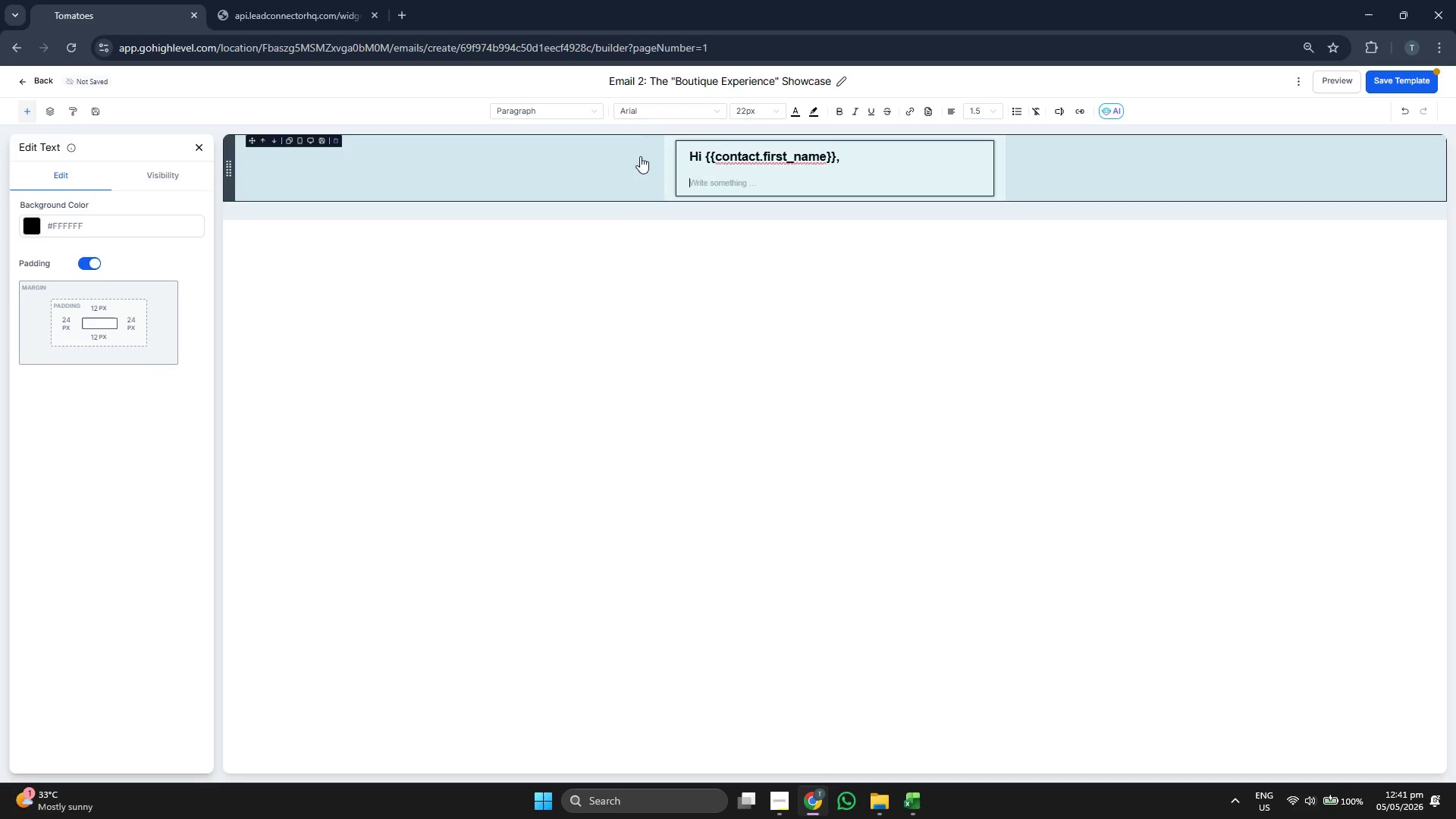 
left_click([645, 114])
 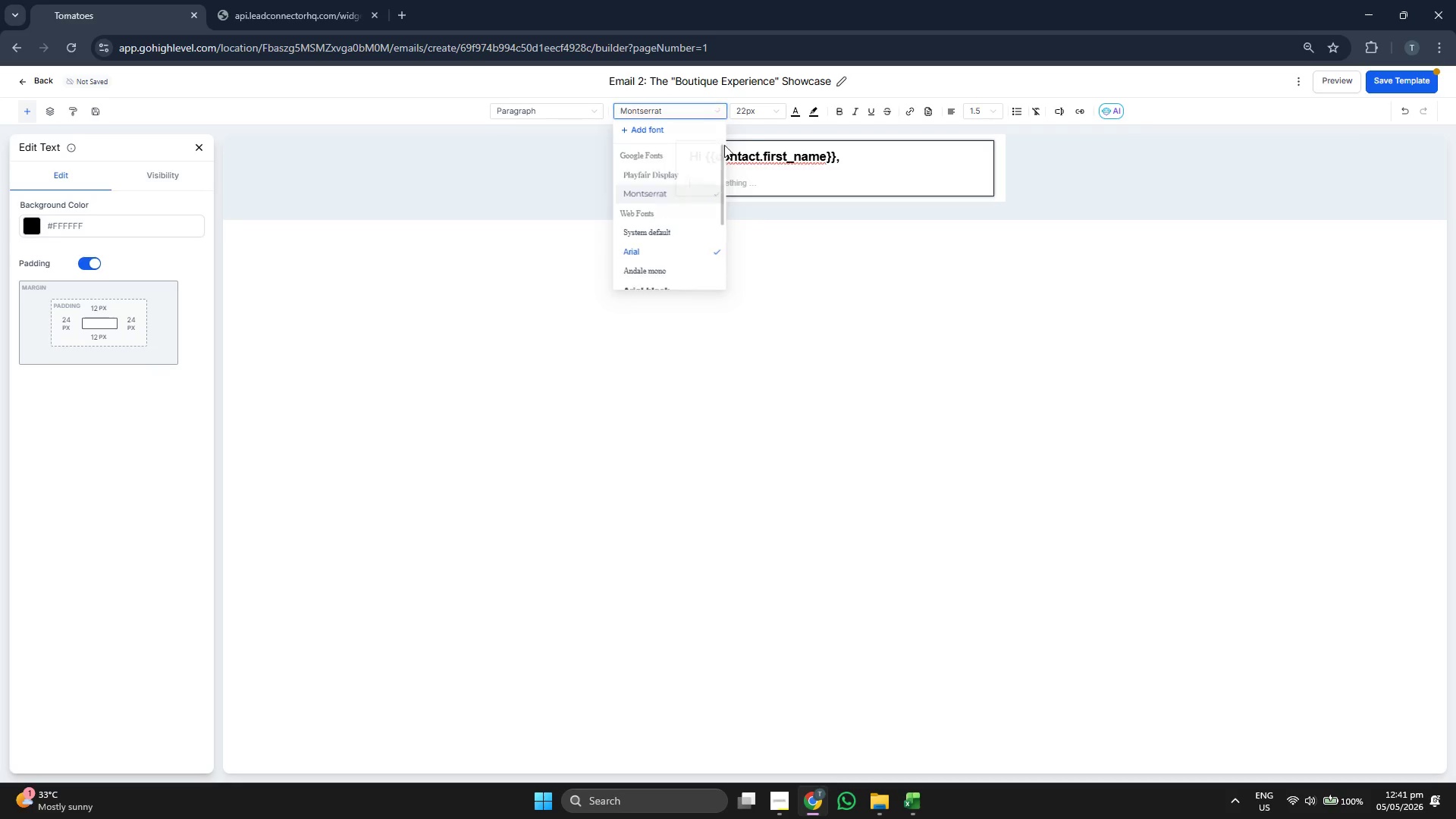 
double_click([752, 111])
 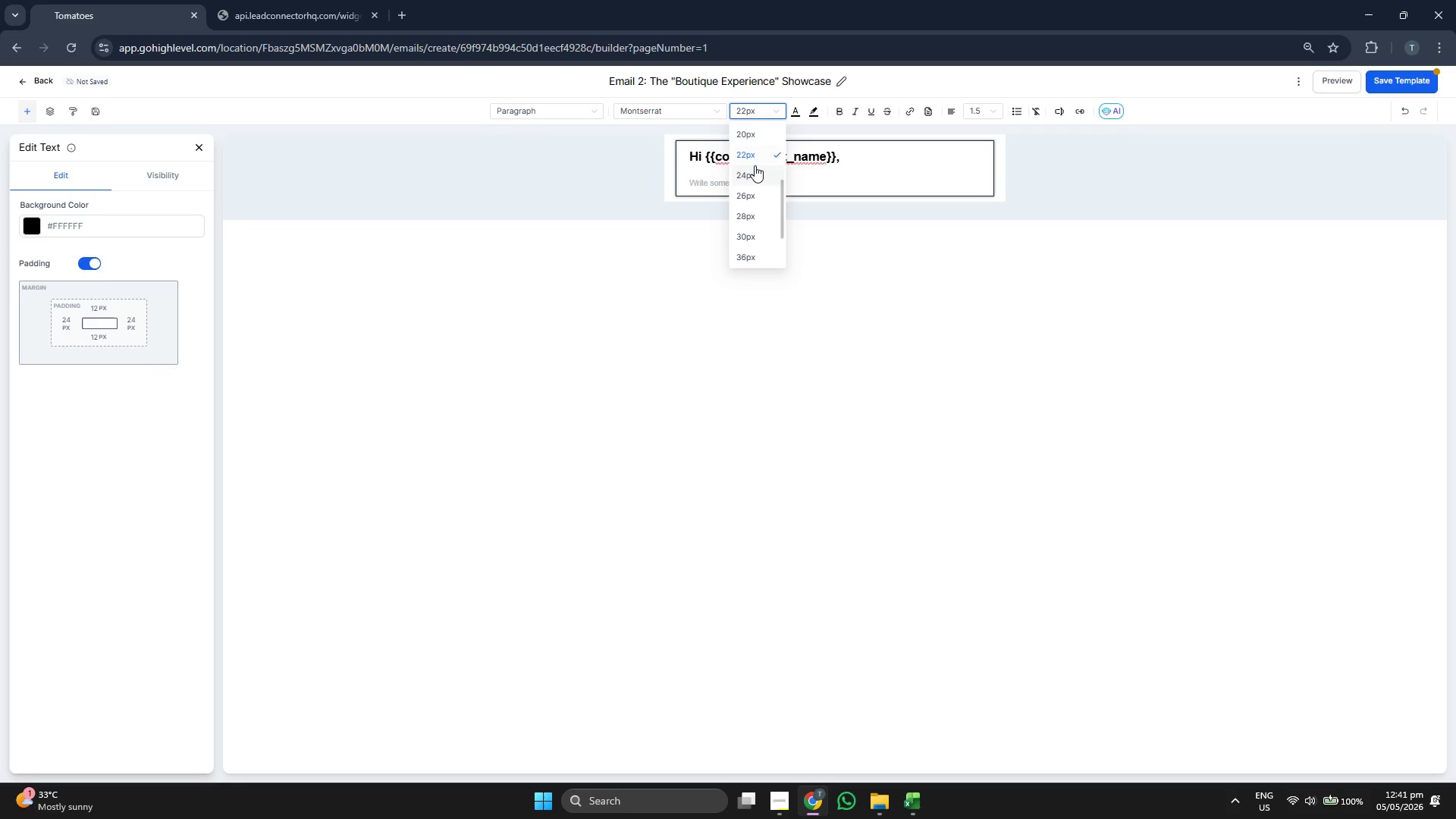 
scroll: coordinate [755, 165], scroll_direction: none, amount: 0.0
 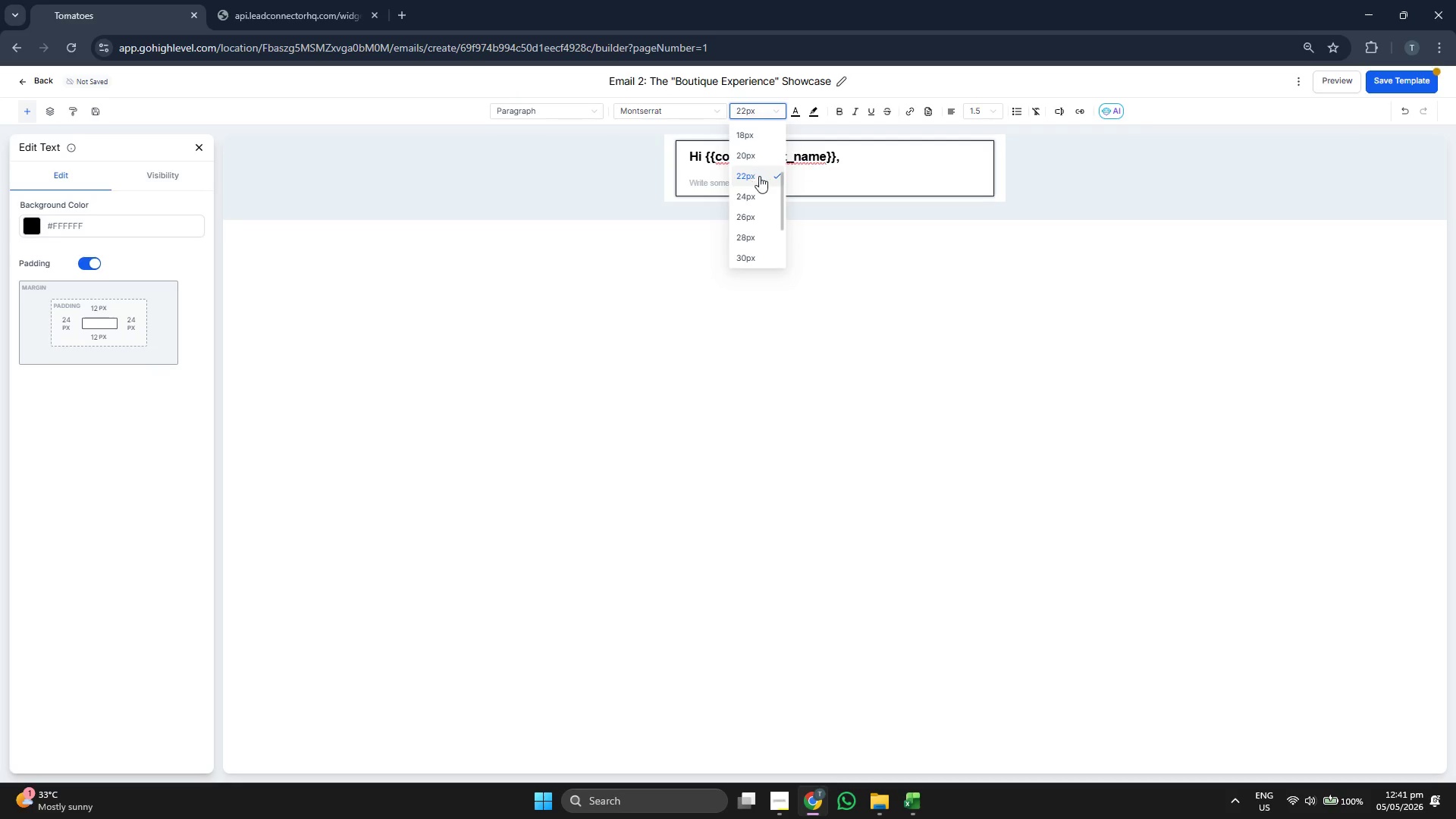 
scroll: coordinate [759, 171], scroll_direction: up, amount: 1.0
 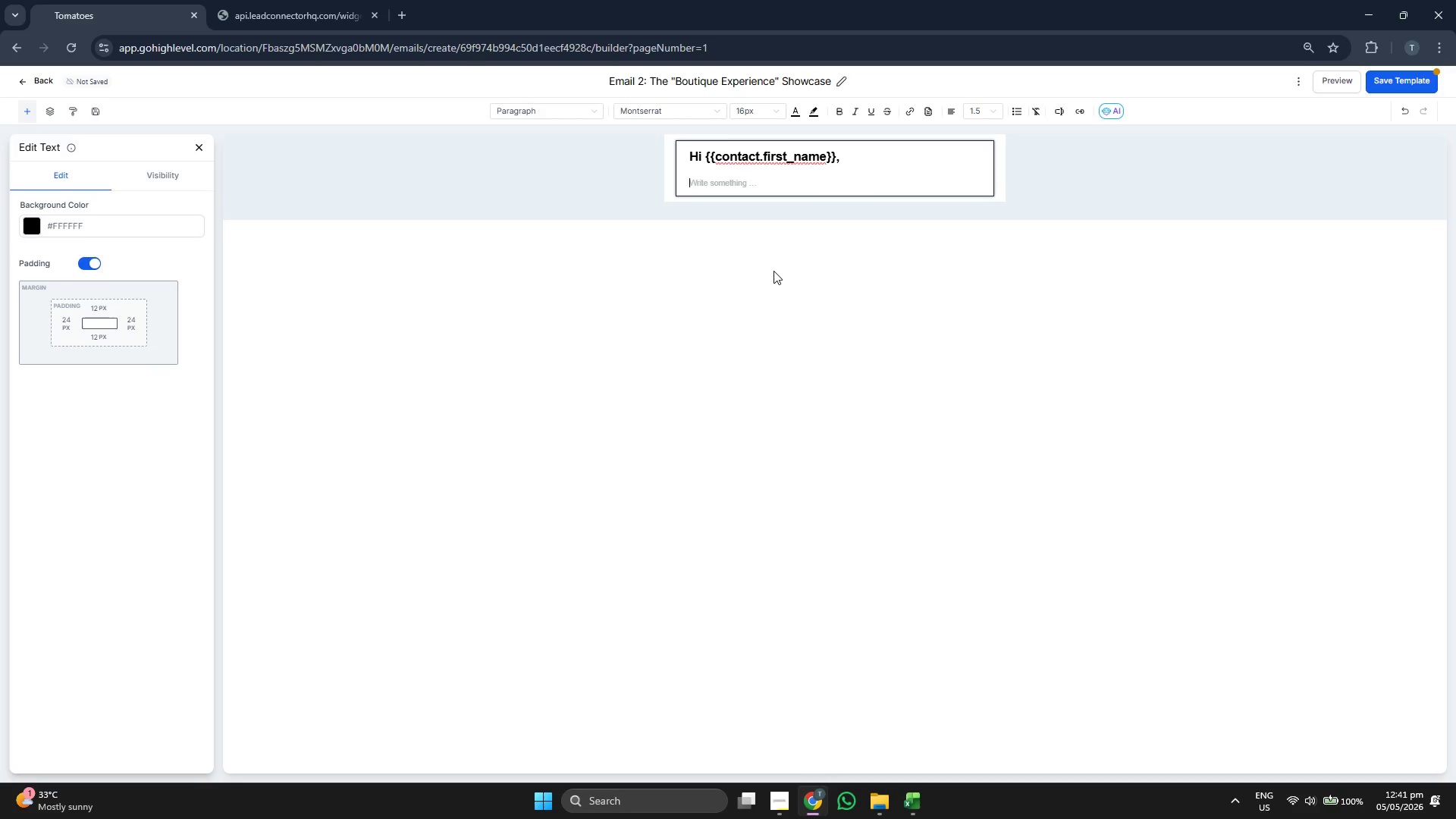 
type(Choosing the )
 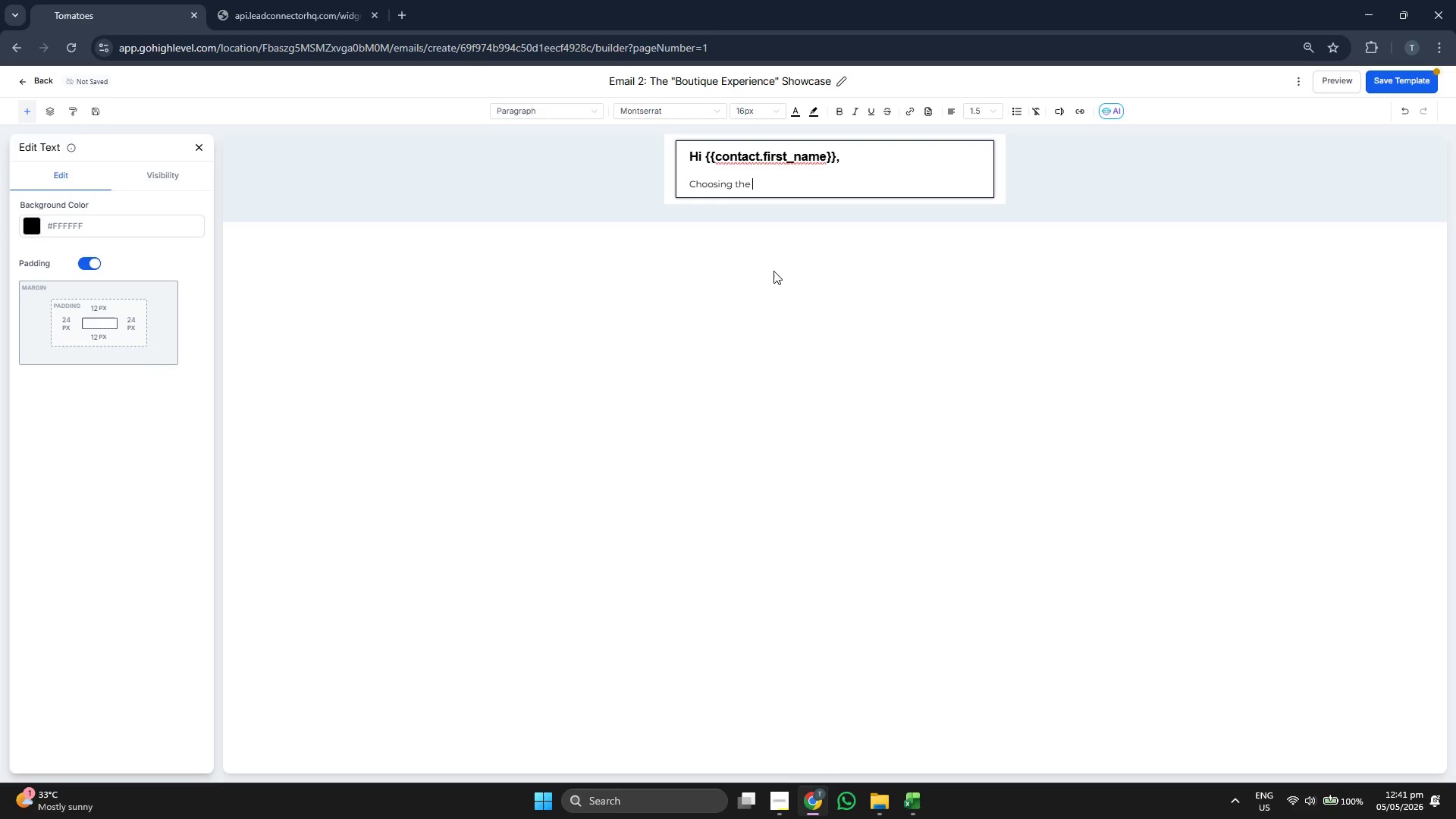 
type(right care for {{contact.pet_name}} is a big decision. At Paws & Oath)
key(Backspace)
key(Backspace)
key(Backspace)
key(Backspace)
type(Paths, we don't bei)
key(Backspace)
type(lieb)
key(Backspace)
type(ve in a "one size fits atl)
key(Backspace)
key(Backspace)
type(ll" approach, es)
key(Backspace)
type(spc)
key(Backspace)
type(ecially for unique breek)
key(Backspace)
type(ds like yo)
key(Backspace)
type(ours.)
 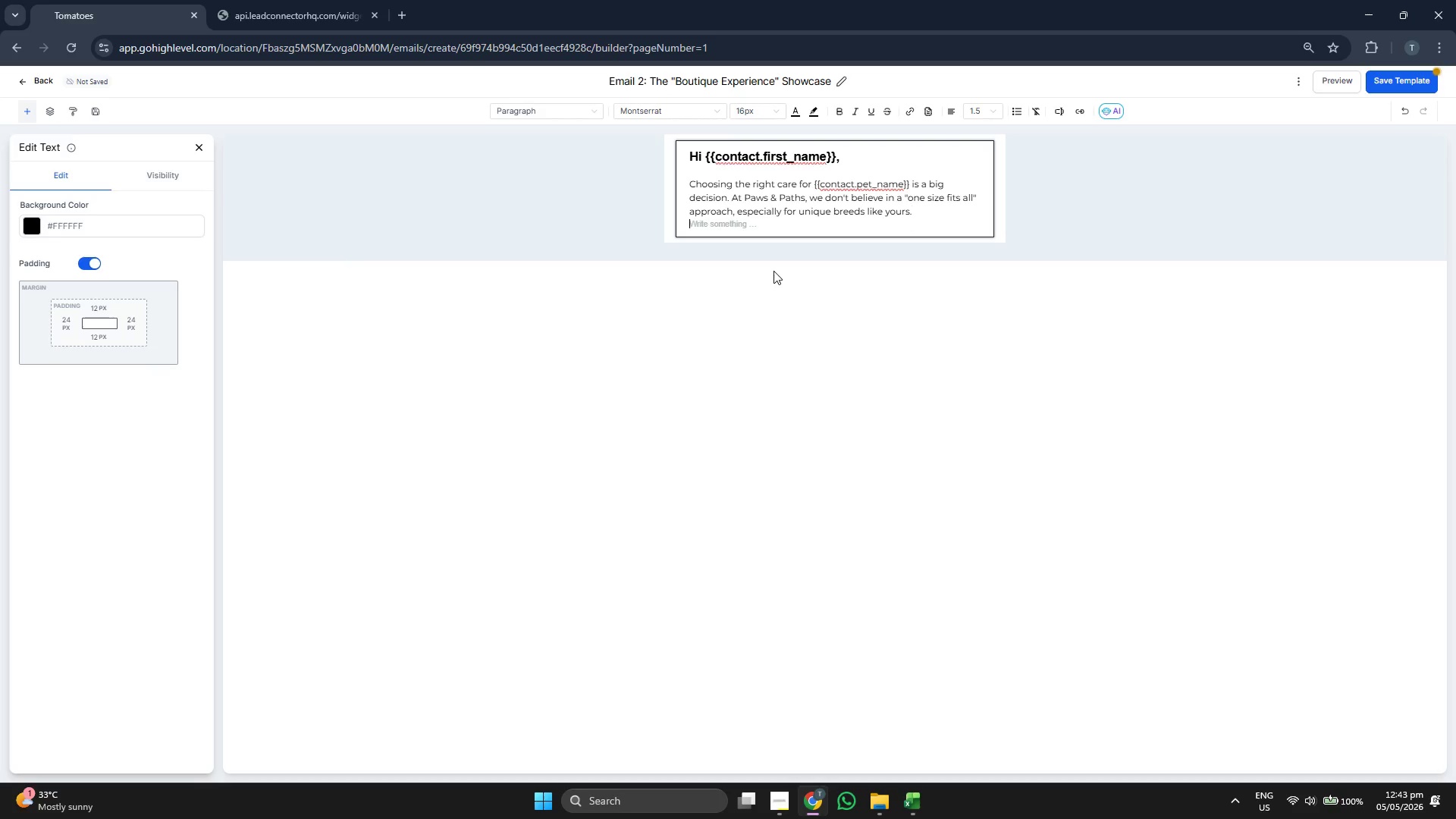 
 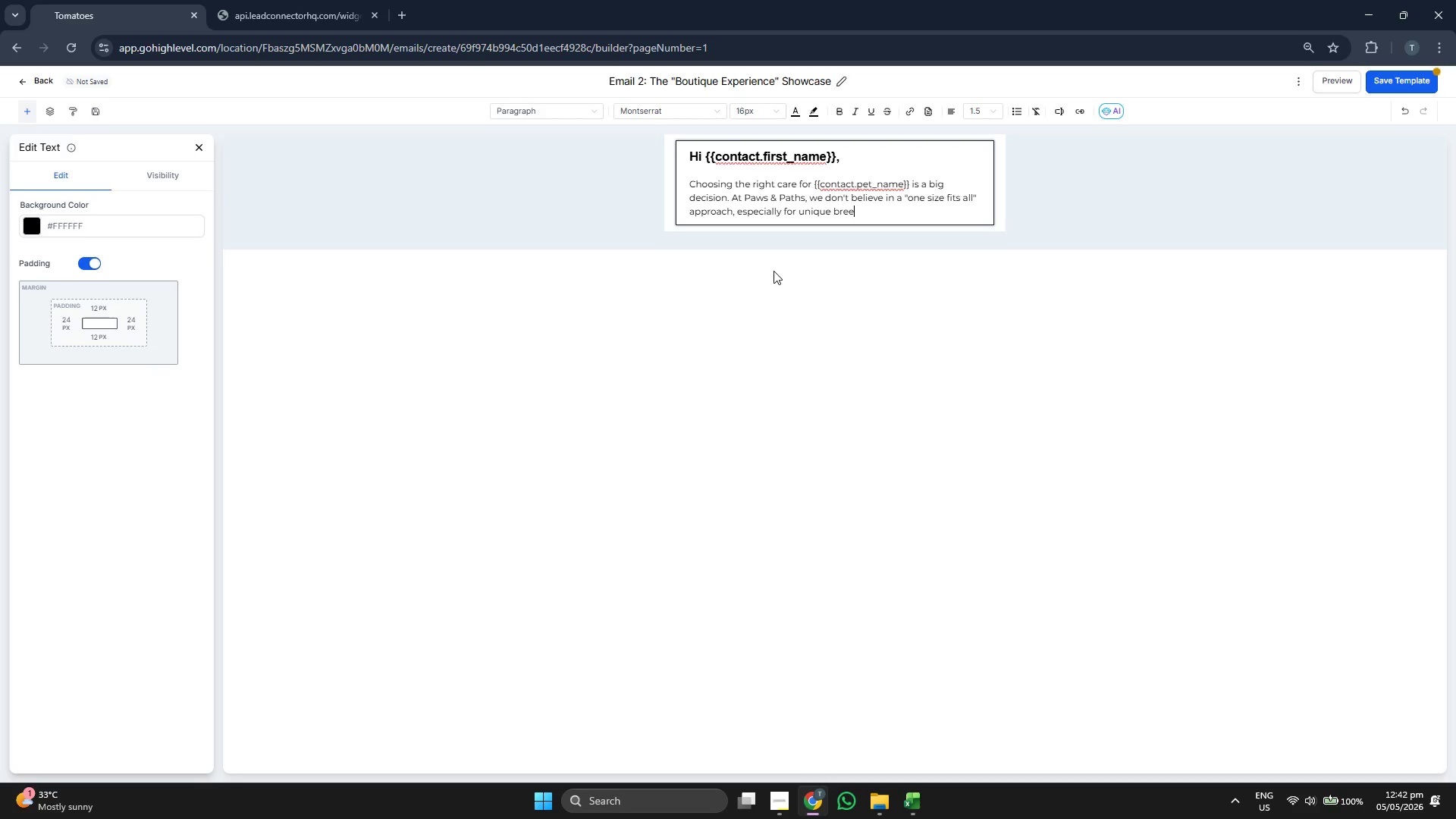 
key(Enter)
 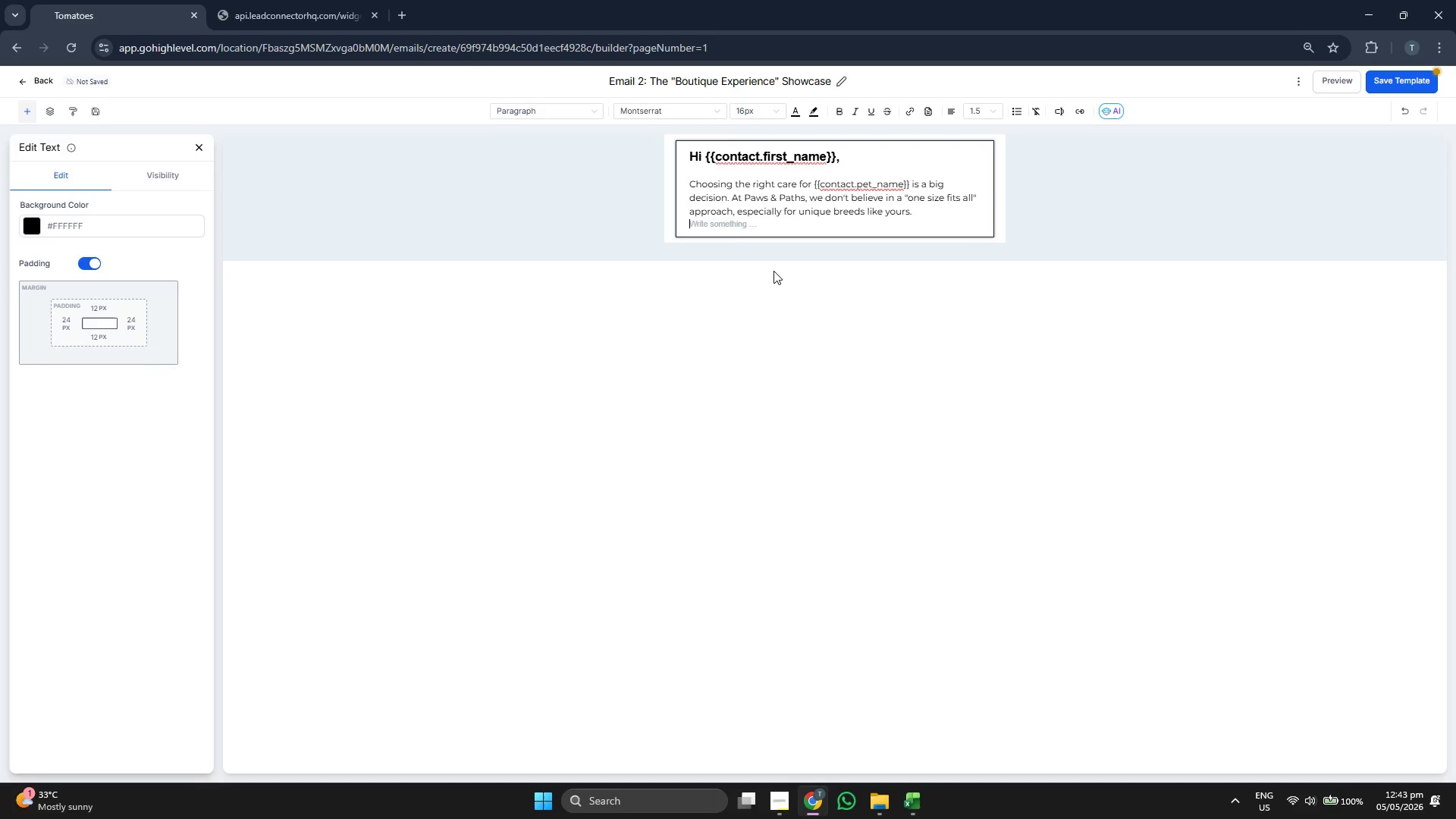 
key(Enter)
 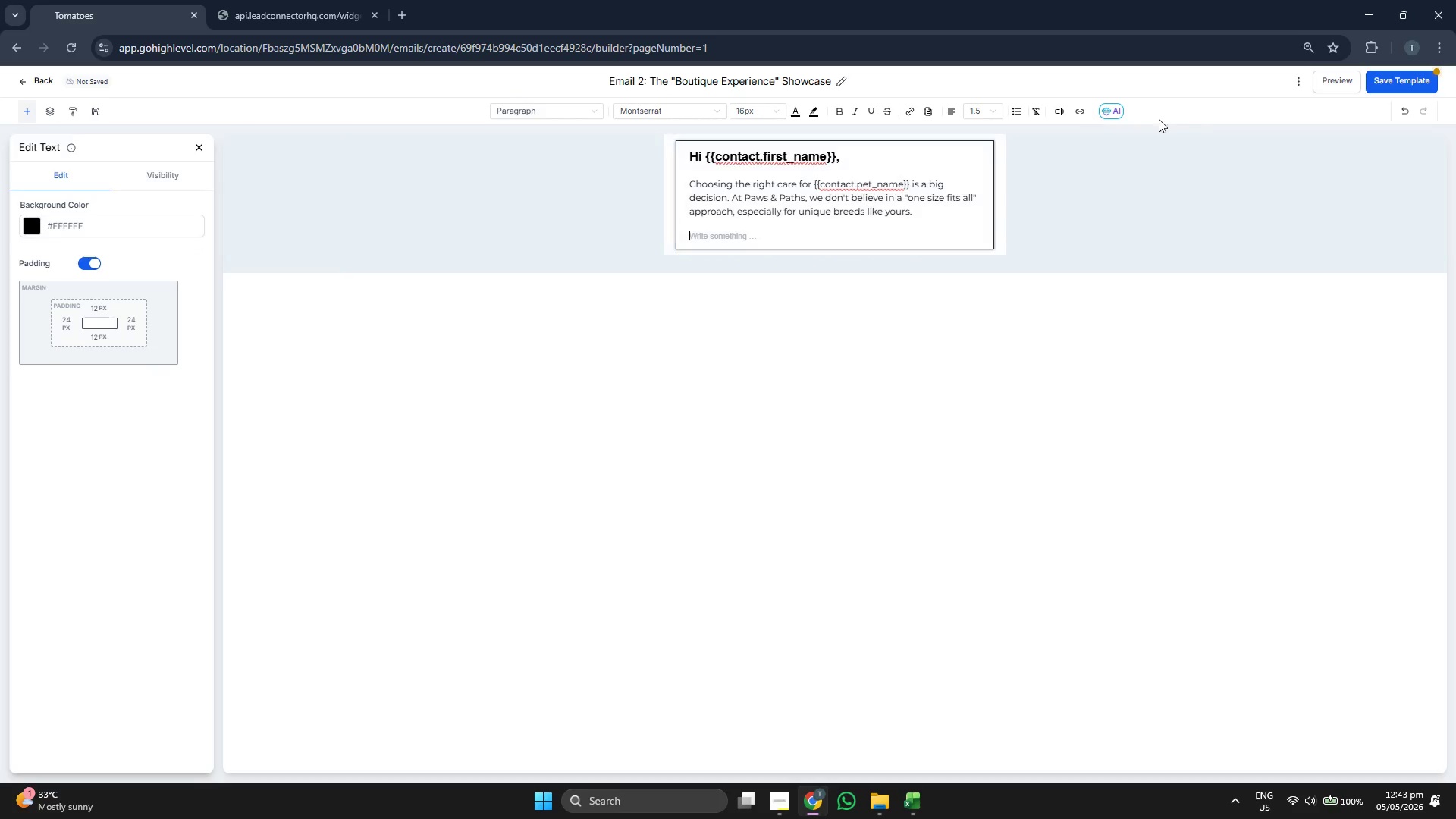 
left_click([1375, 85])
 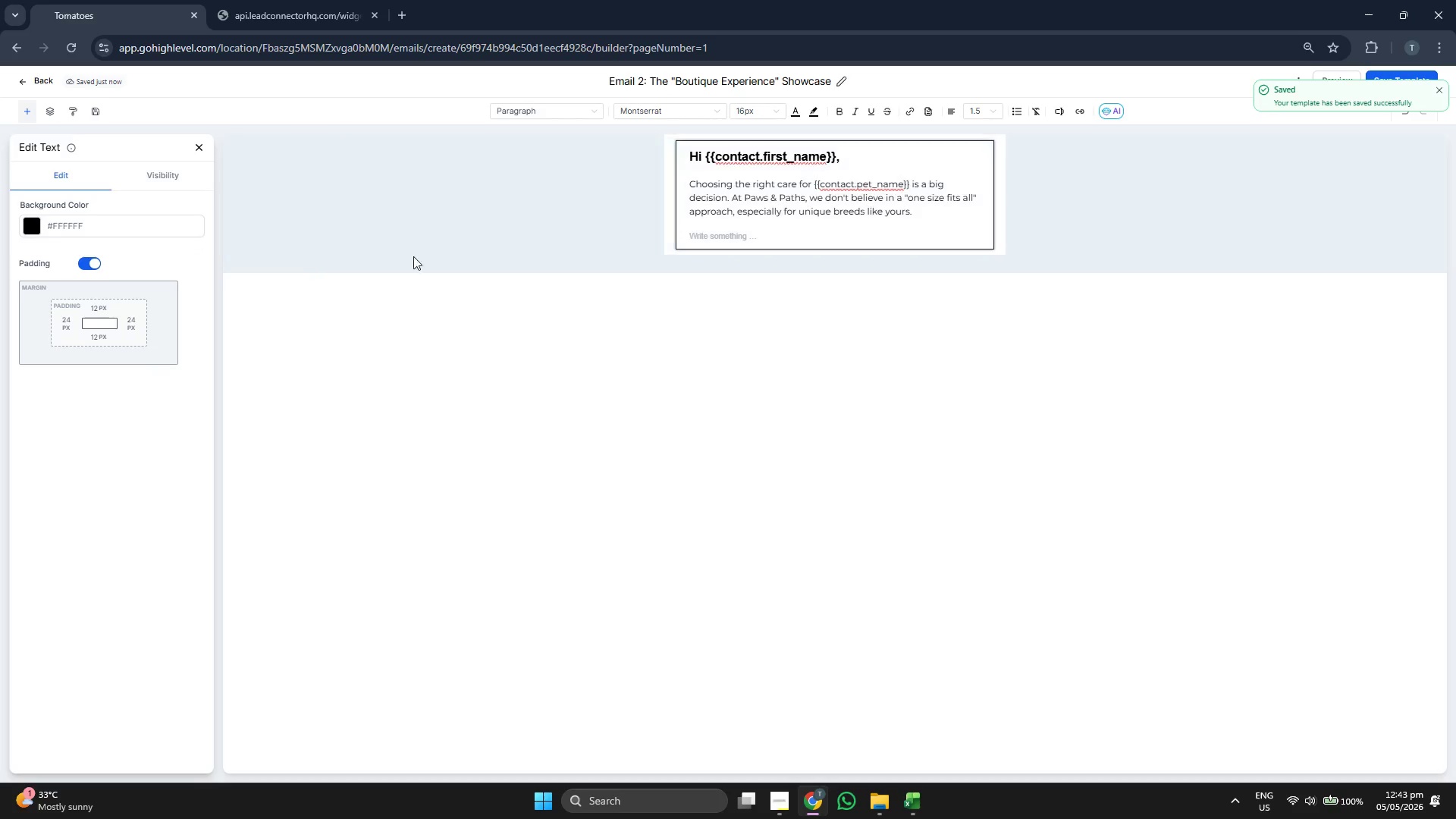 
left_click([740, 230])
 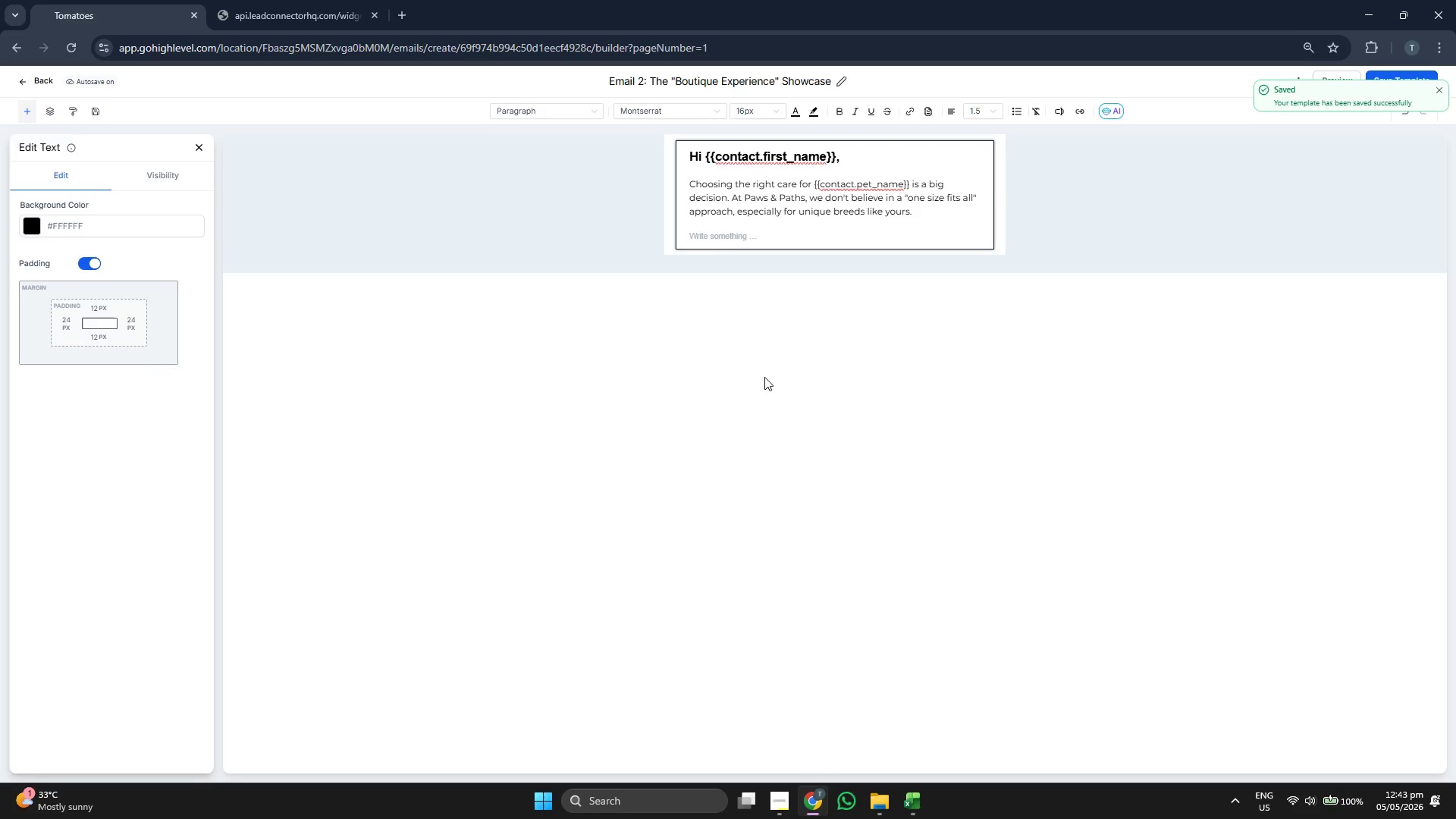 
type(Our {{contact.break)
key(Backspace)
type(d)
key(Backspace)
key(Backspace)
type(ed}} clients especially love or)
key(Backspace)
type(ur urban suites )
key(Backspace)
type(! Unlike tadit)
key(Backspace)
key(Backspace)
key(Backspace)
key(Backspace)
type(raditional kennels, our boutique boarding facilities are designed to fg)
key(Backspace)
key(Backspace)
type(feel like a luxury home )
key(Backspace)
type( away)
 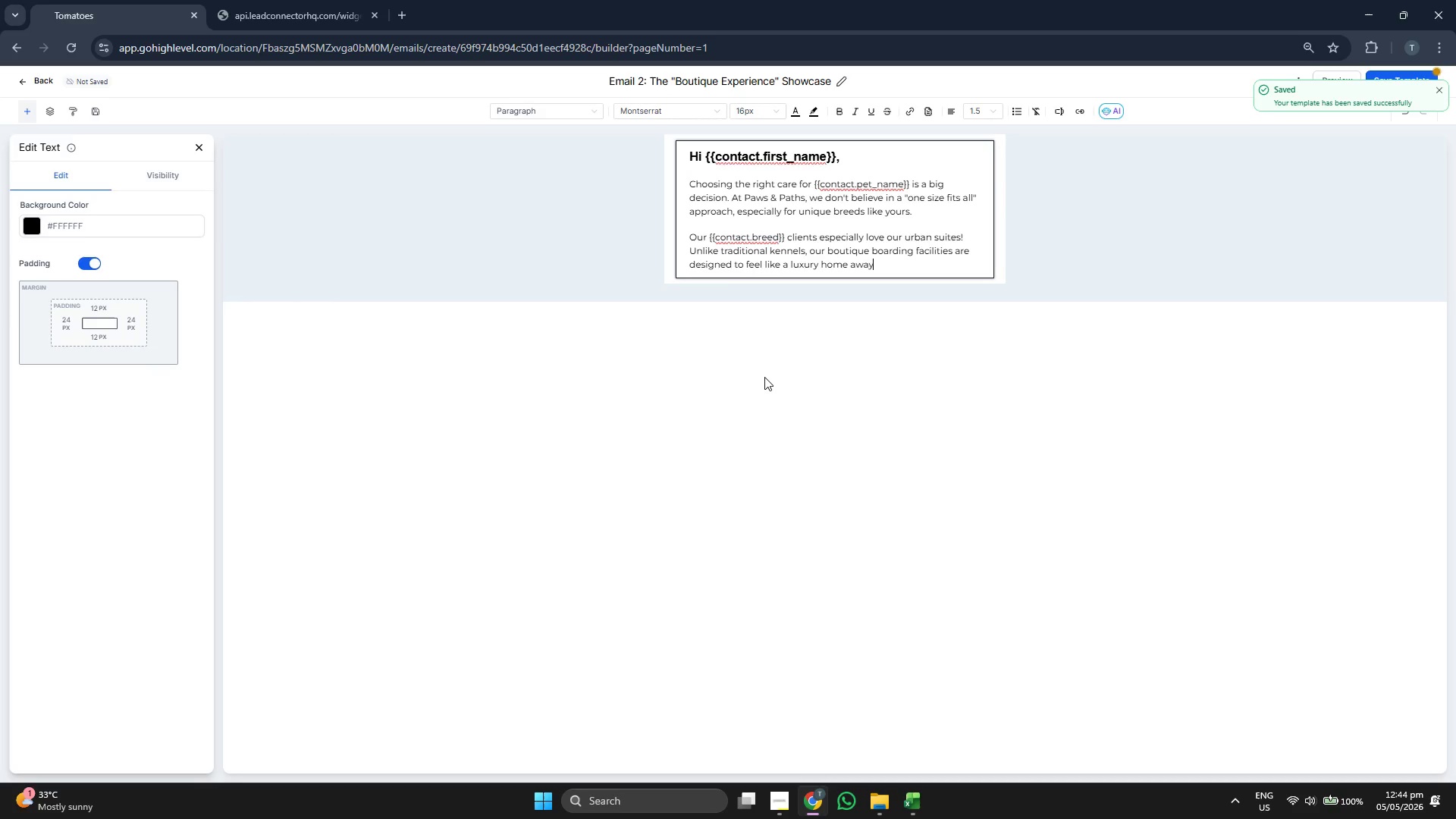 
type( from home, featuring:)
 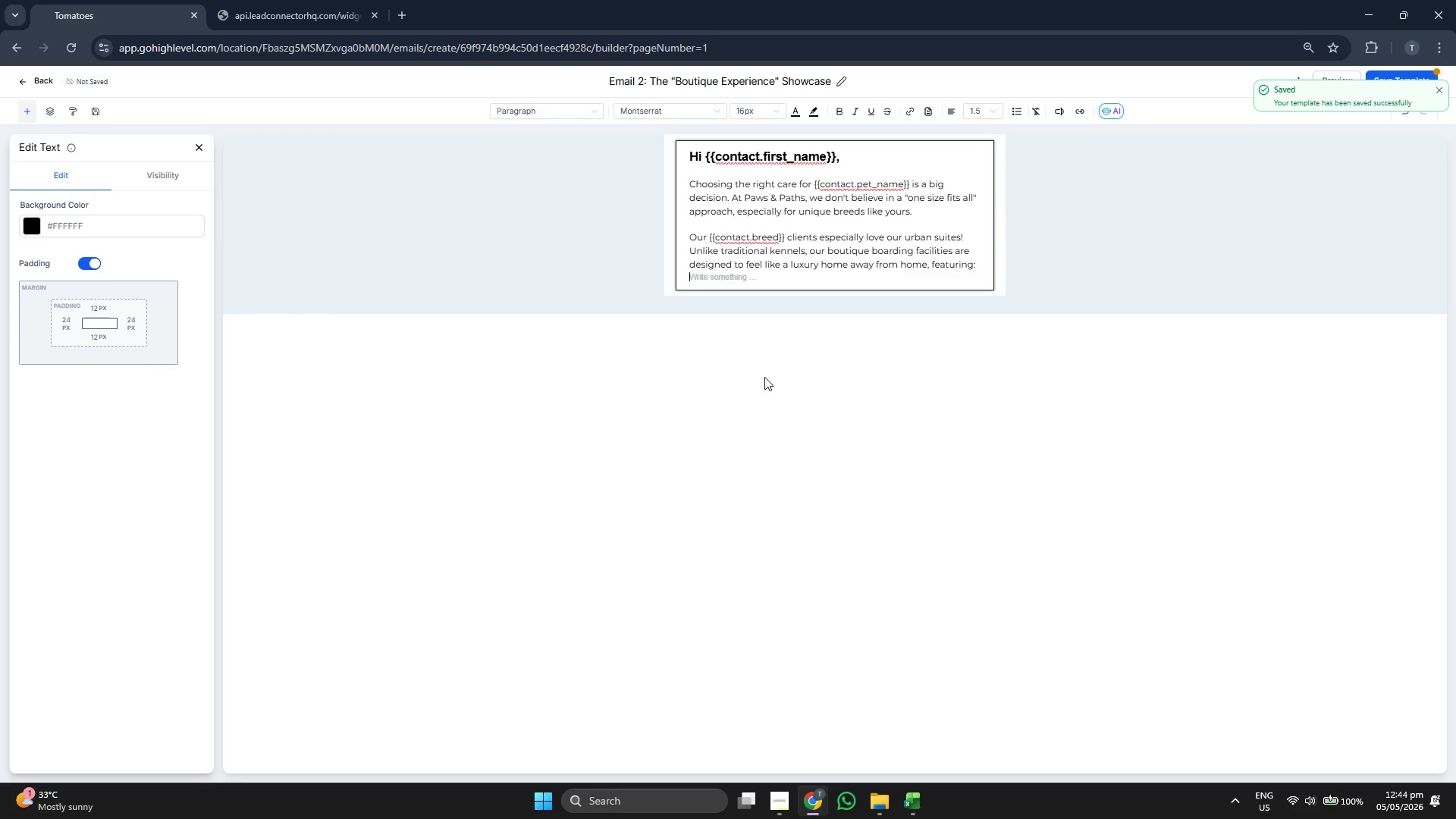 
 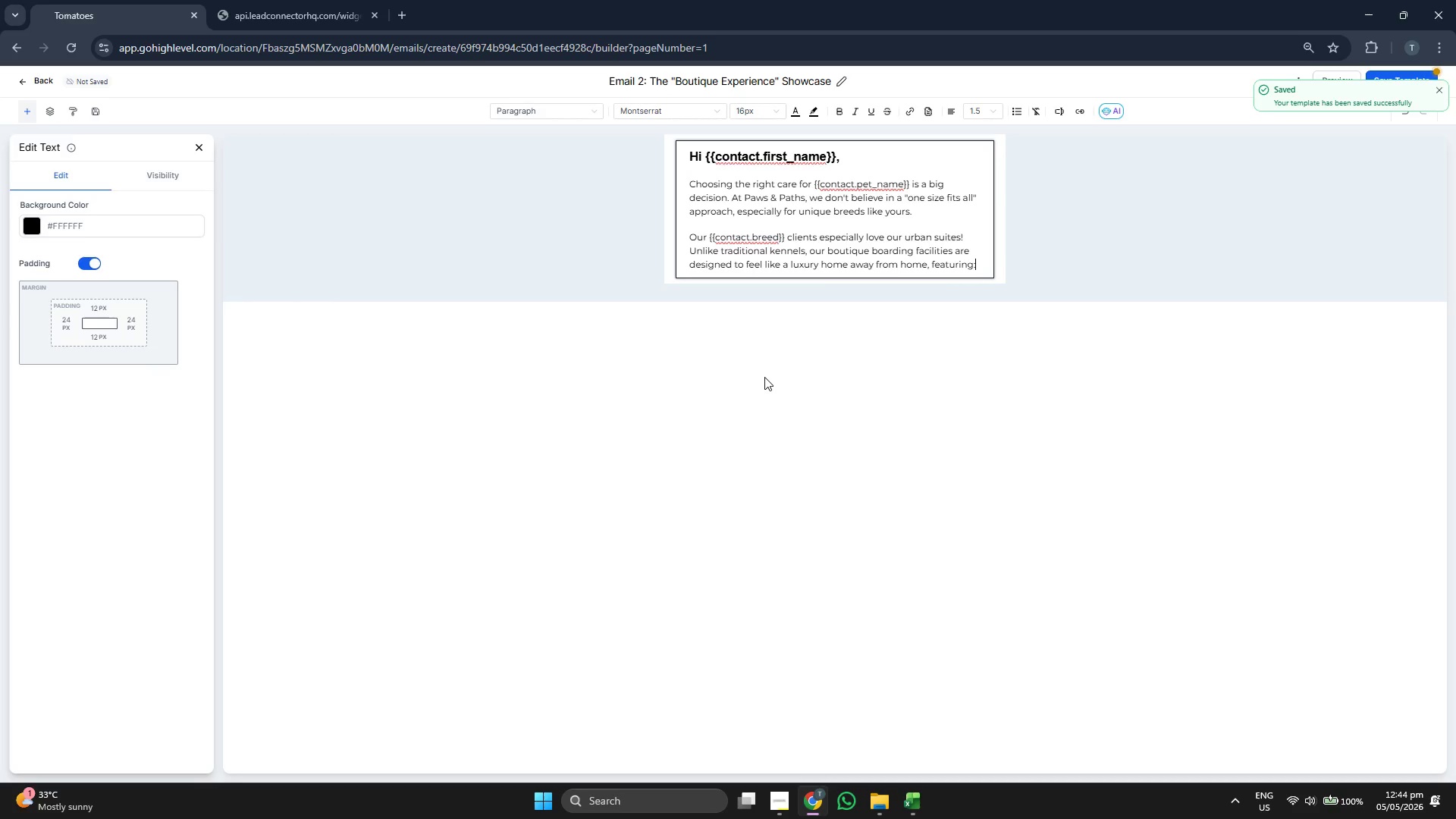 
key(Enter)
 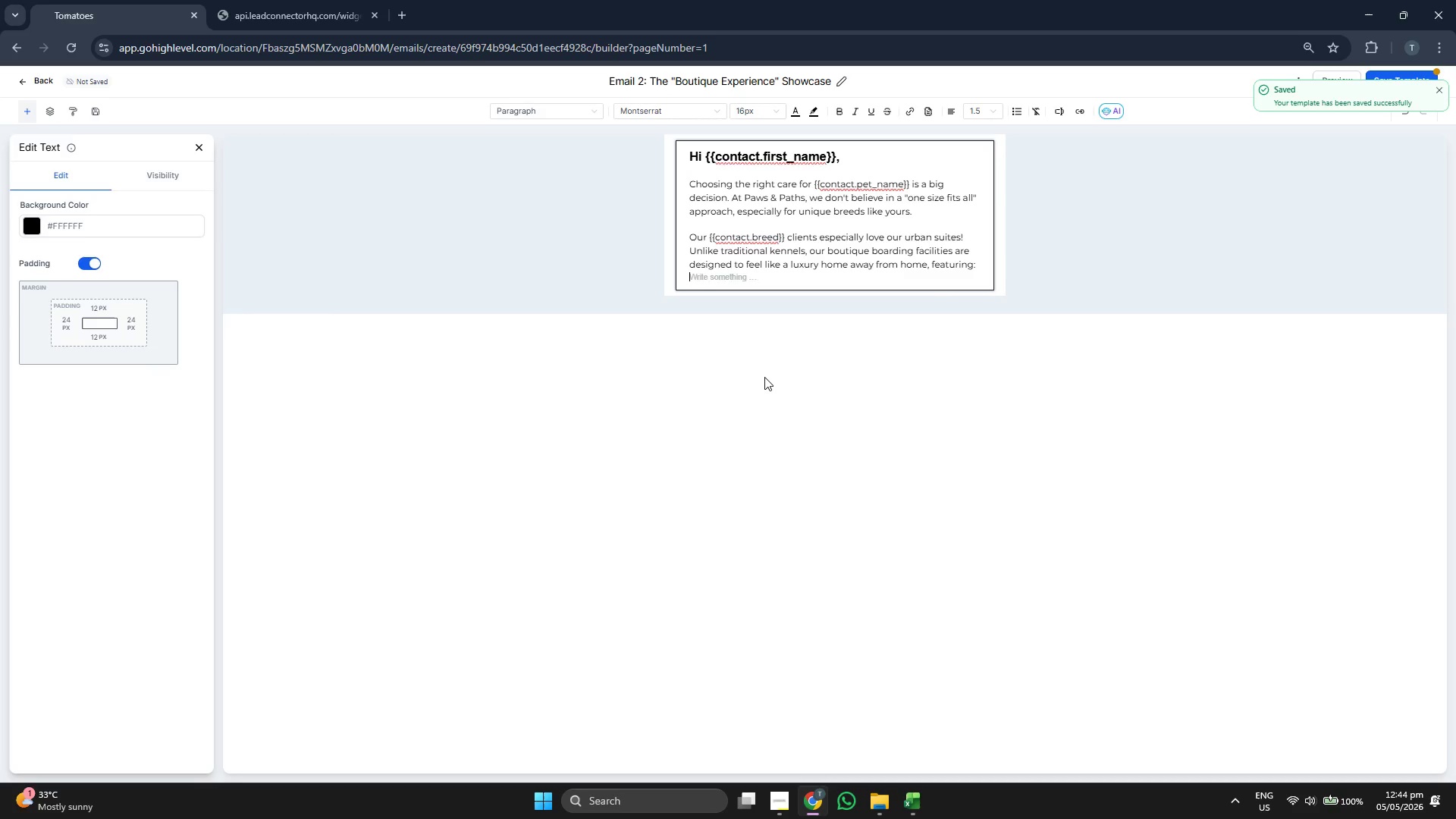 
key(Enter)
 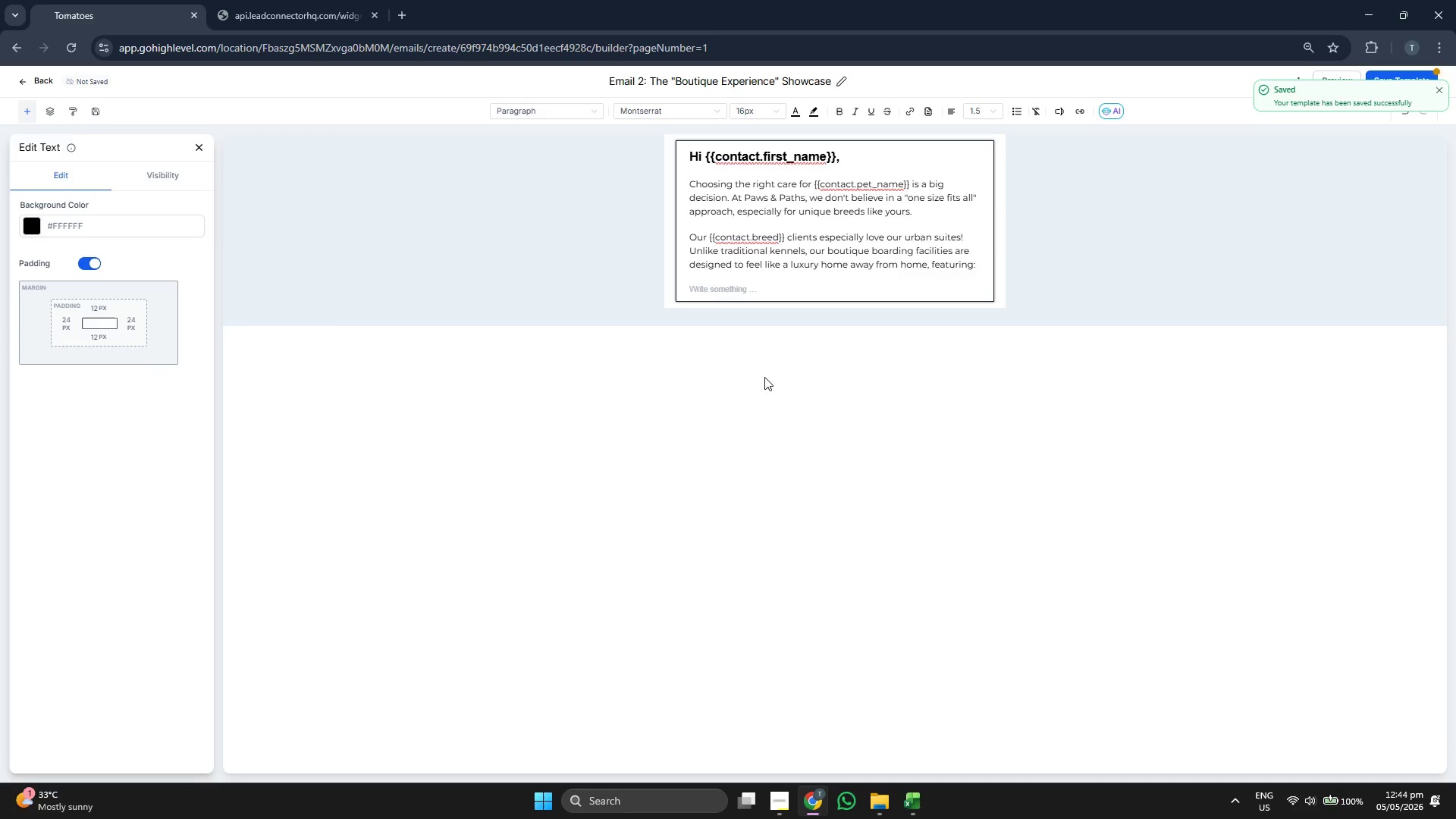 
wait(5.02)
 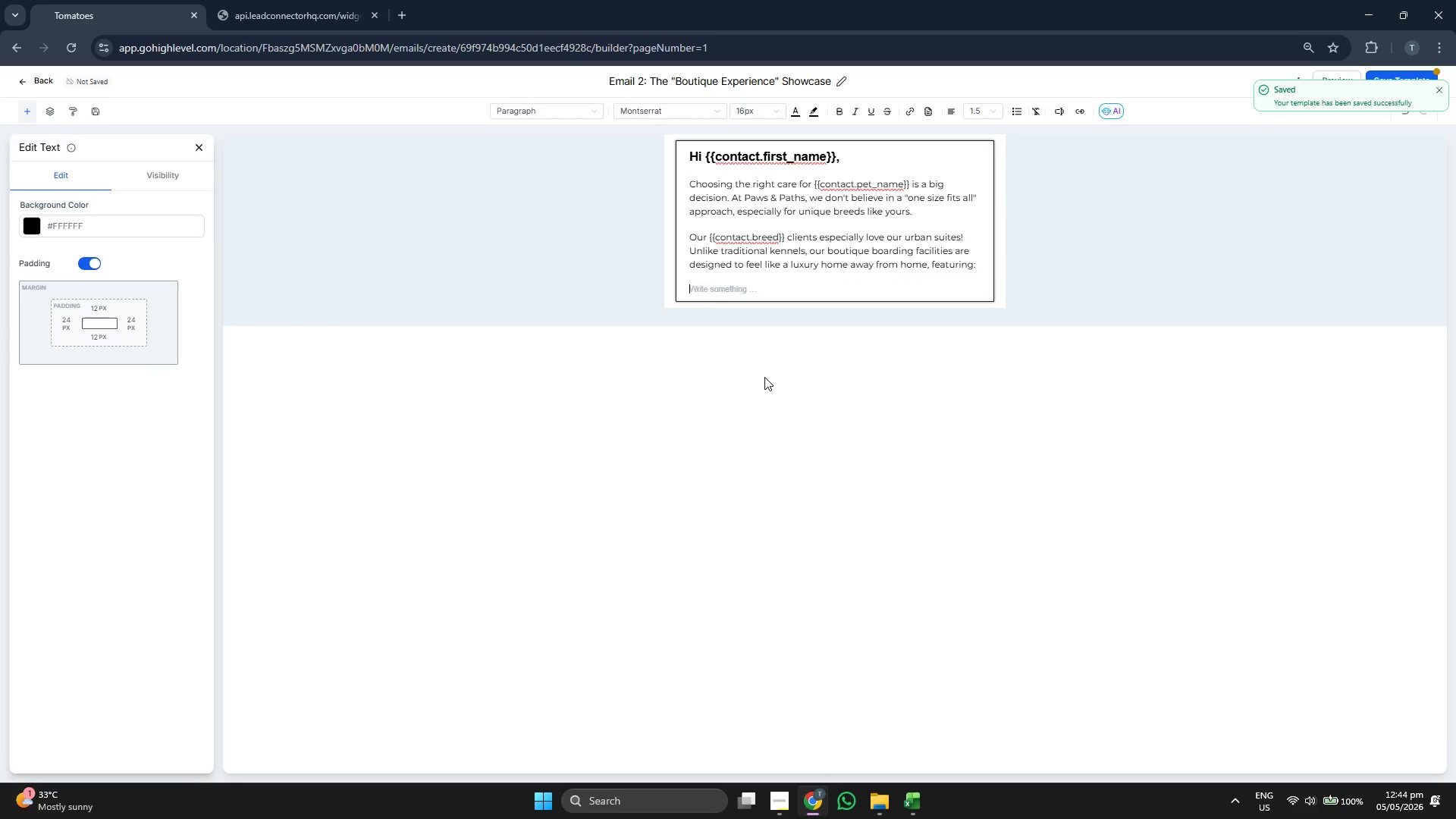 
left_click([836, 115])
 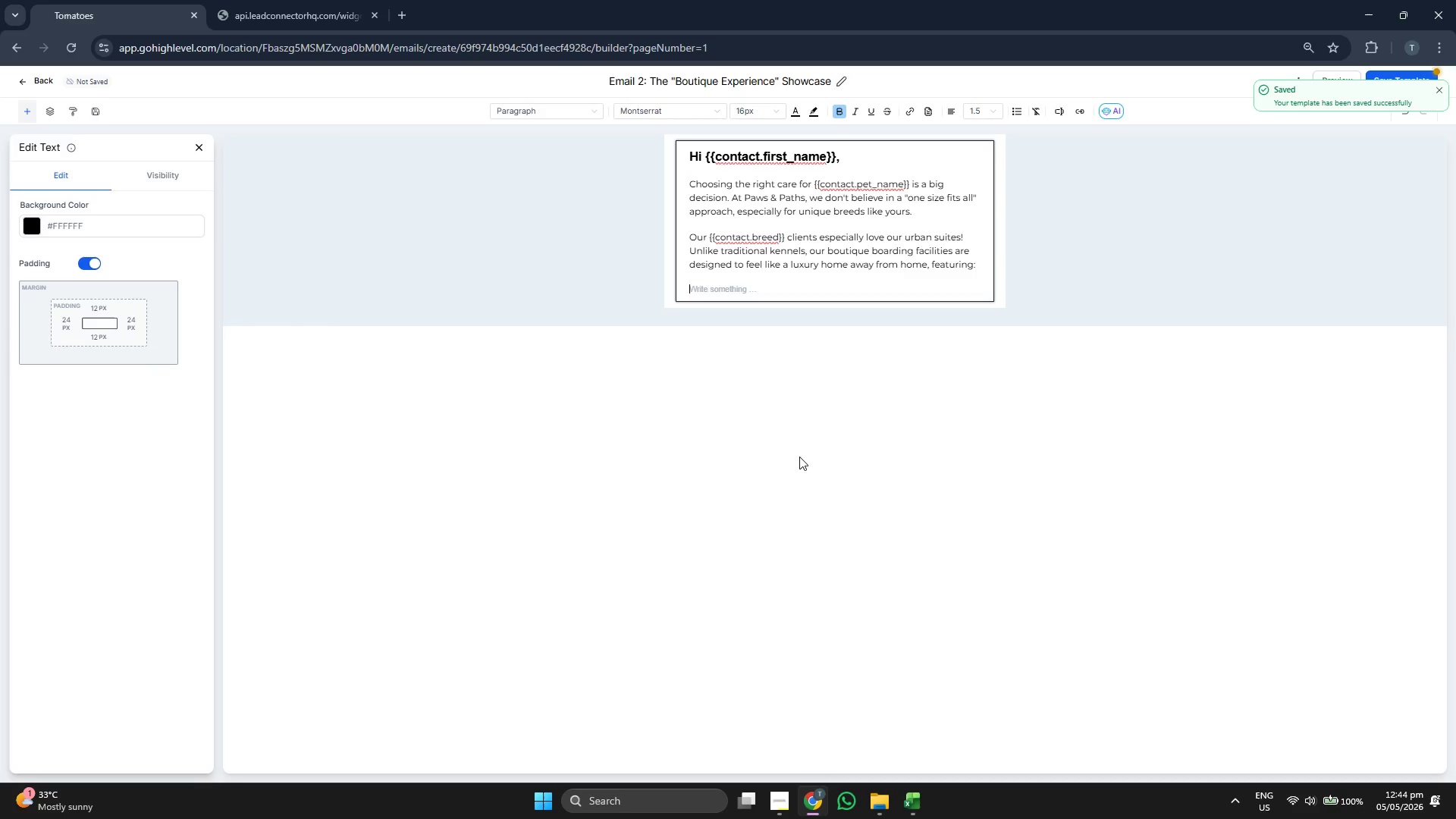 
key(Backspace)
 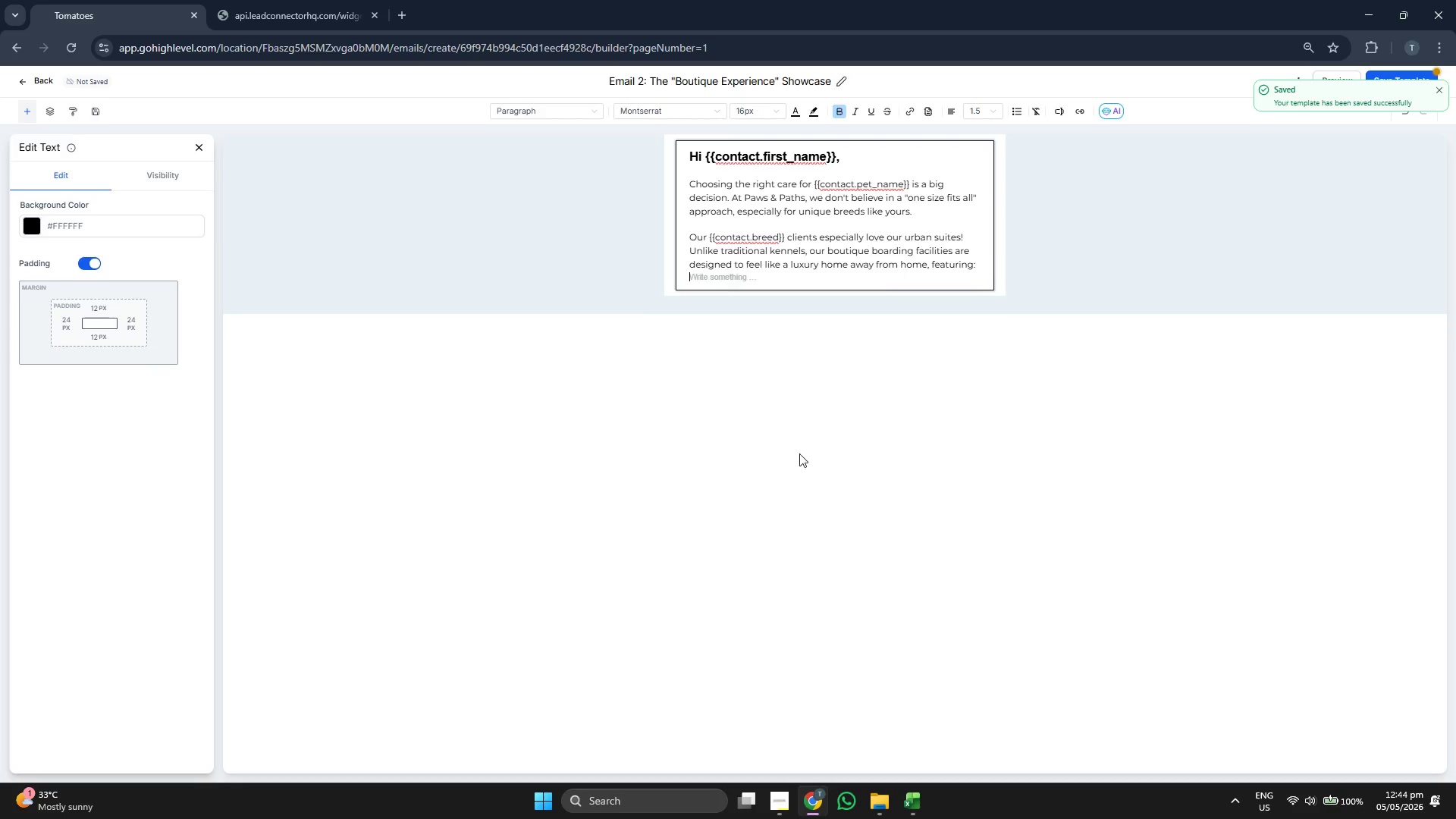 
key(Backspace)
 